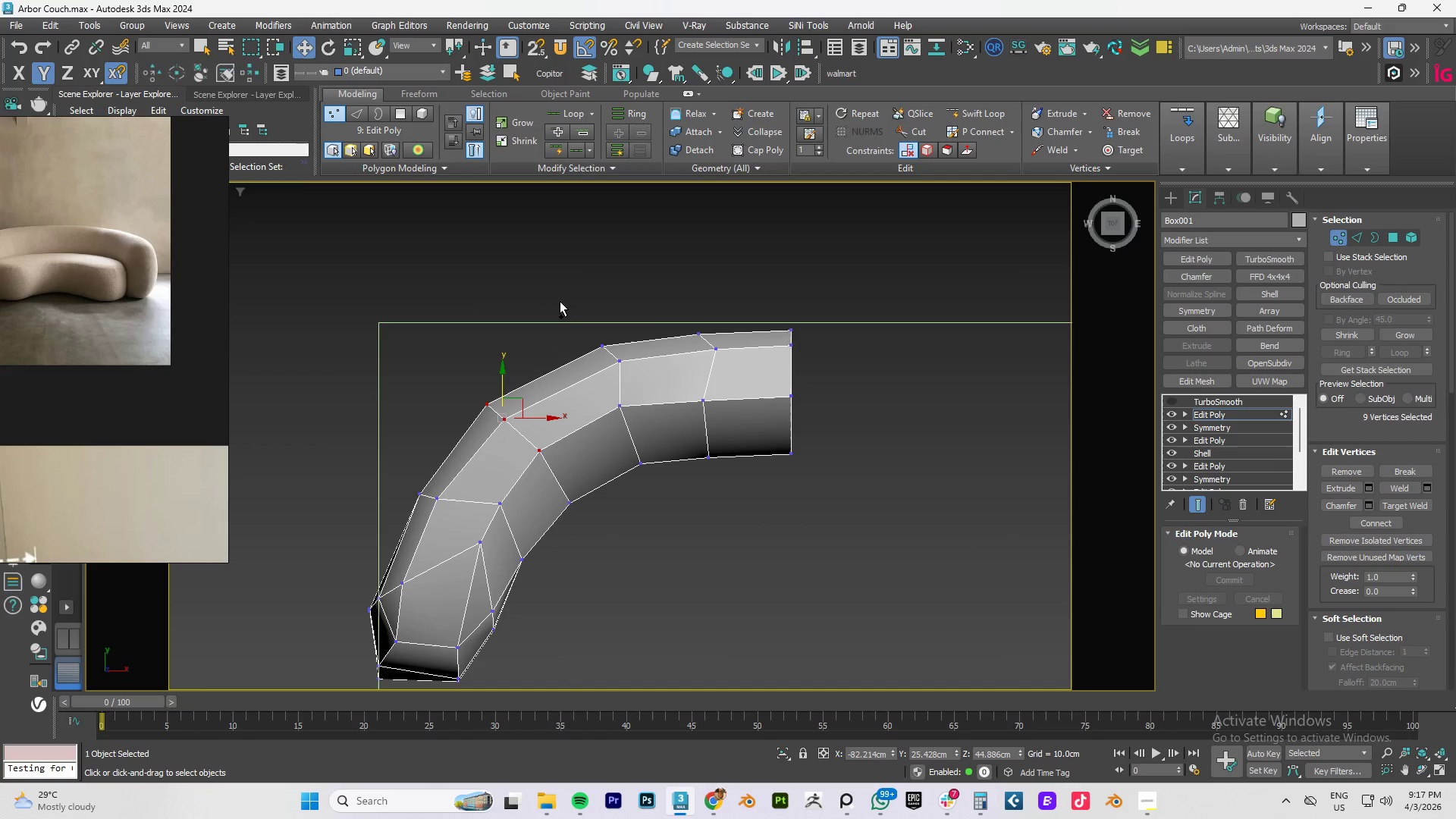 
left_click_drag(start_coordinate=[560, 300], to_coordinate=[592, 544])
 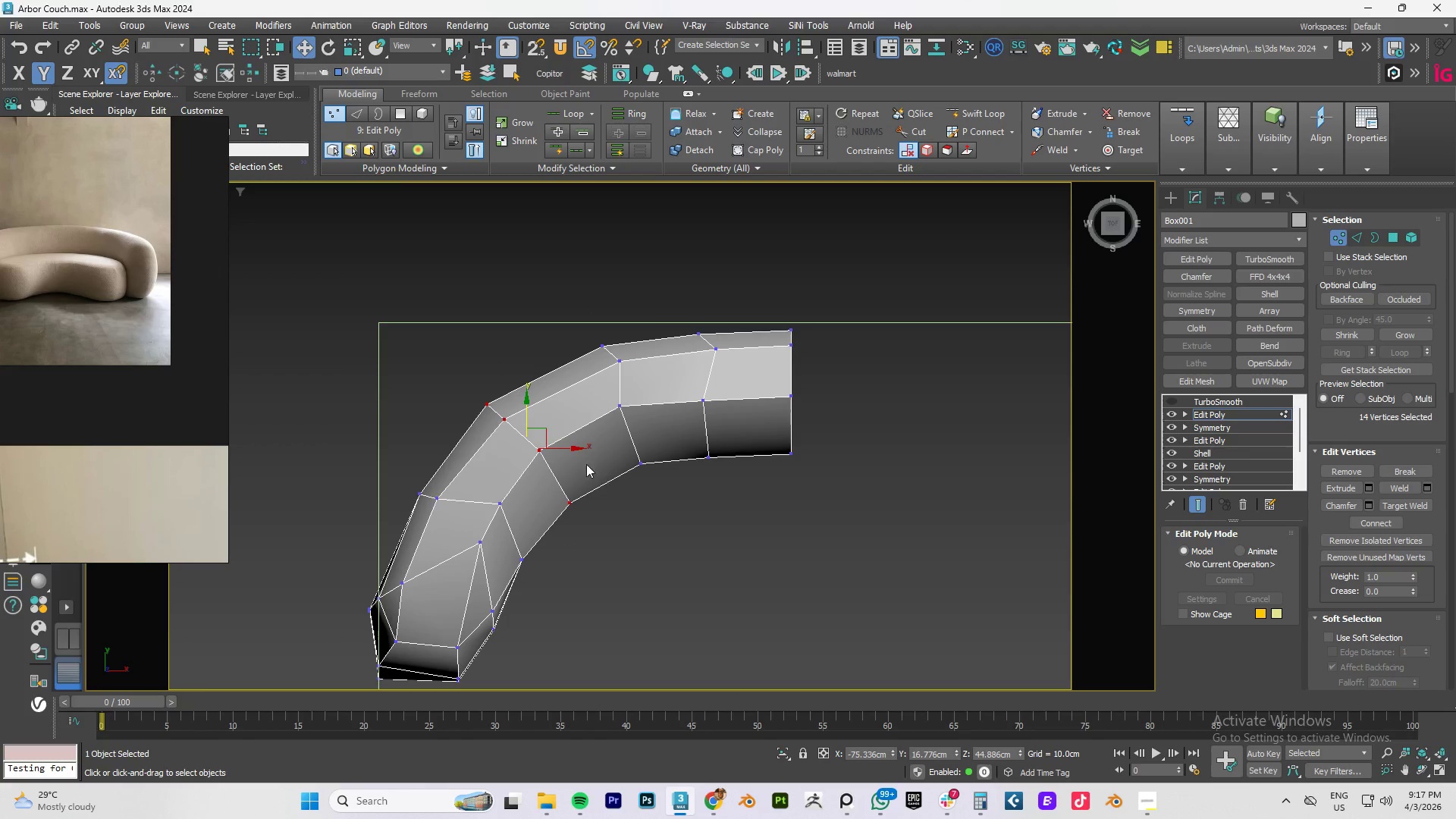 
hold_key(key=ControlLeft, duration=1.52)
 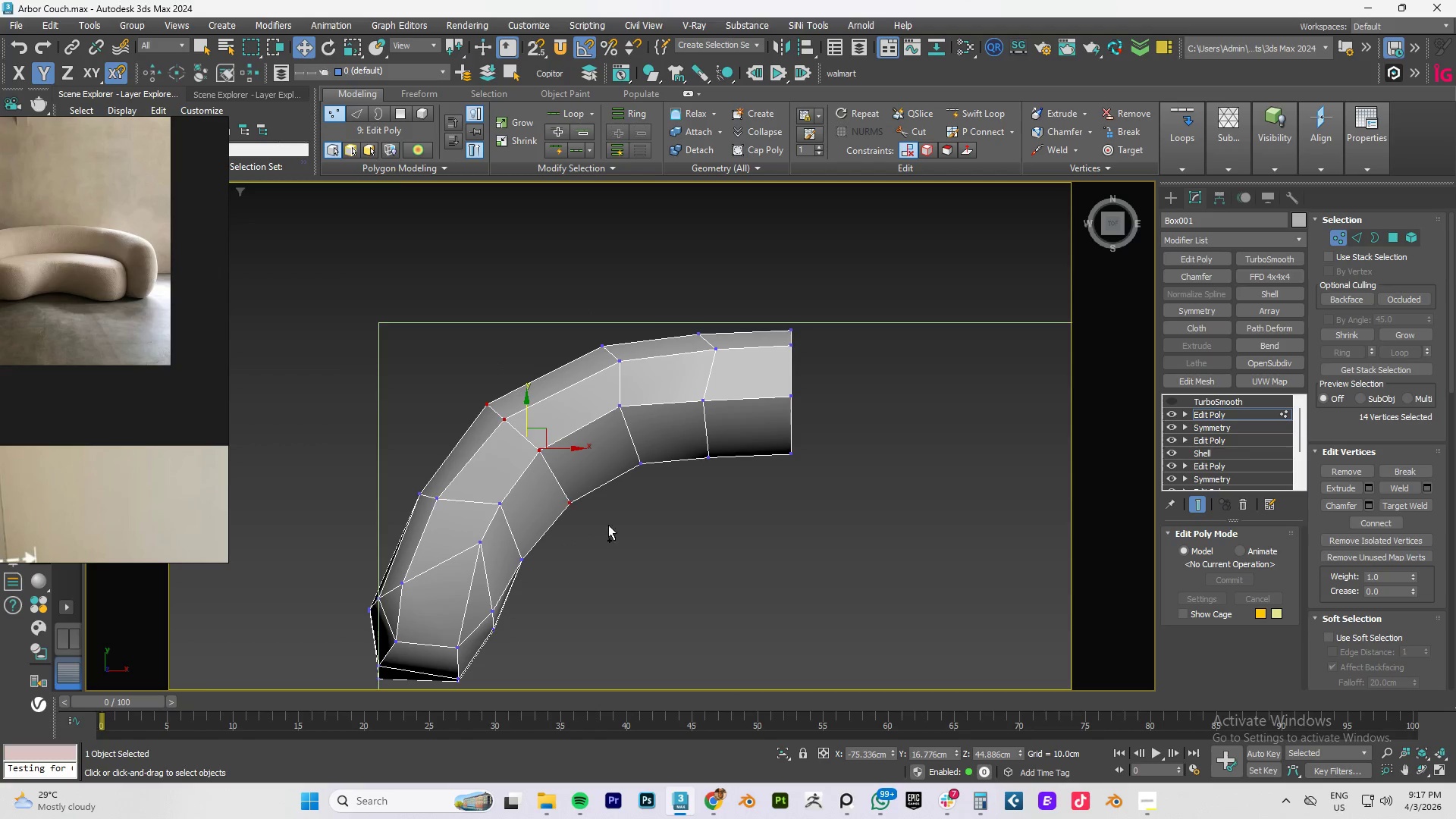 
hold_key(key=ControlLeft, duration=0.72)
 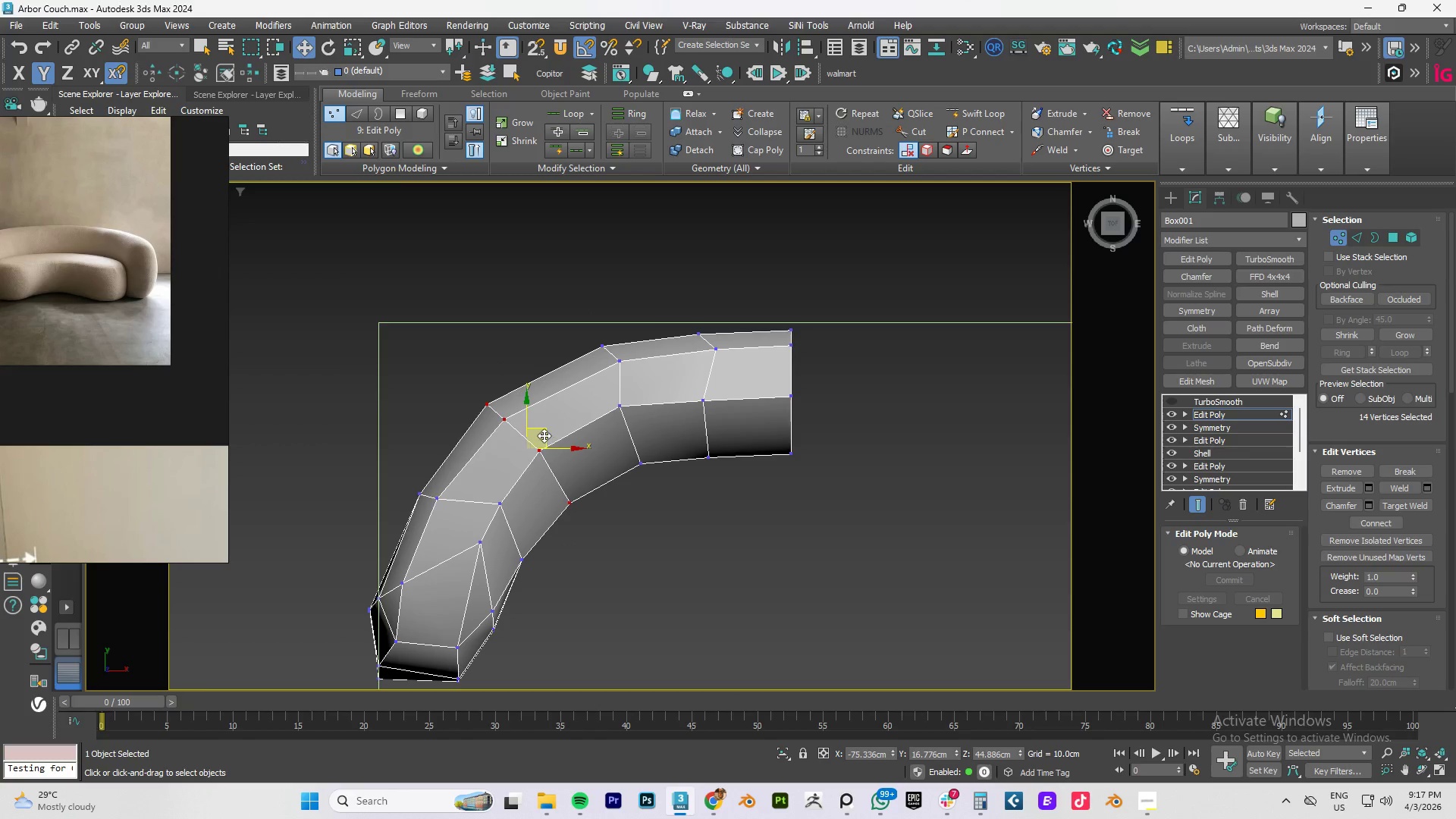 
left_click_drag(start_coordinate=[541, 432], to_coordinate=[530, 424])
 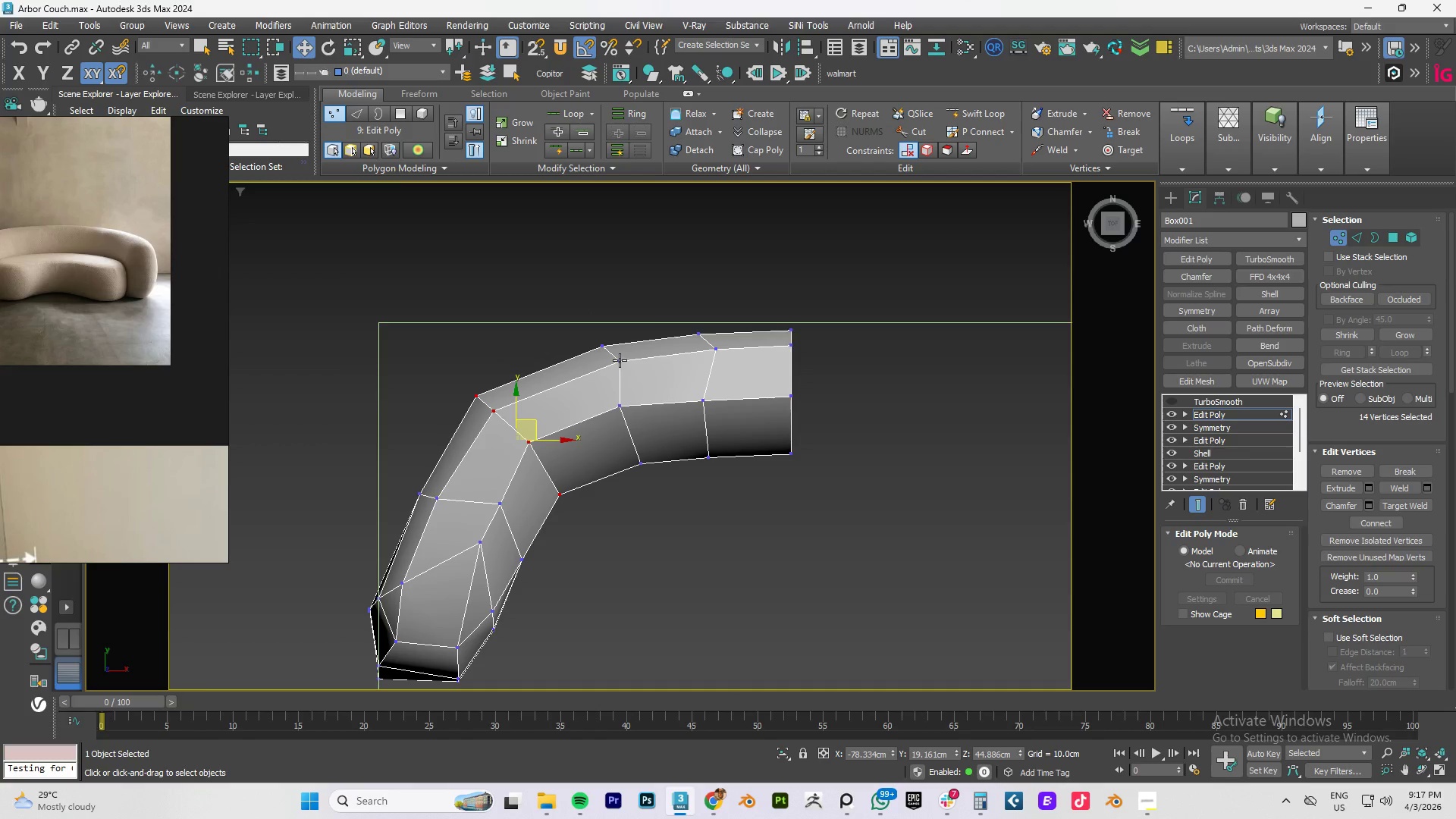 
left_click([620, 360])
 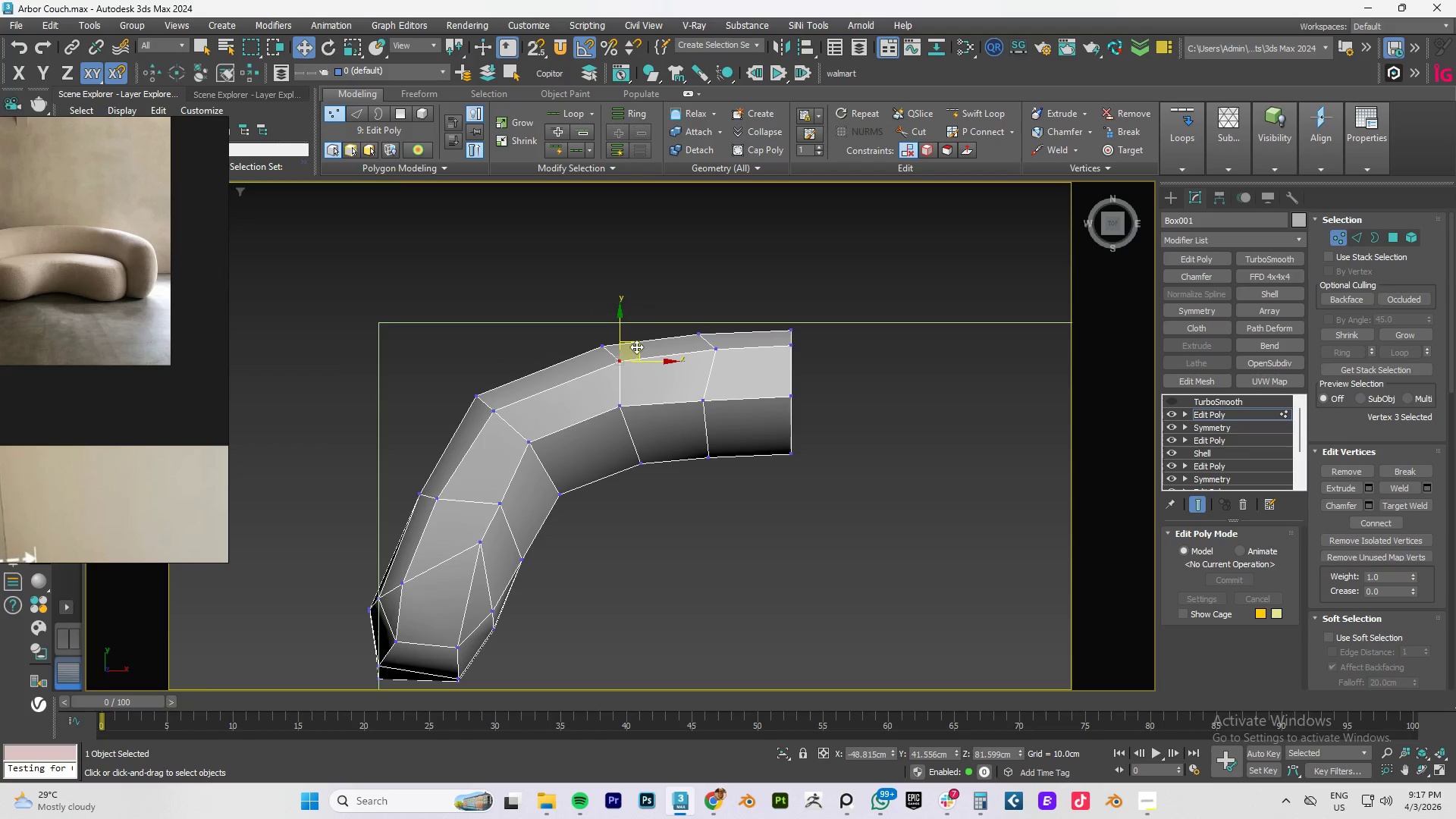 
left_click_drag(start_coordinate=[639, 344], to_coordinate=[631, 348])
 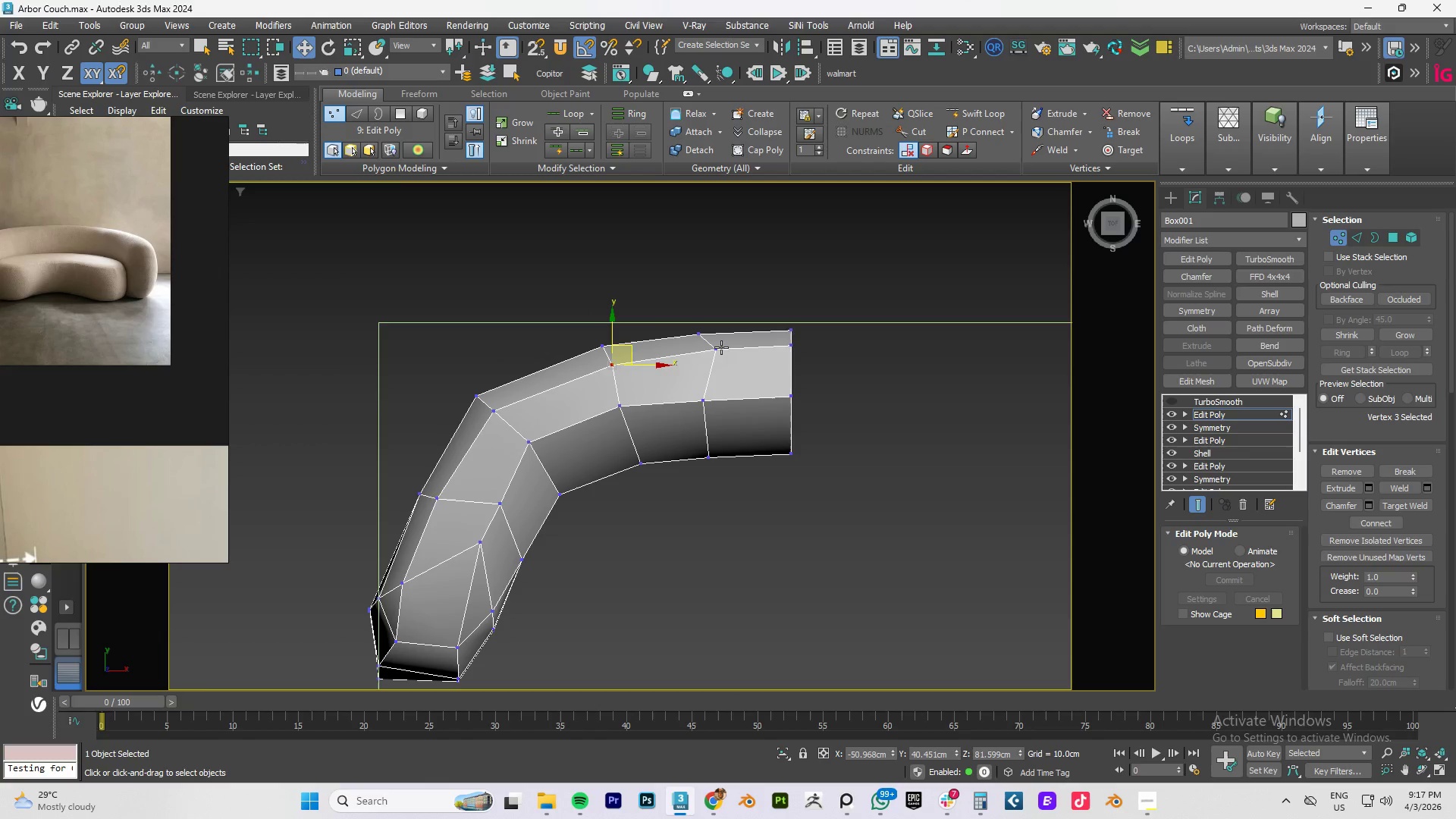 
left_click_drag(start_coordinate=[719, 347], to_coordinate=[701, 349])
 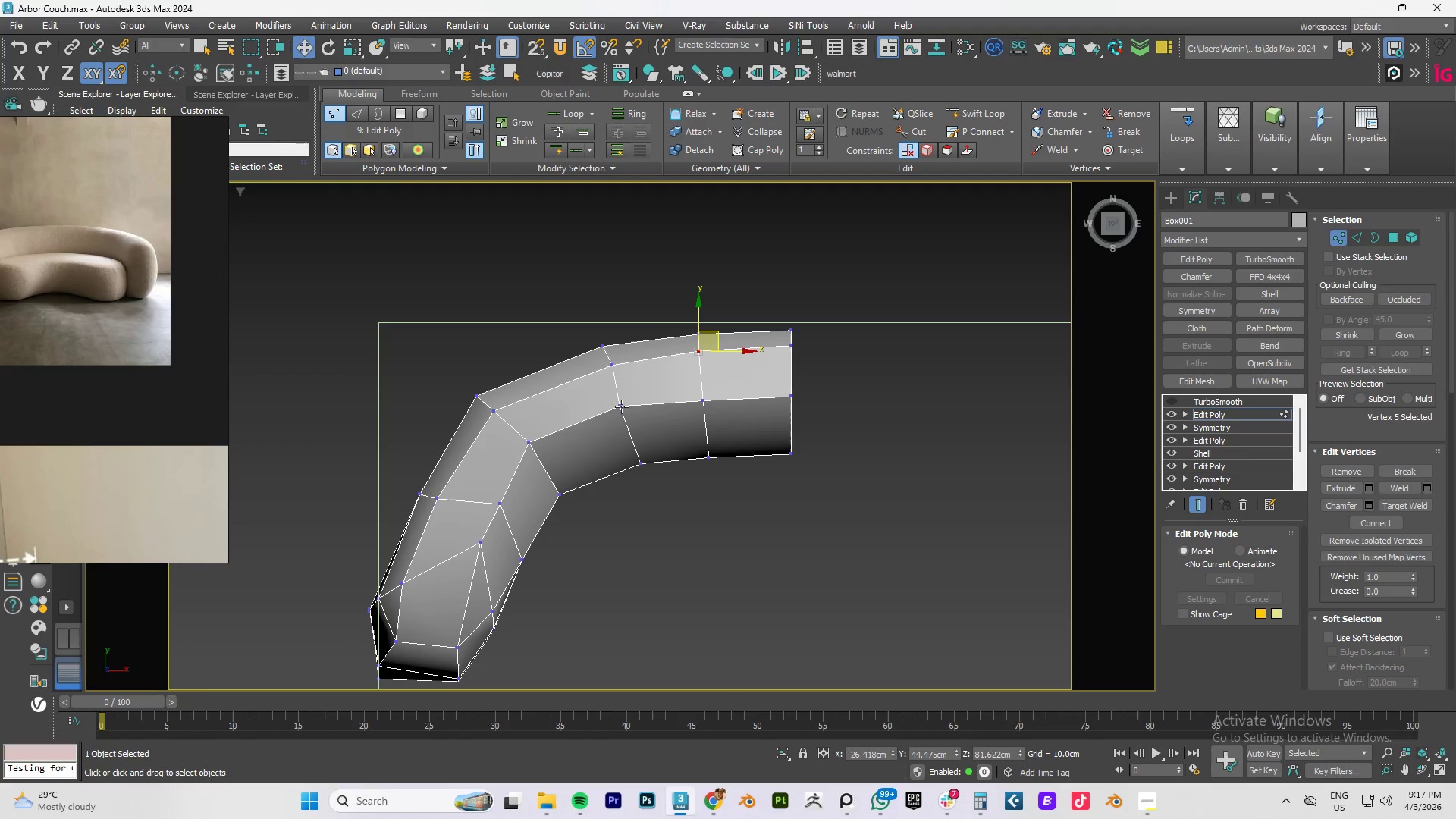 
left_click_drag(start_coordinate=[622, 409], to_coordinate=[626, 406])
 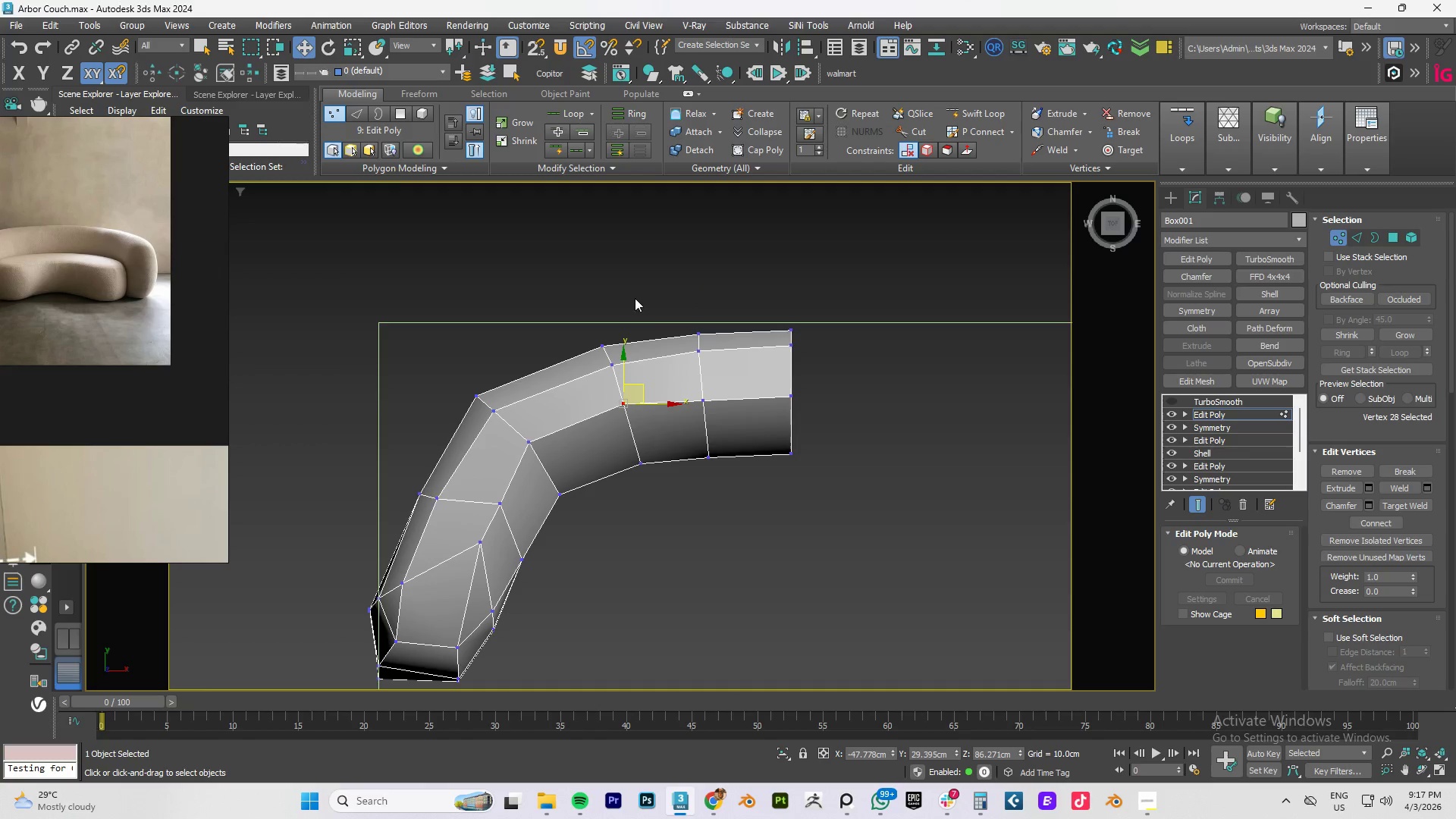 
left_click_drag(start_coordinate=[641, 275], to_coordinate=[601, 536])
 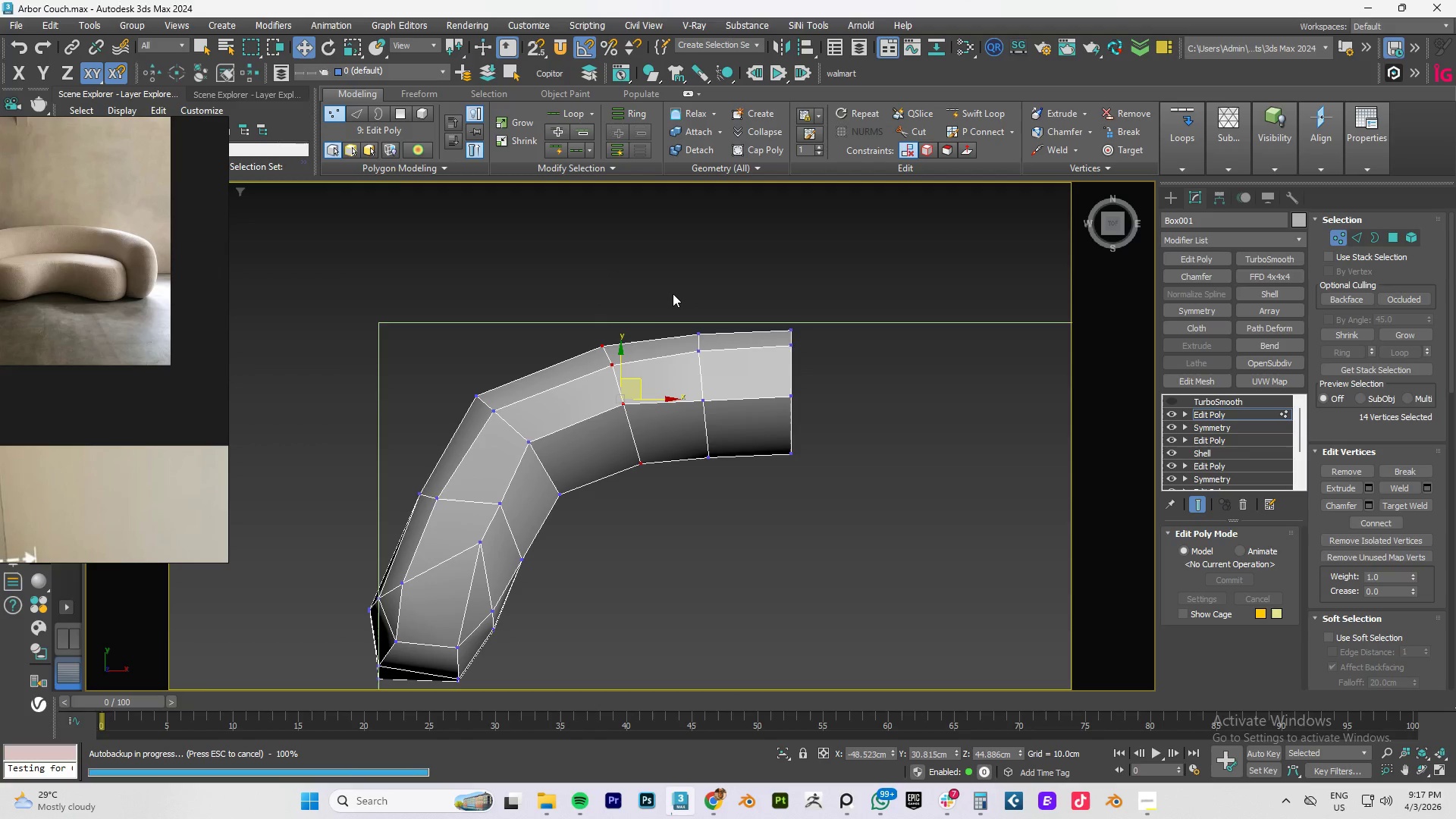 
key(Control+S)
 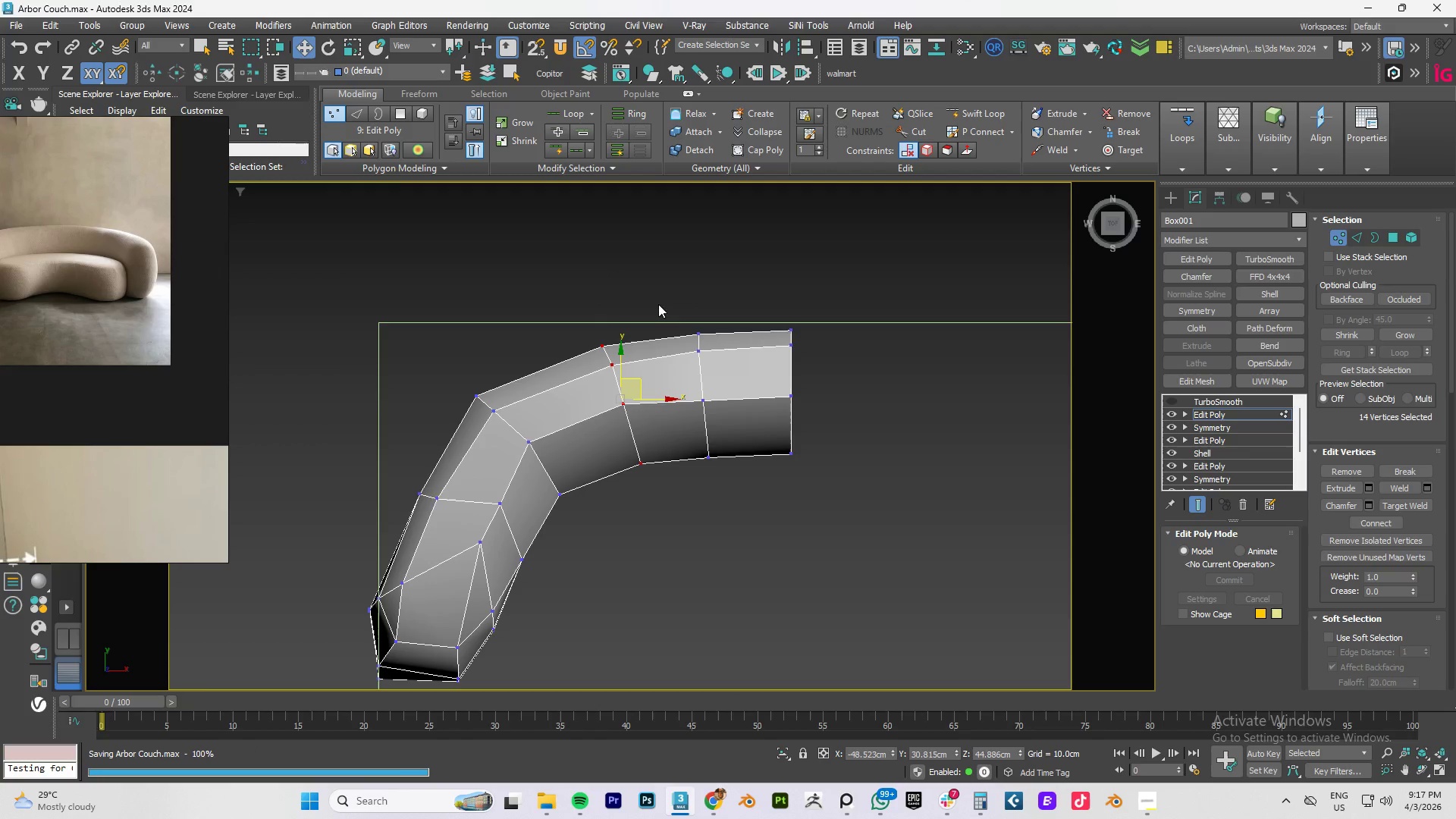 
left_click_drag(start_coordinate=[658, 243], to_coordinate=[596, 522])
 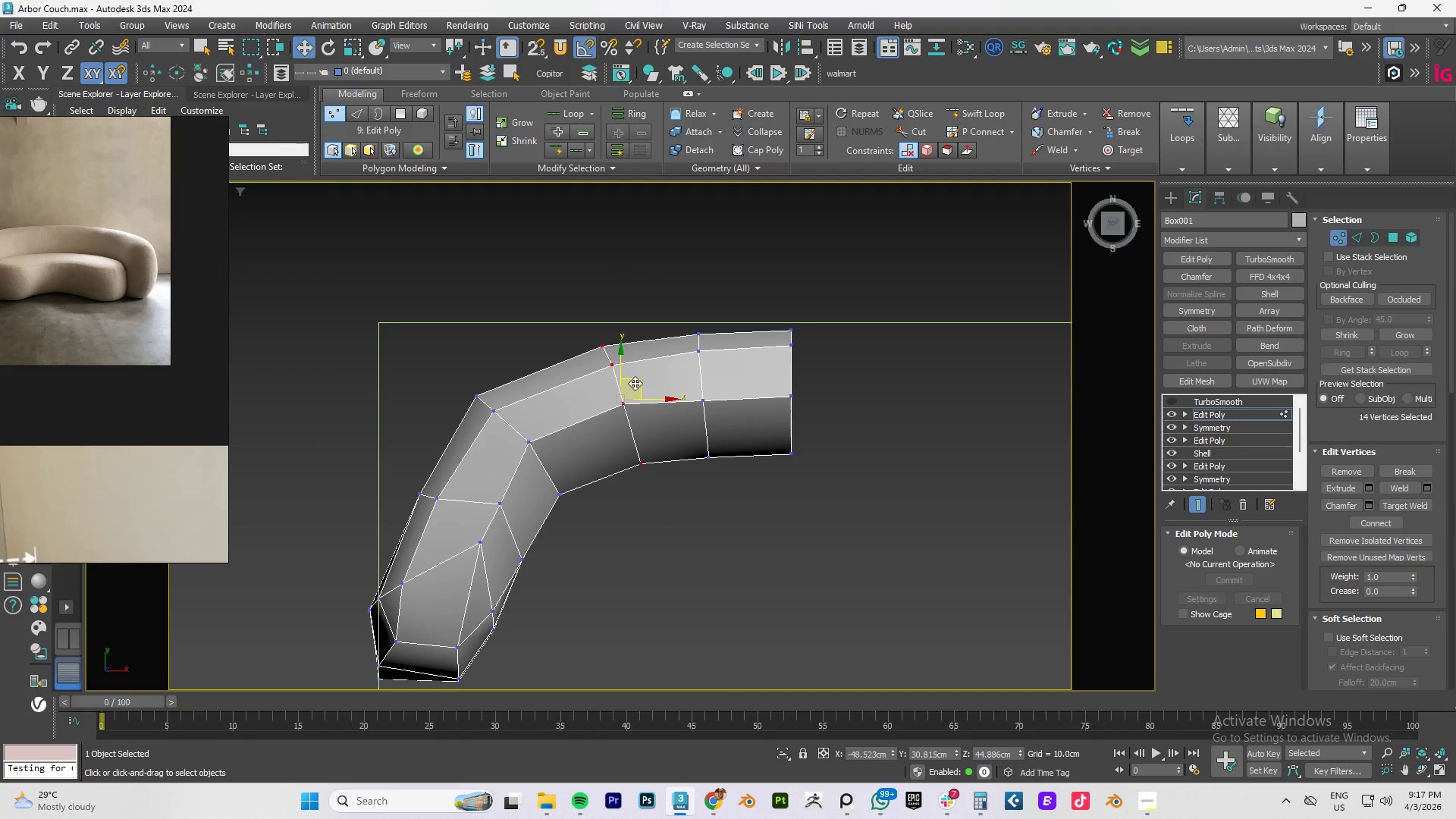 
left_click_drag(start_coordinate=[635, 383], to_coordinate=[634, 375])
 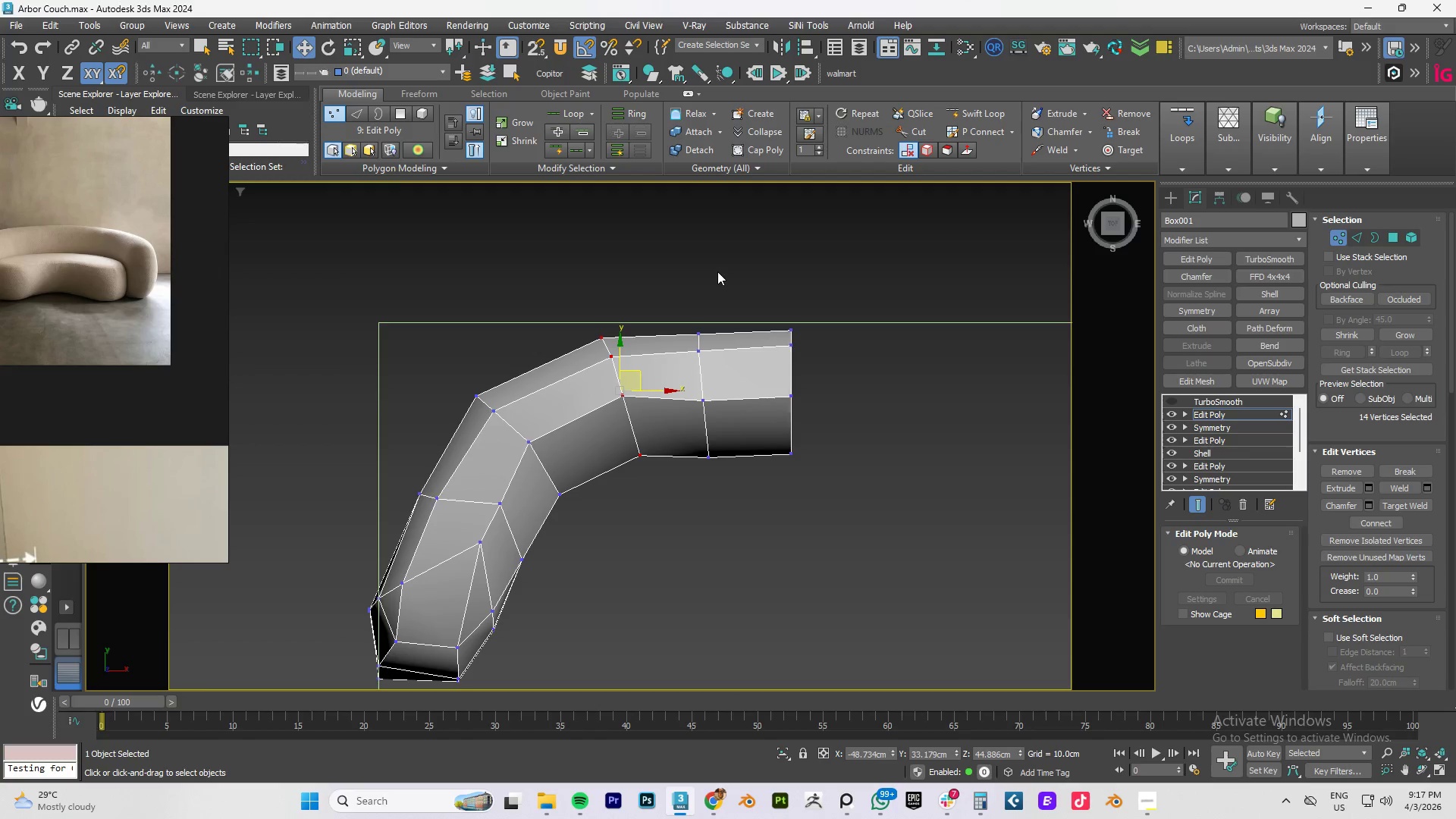 
left_click_drag(start_coordinate=[717, 271], to_coordinate=[719, 280])
 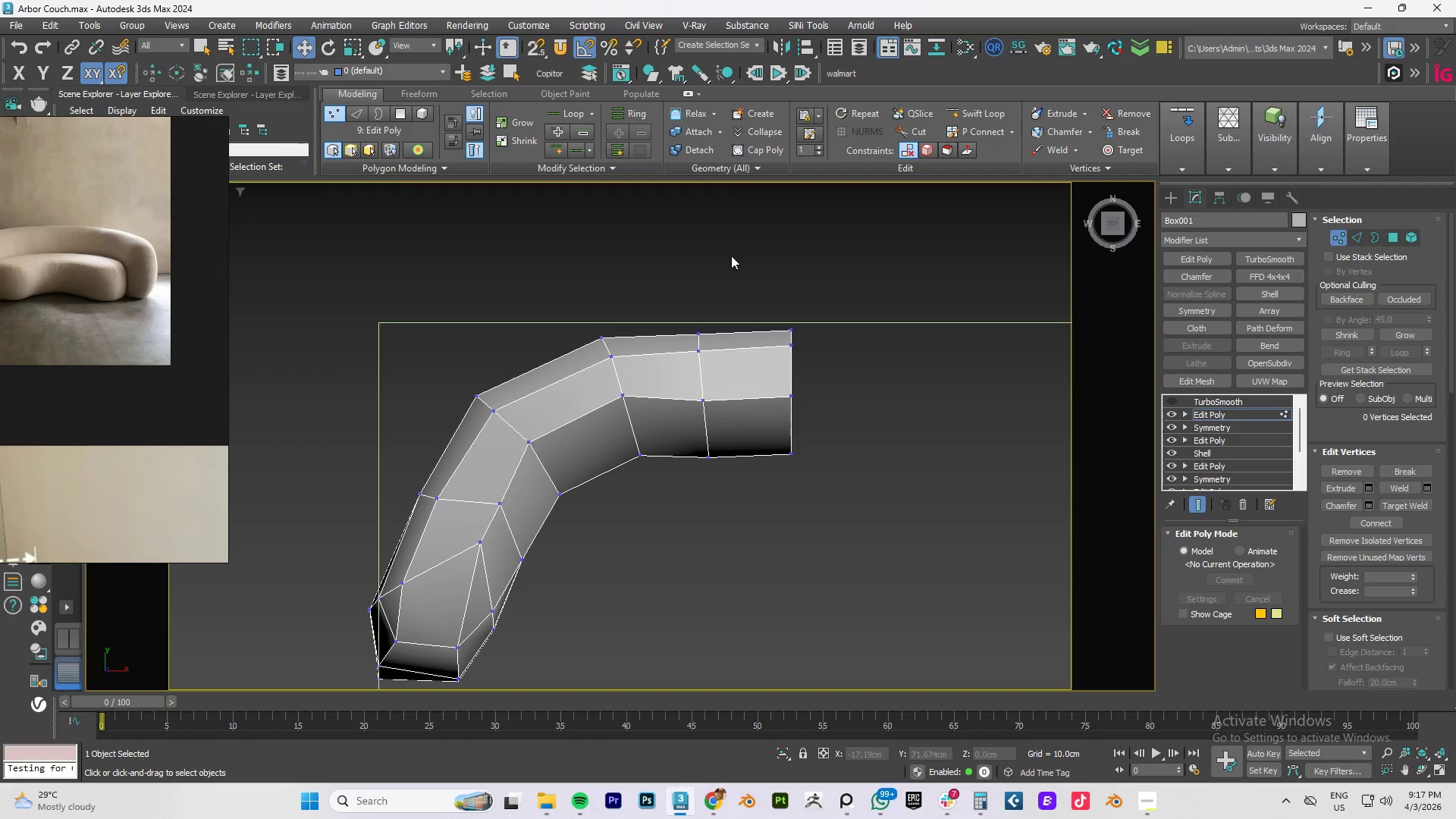 
left_click_drag(start_coordinate=[733, 257], to_coordinate=[686, 490])
 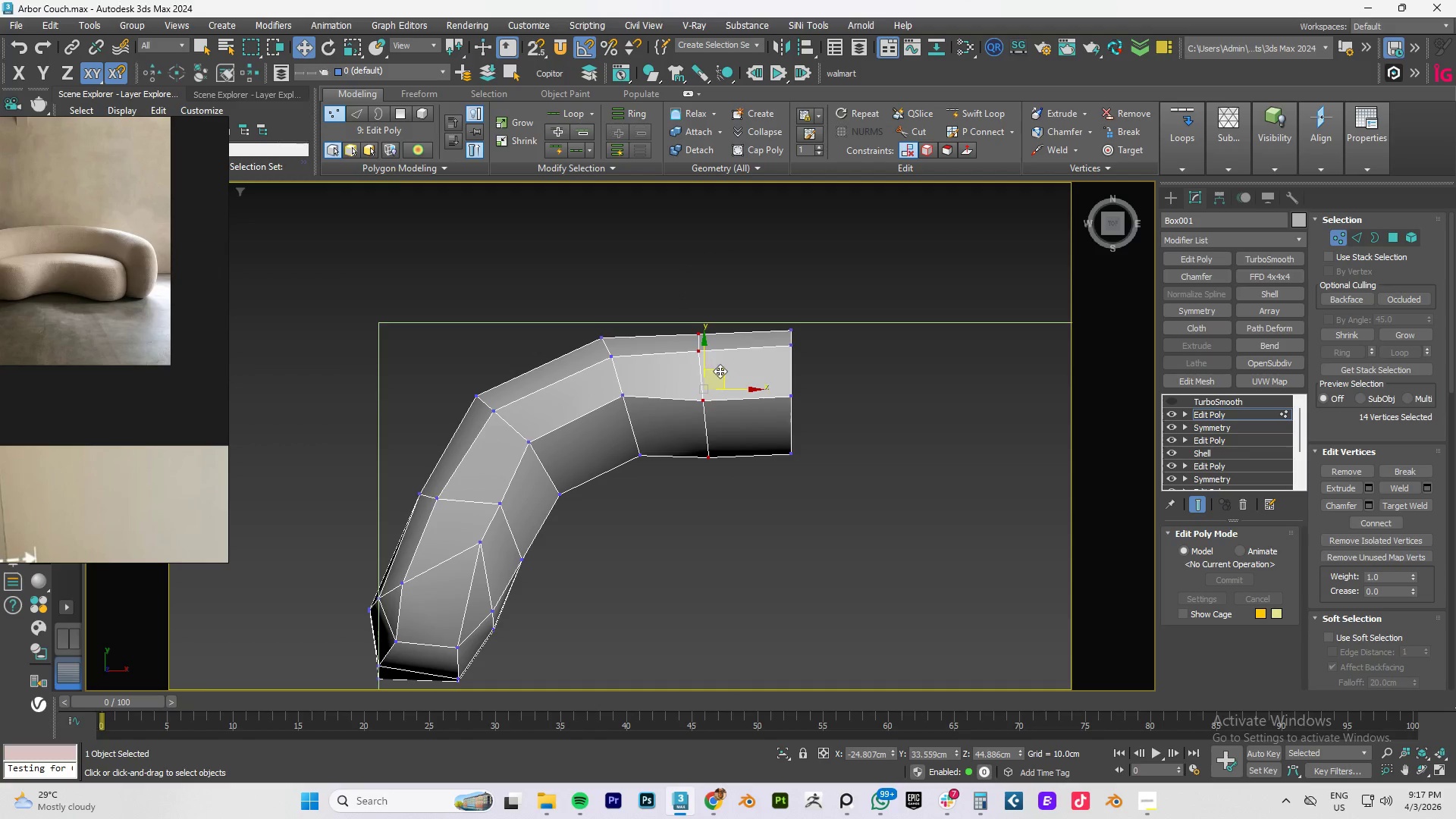 
left_click_drag(start_coordinate=[720, 371], to_coordinate=[721, 366])
 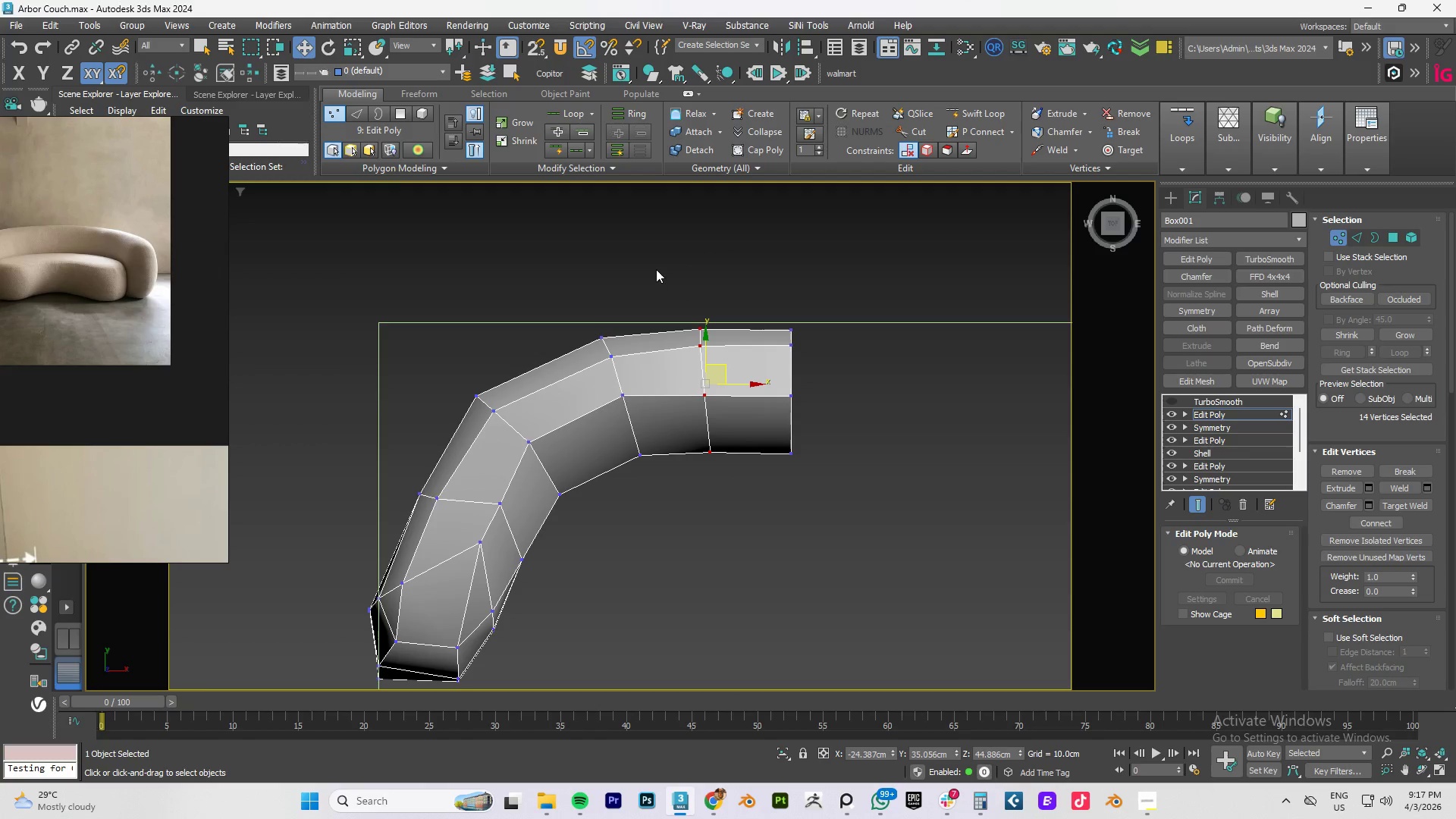 
left_click_drag(start_coordinate=[668, 259], to_coordinate=[596, 494])
 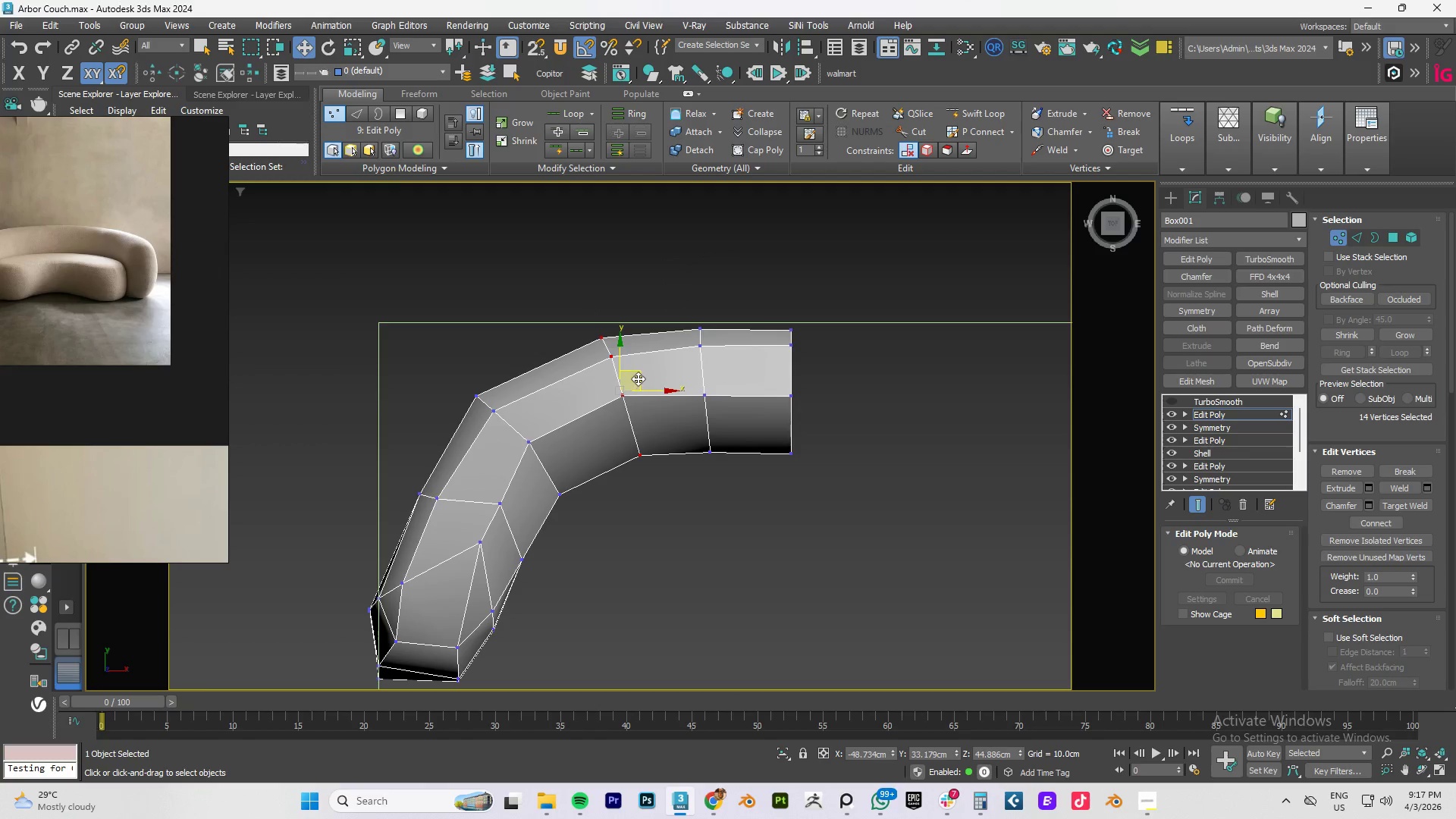 
left_click_drag(start_coordinate=[638, 378], to_coordinate=[632, 380])
 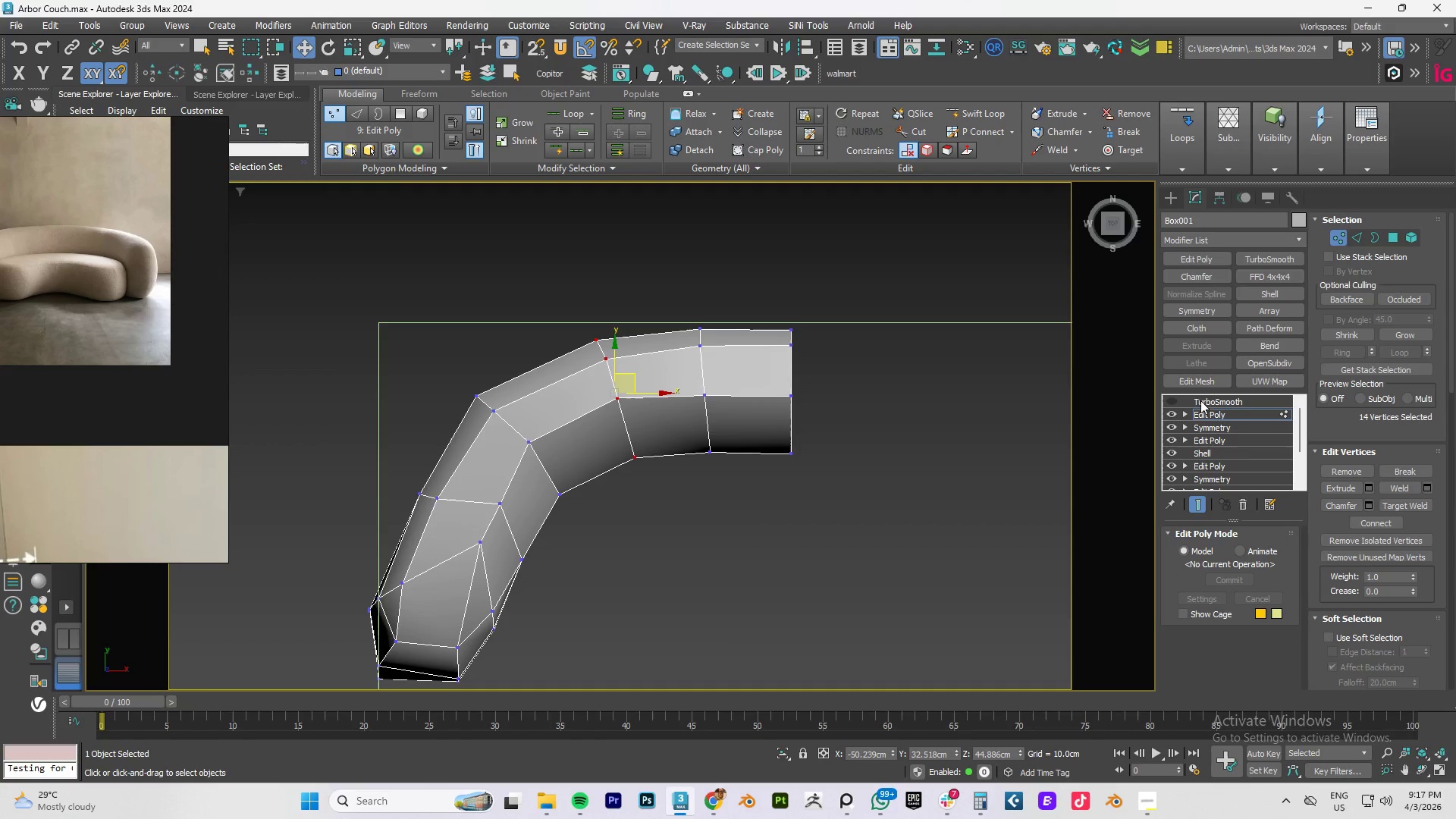 
left_click([1215, 413])
 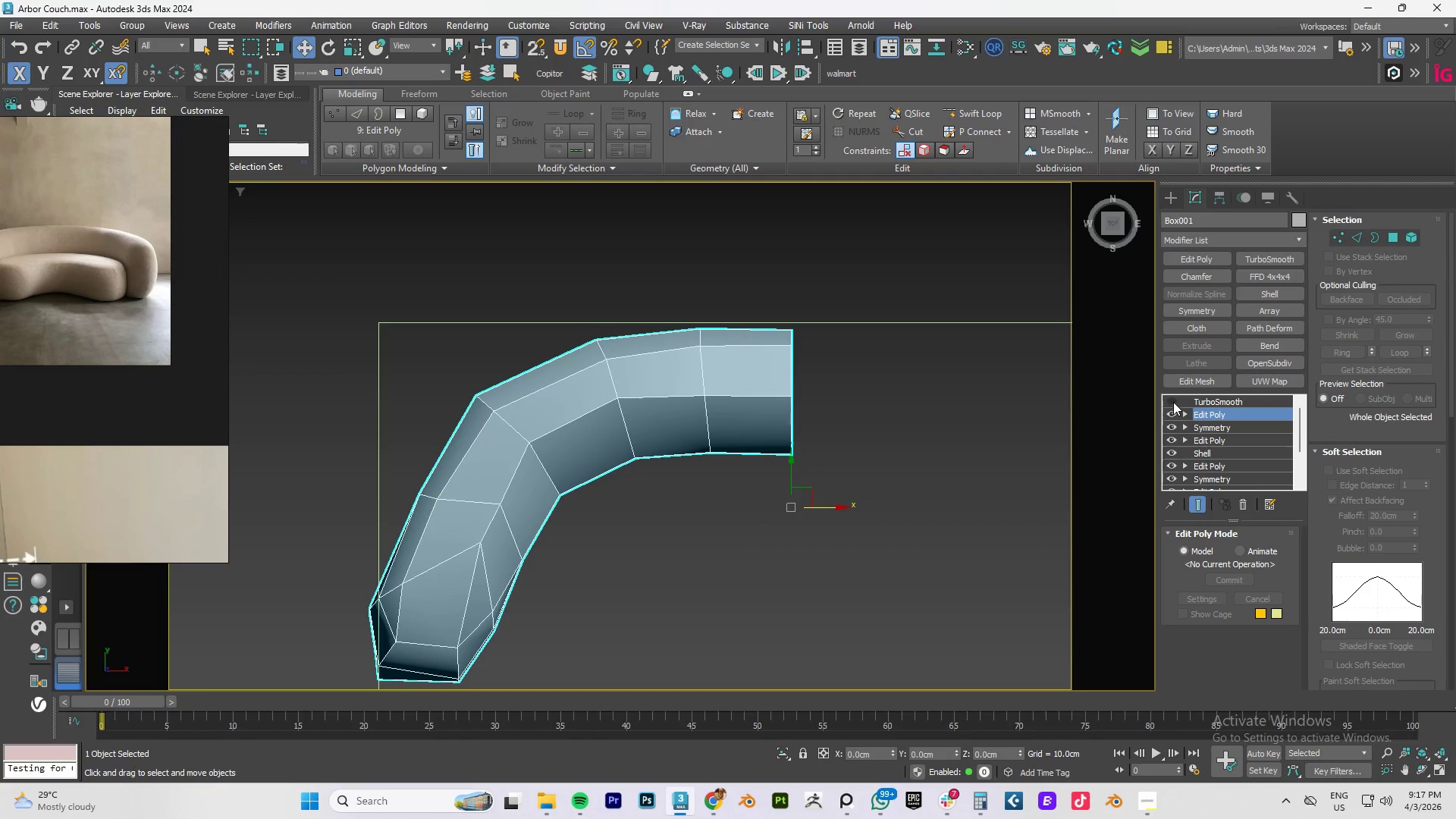 
left_click([1173, 401])
 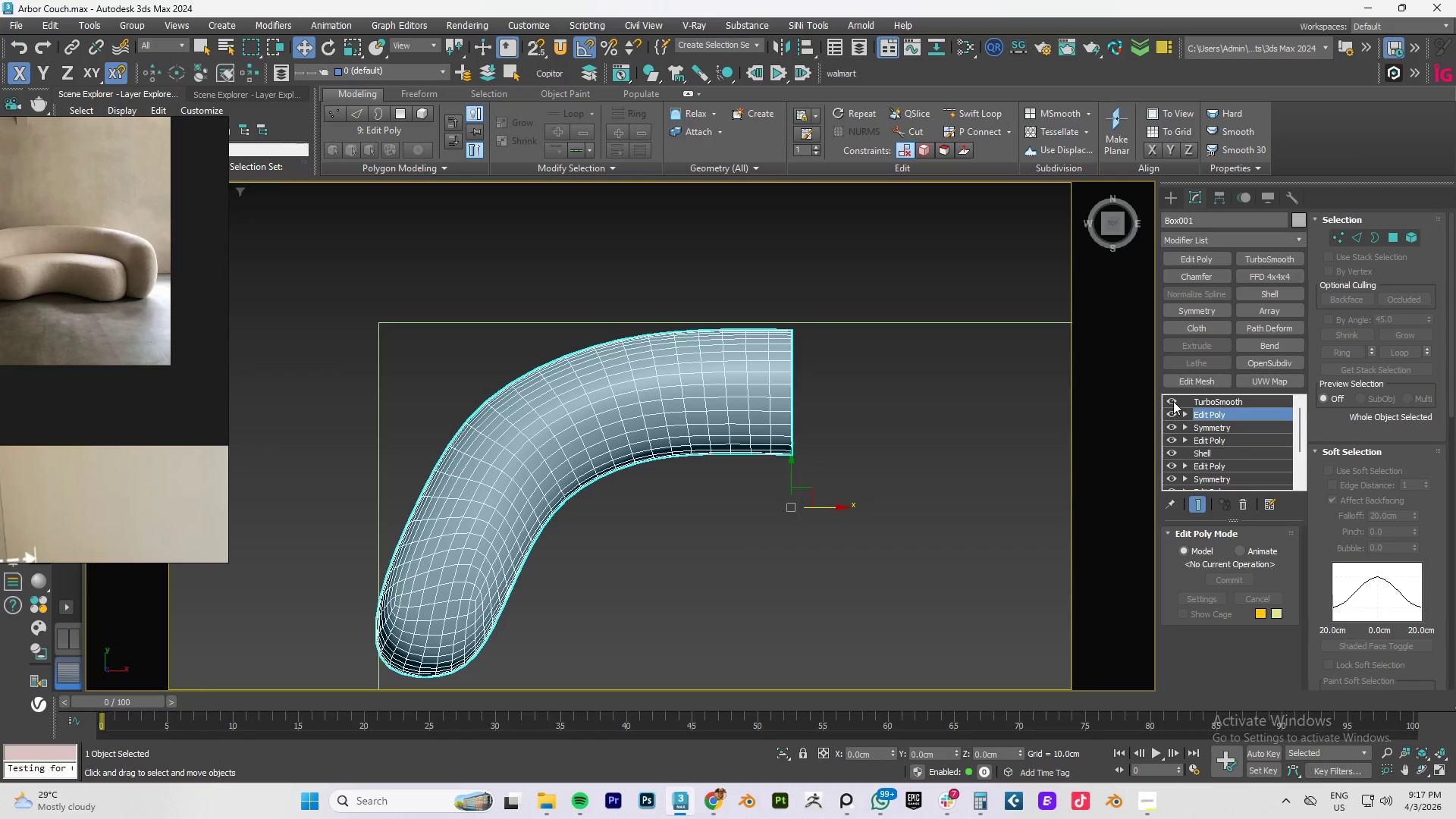 
left_click([1173, 401])
 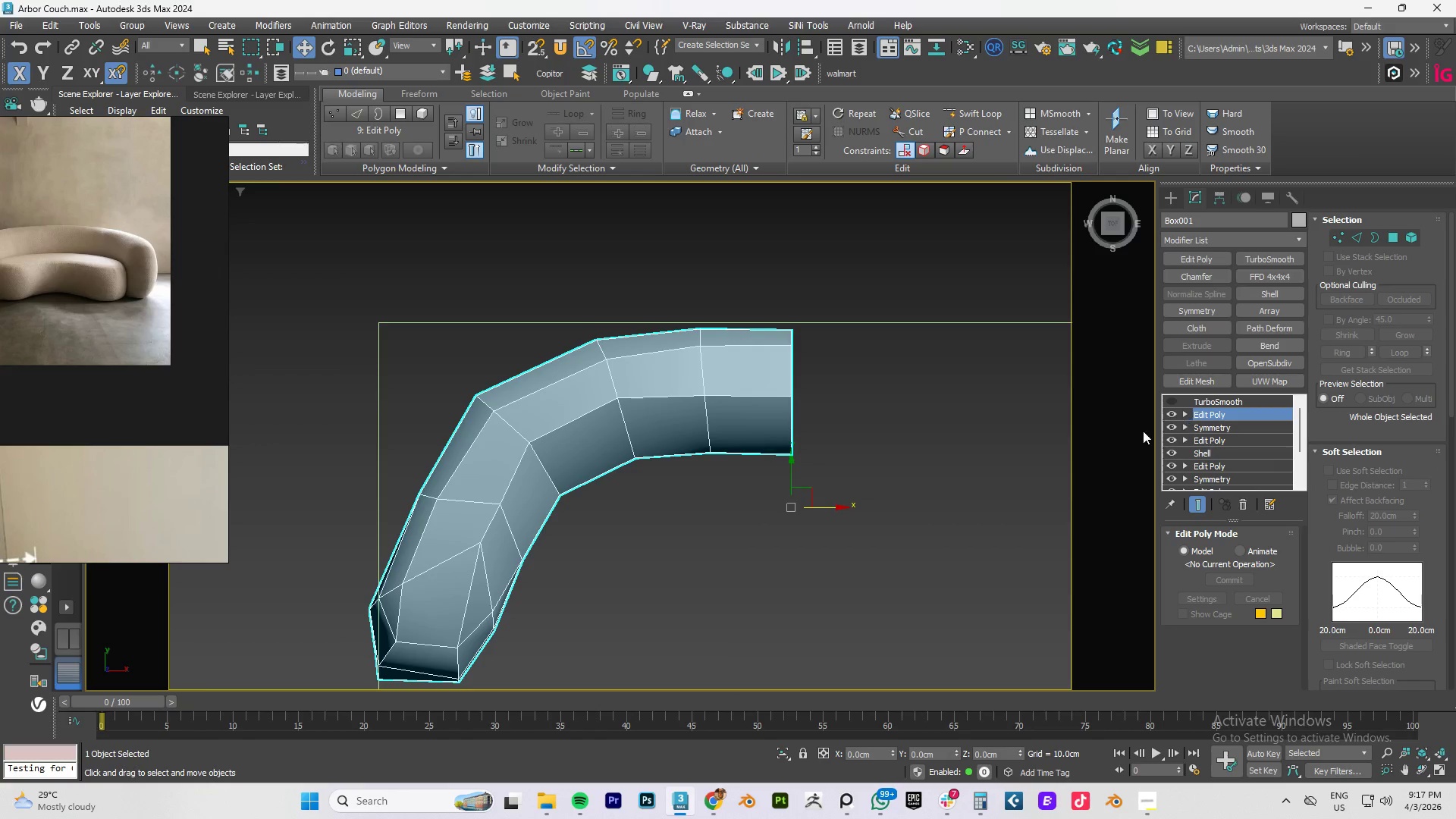 
wait(5.22)
 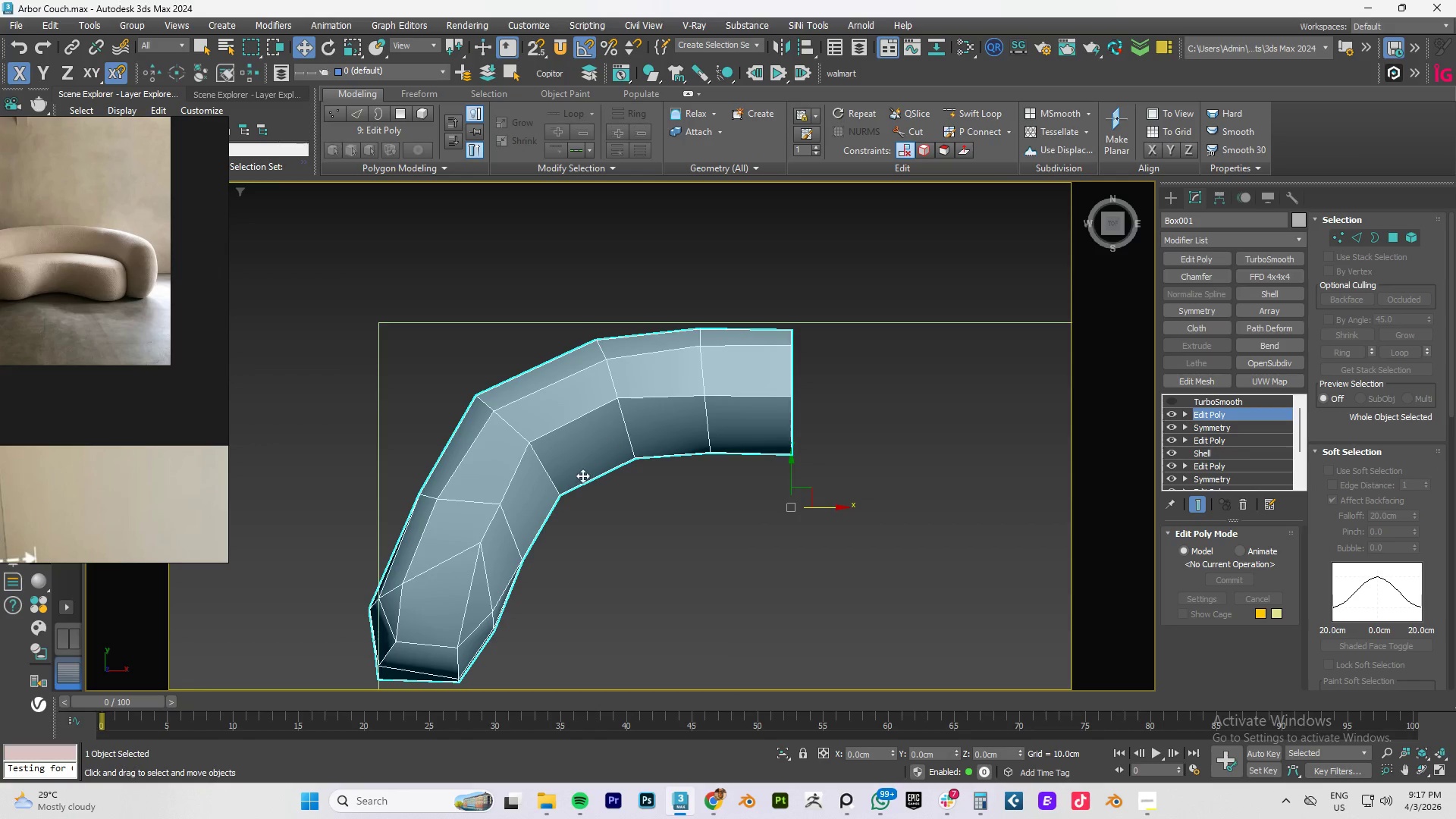 
type(221)
 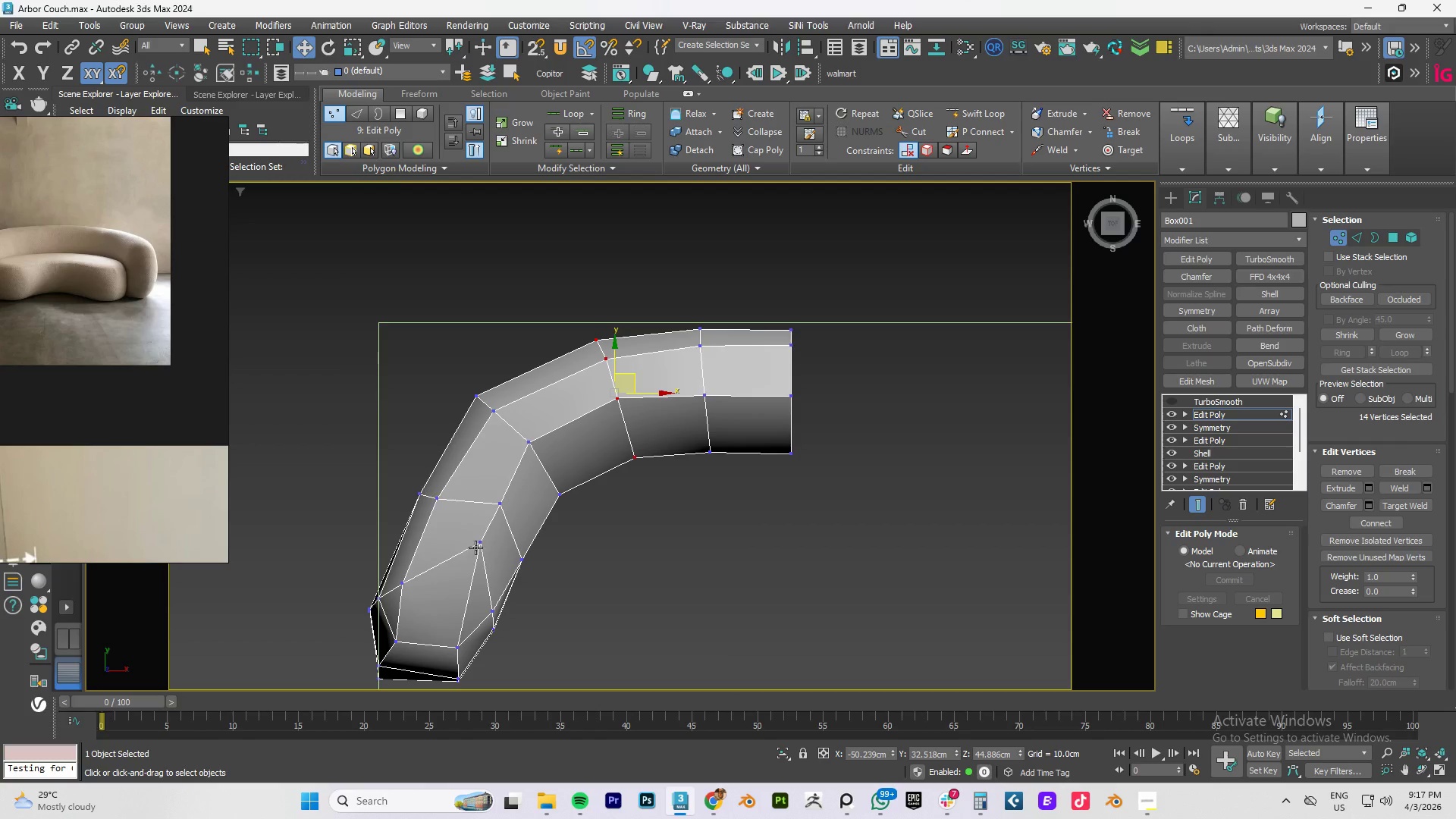 
left_click_drag(start_coordinate=[478, 543], to_coordinate=[464, 570])
 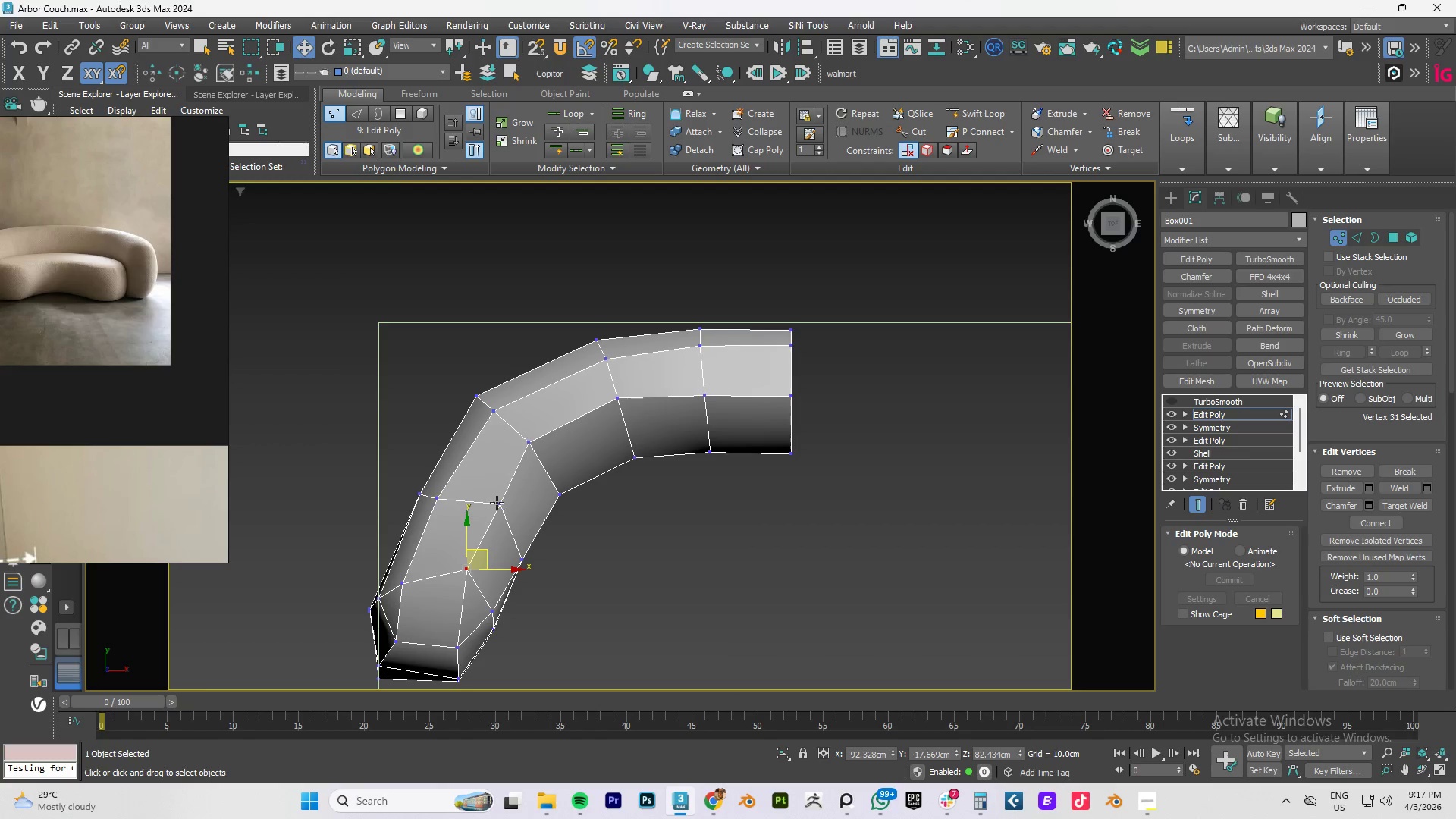 
left_click_drag(start_coordinate=[498, 501], to_coordinate=[484, 515])
 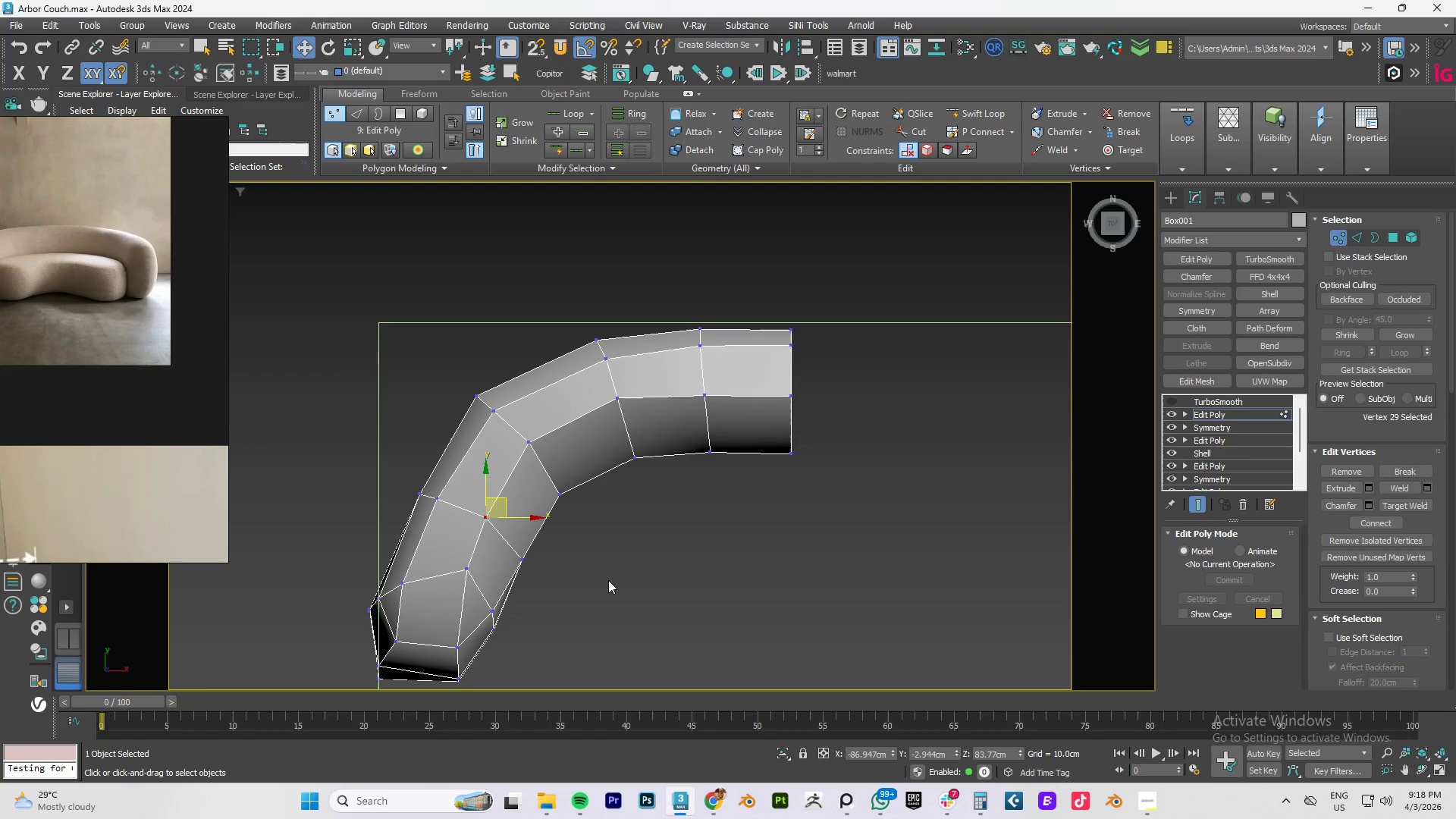 
left_click_drag(start_coordinate=[608, 581], to_coordinate=[504, 516])
 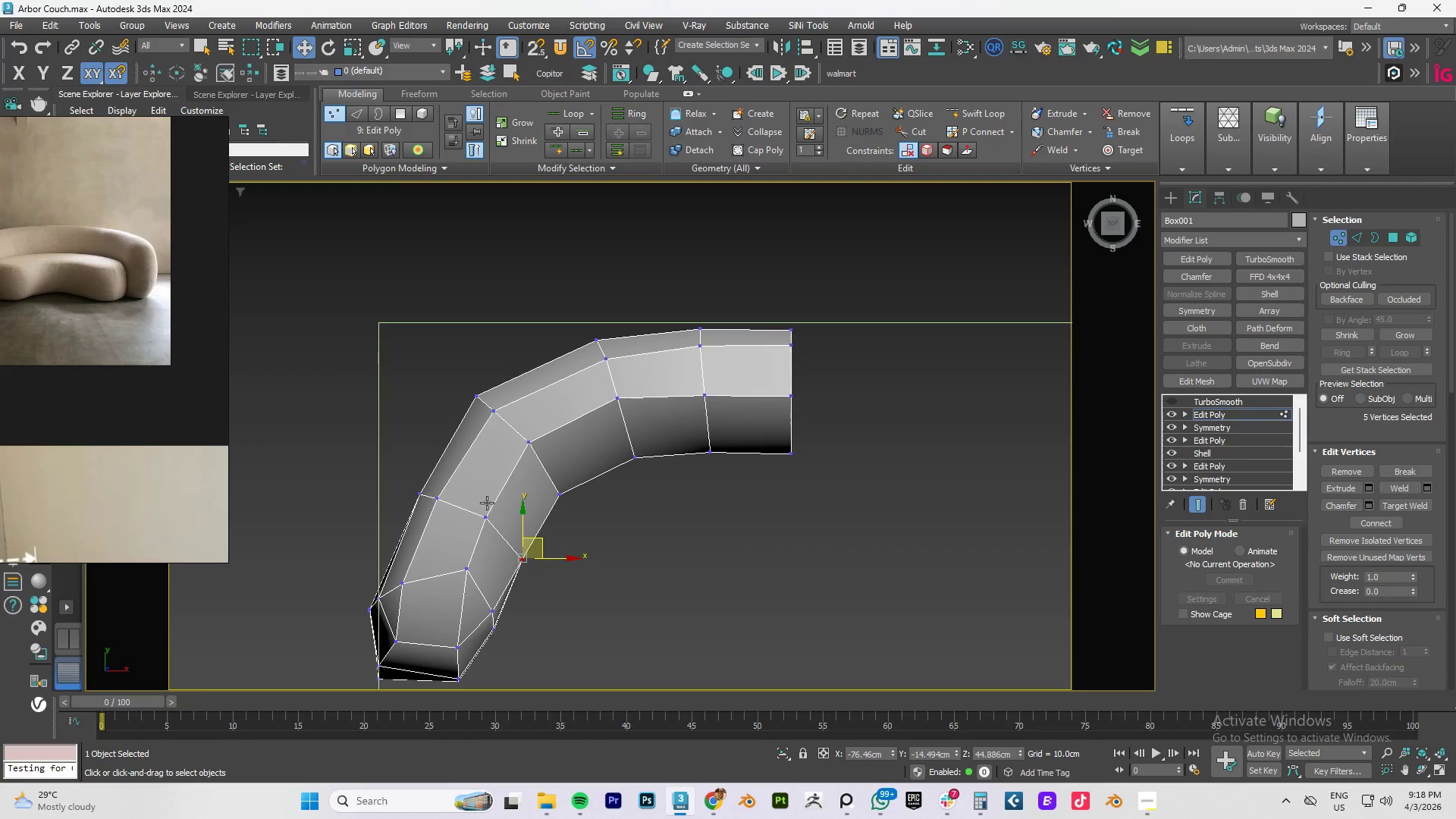 
hold_key(key=AltLeft, duration=1.51)
left_click_drag(start_coordinate=[405, 451], to_coordinate=[496, 531])
 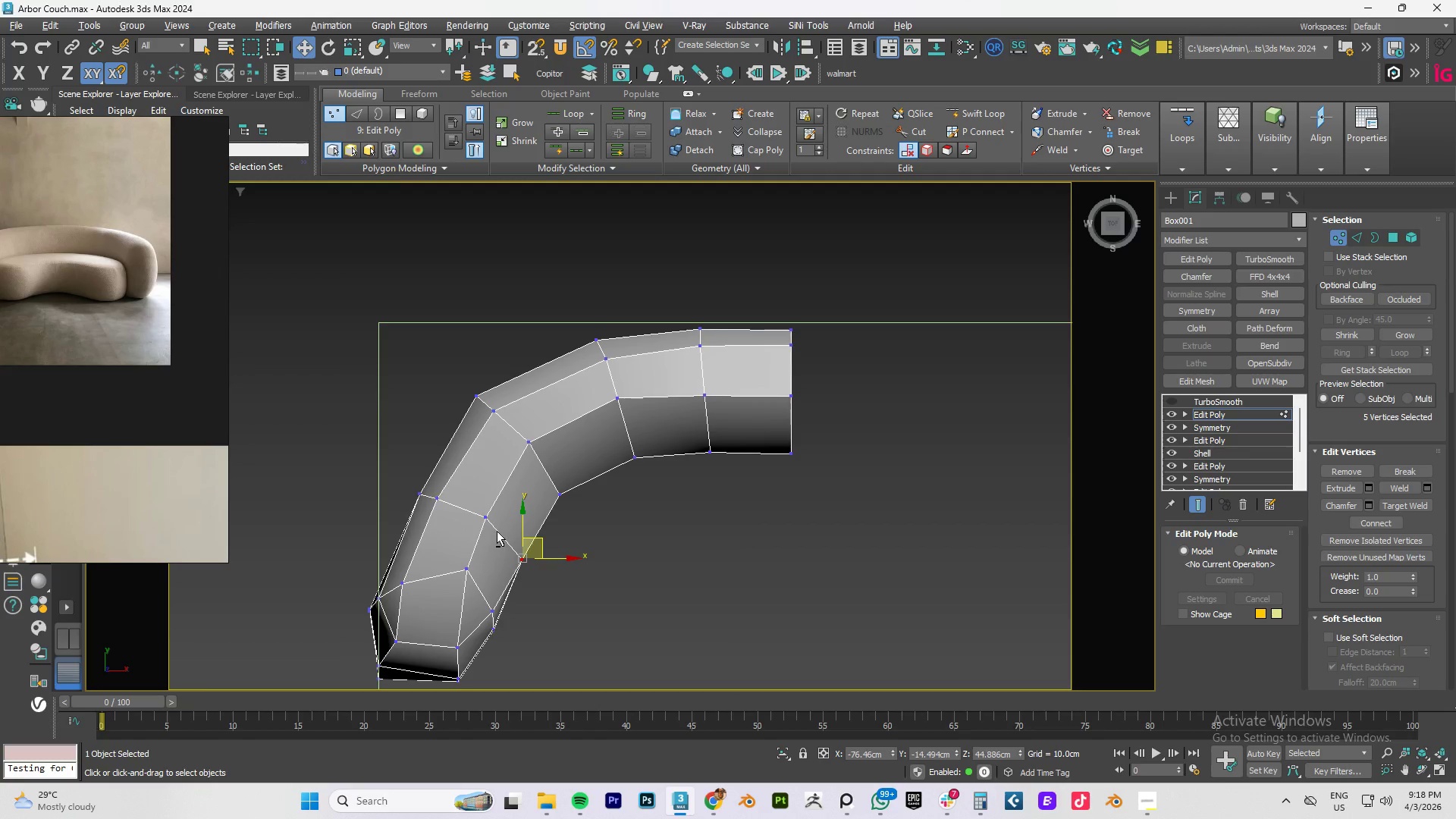 
key(Alt+AltLeft)
 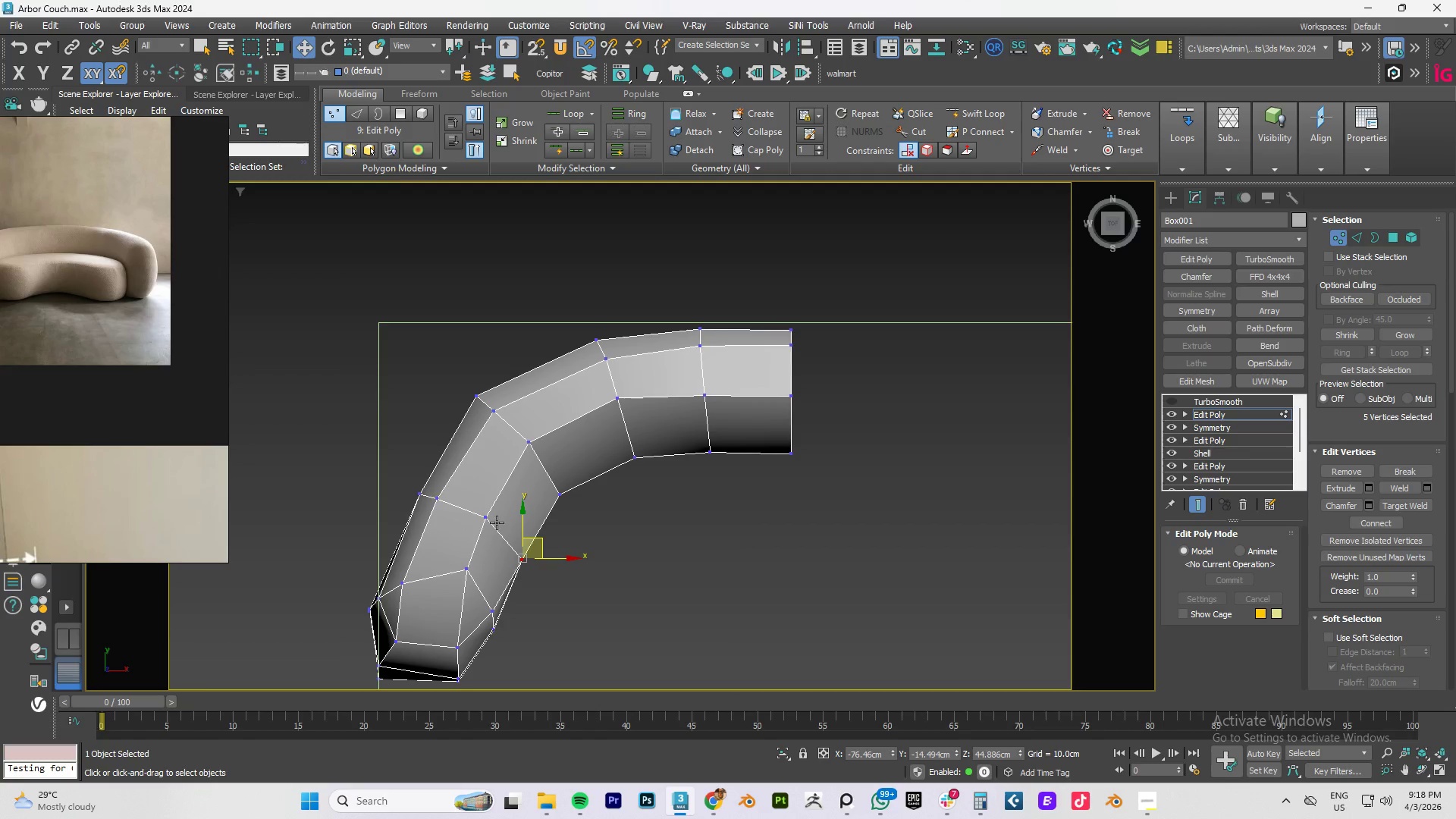 
key(Alt+AltLeft)
 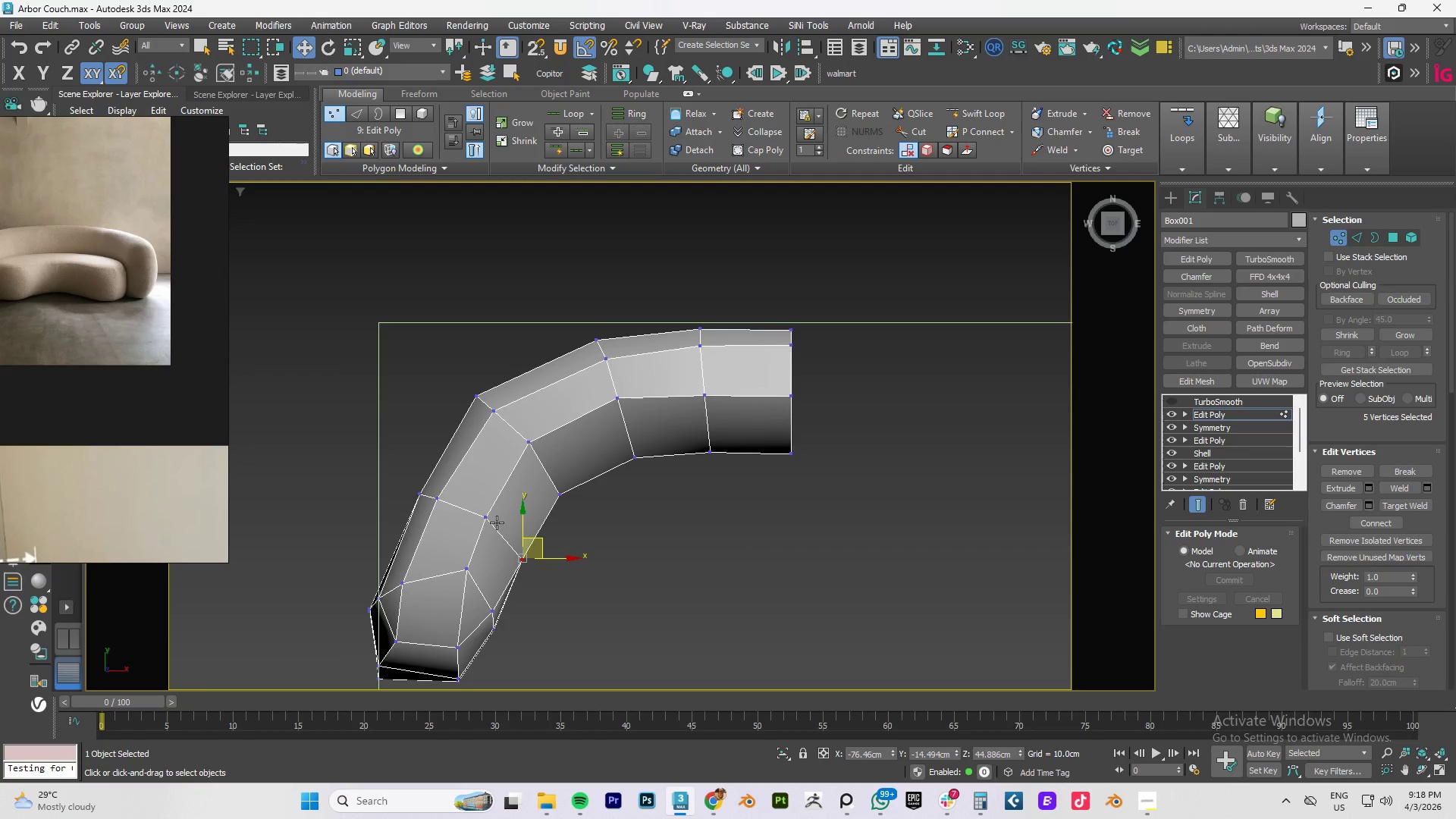 
key(Alt+AltLeft)
 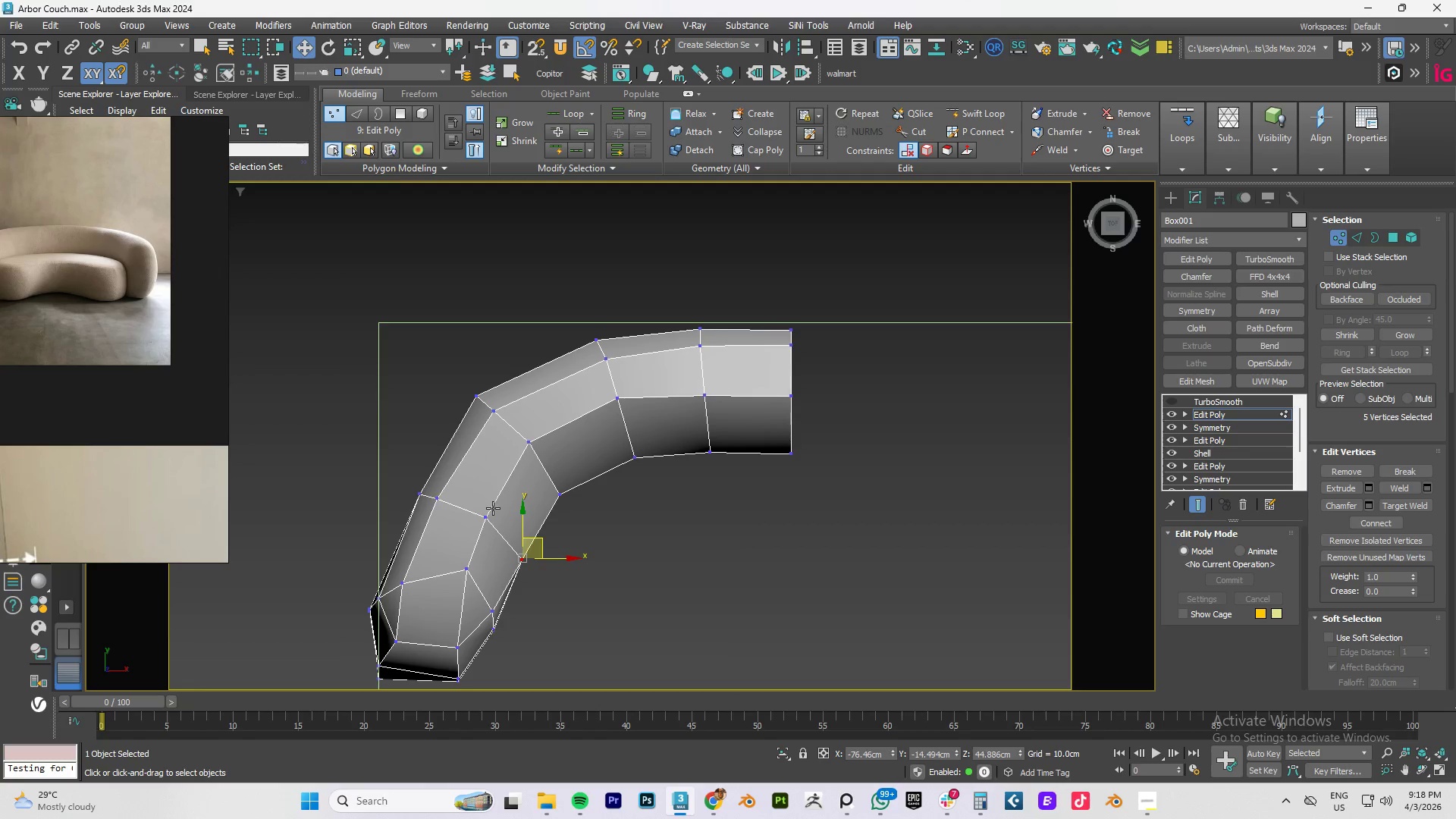 
hold_key(key=ControlLeft, duration=1.3)
left_click_drag(start_coordinate=[399, 462], to_coordinate=[499, 530])
 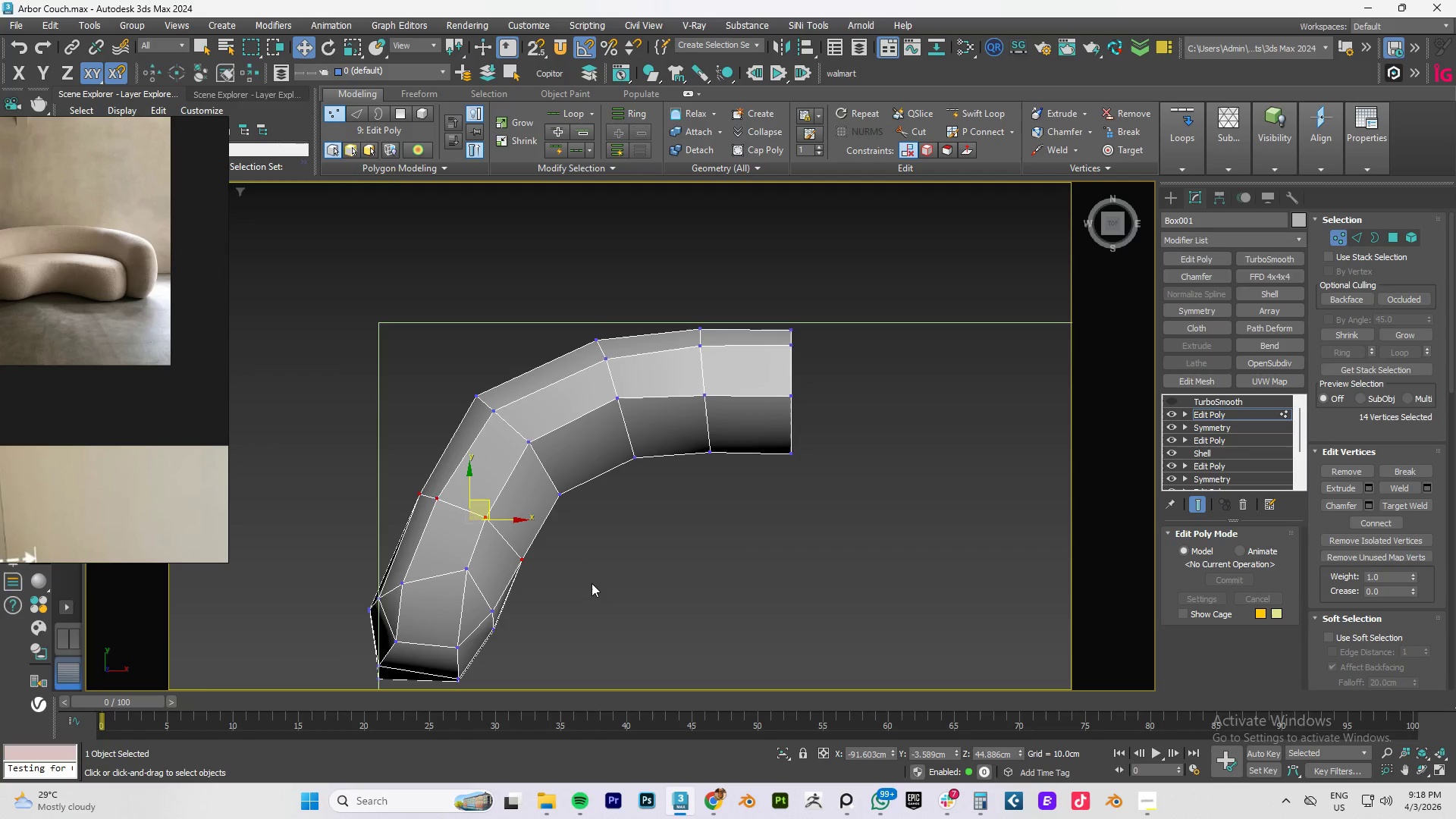 
hold_key(key=ControlLeft, duration=0.86)
left_click_drag(start_coordinate=[592, 583], to_coordinate=[500, 541])
 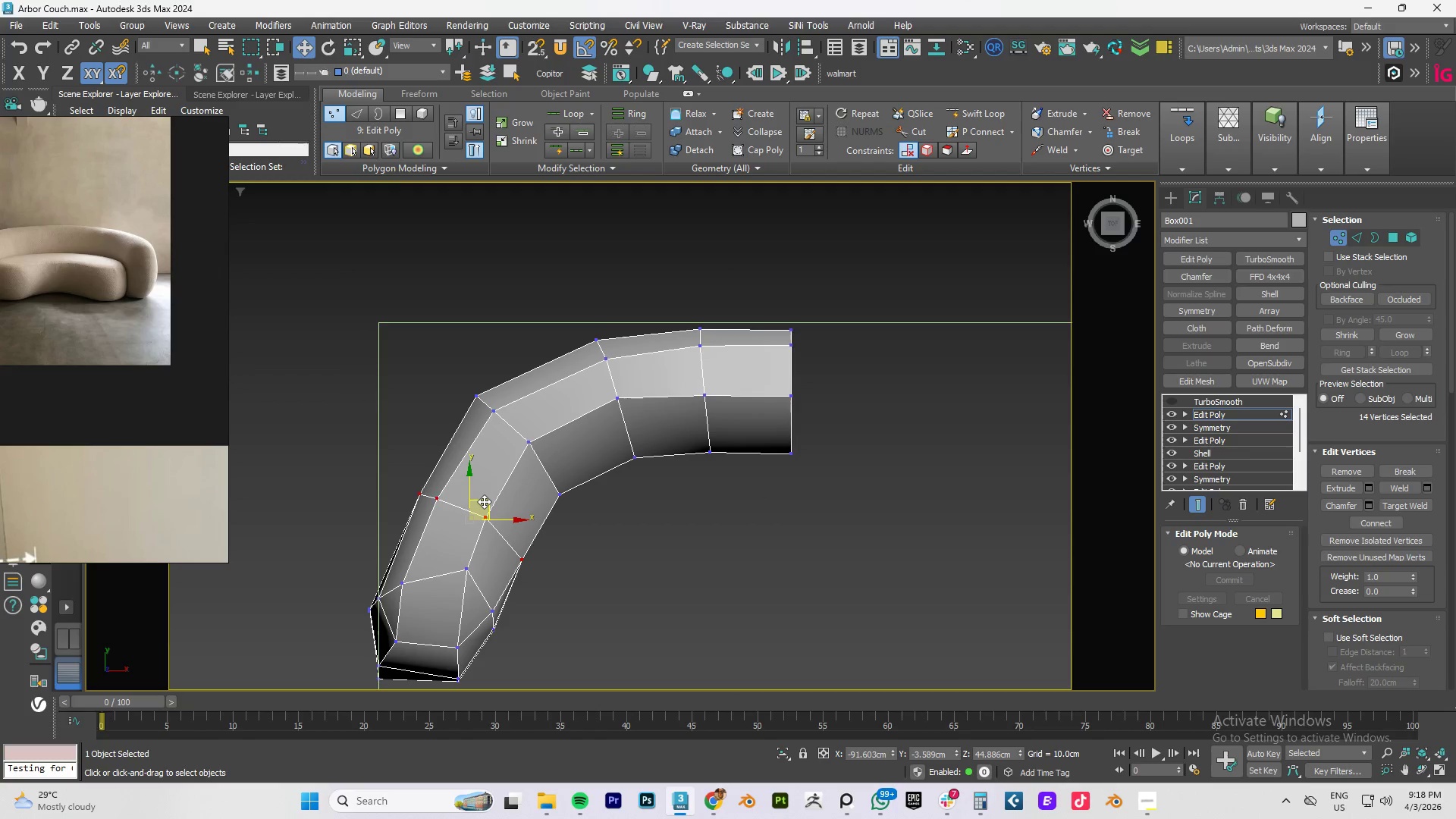 
left_click_drag(start_coordinate=[484, 501], to_coordinate=[475, 497])
 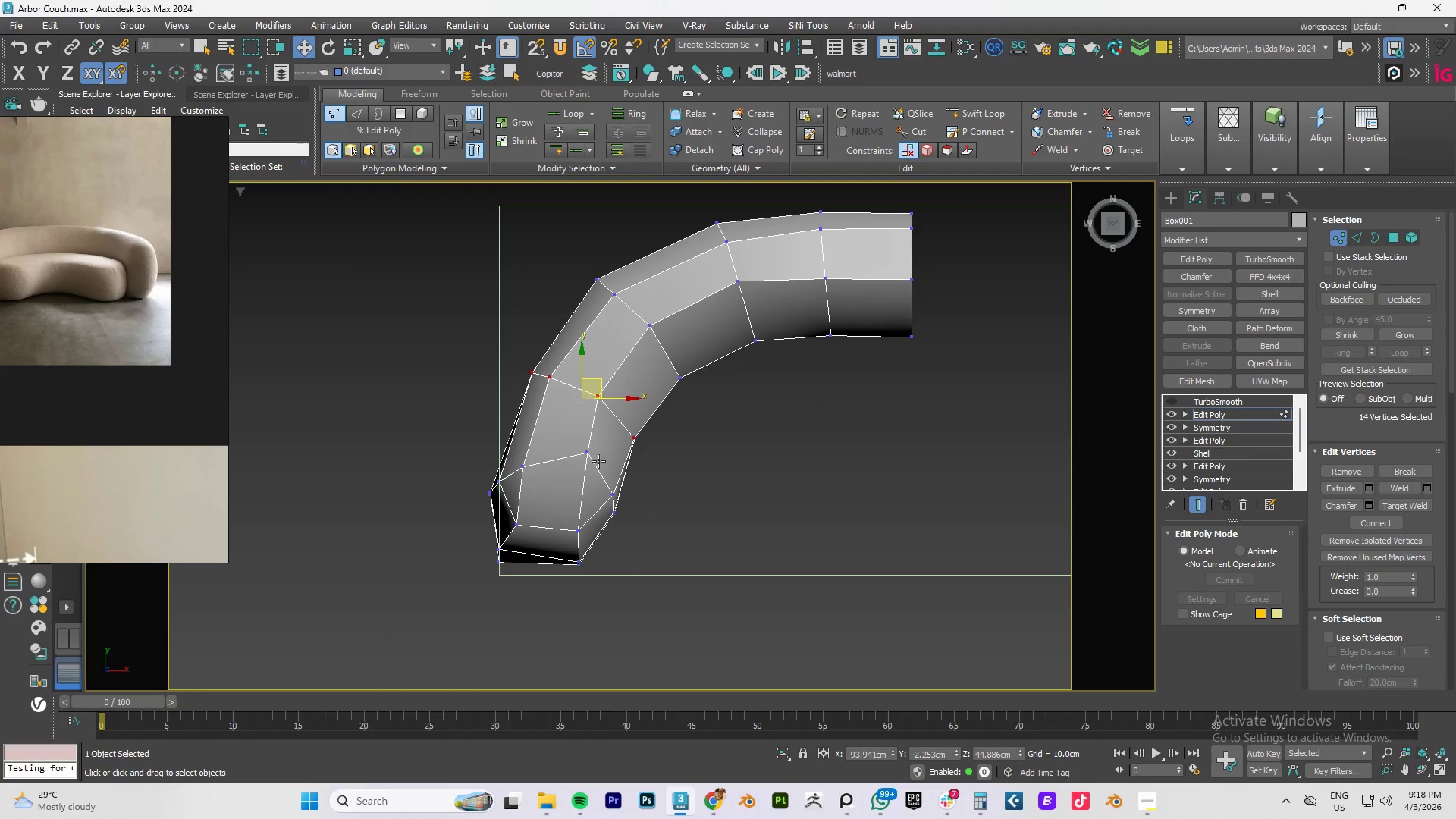 
left_click_drag(start_coordinate=[587, 453], to_coordinate=[580, 460])
 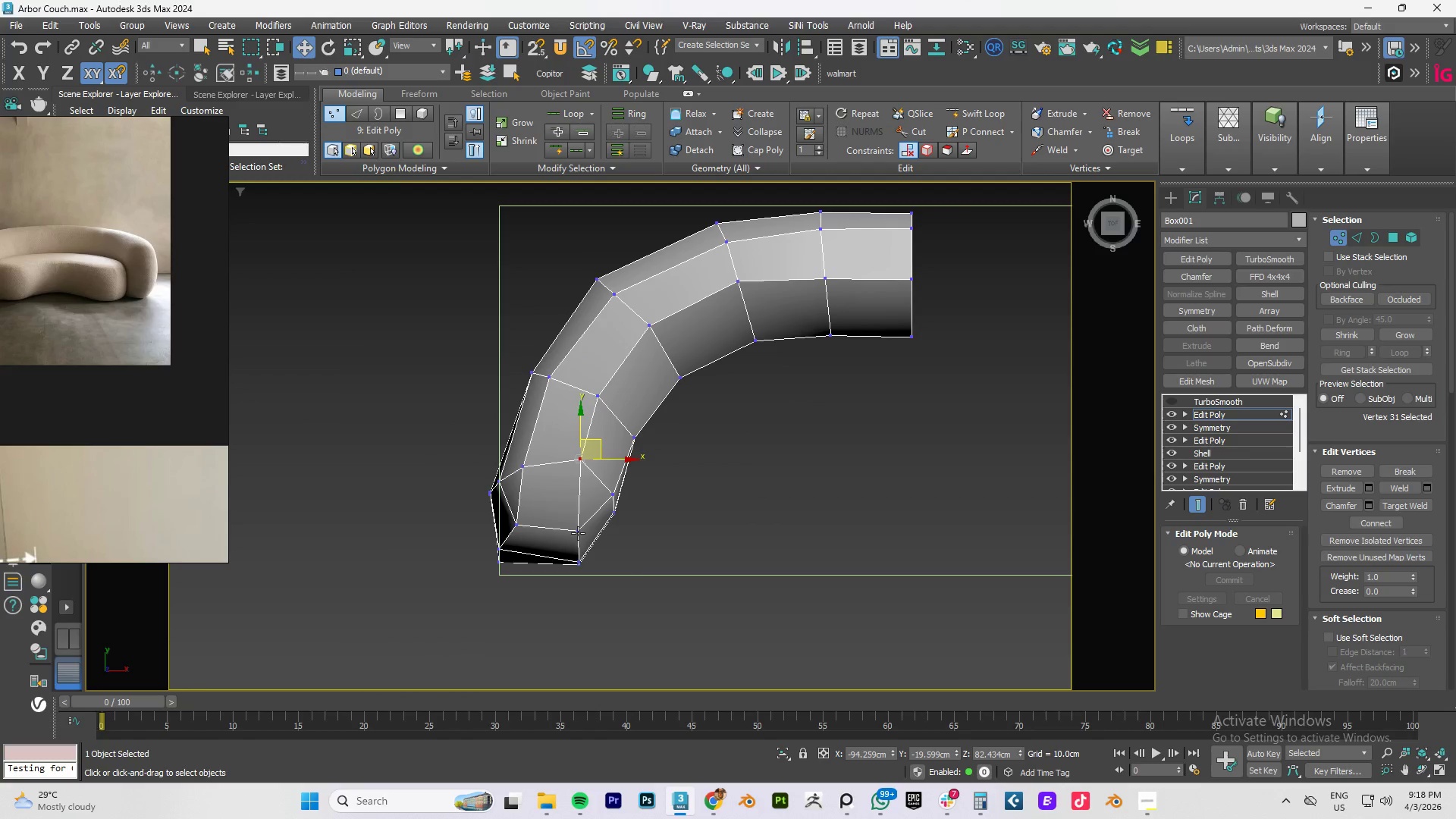 
left_click_drag(start_coordinate=[578, 533], to_coordinate=[574, 532])
 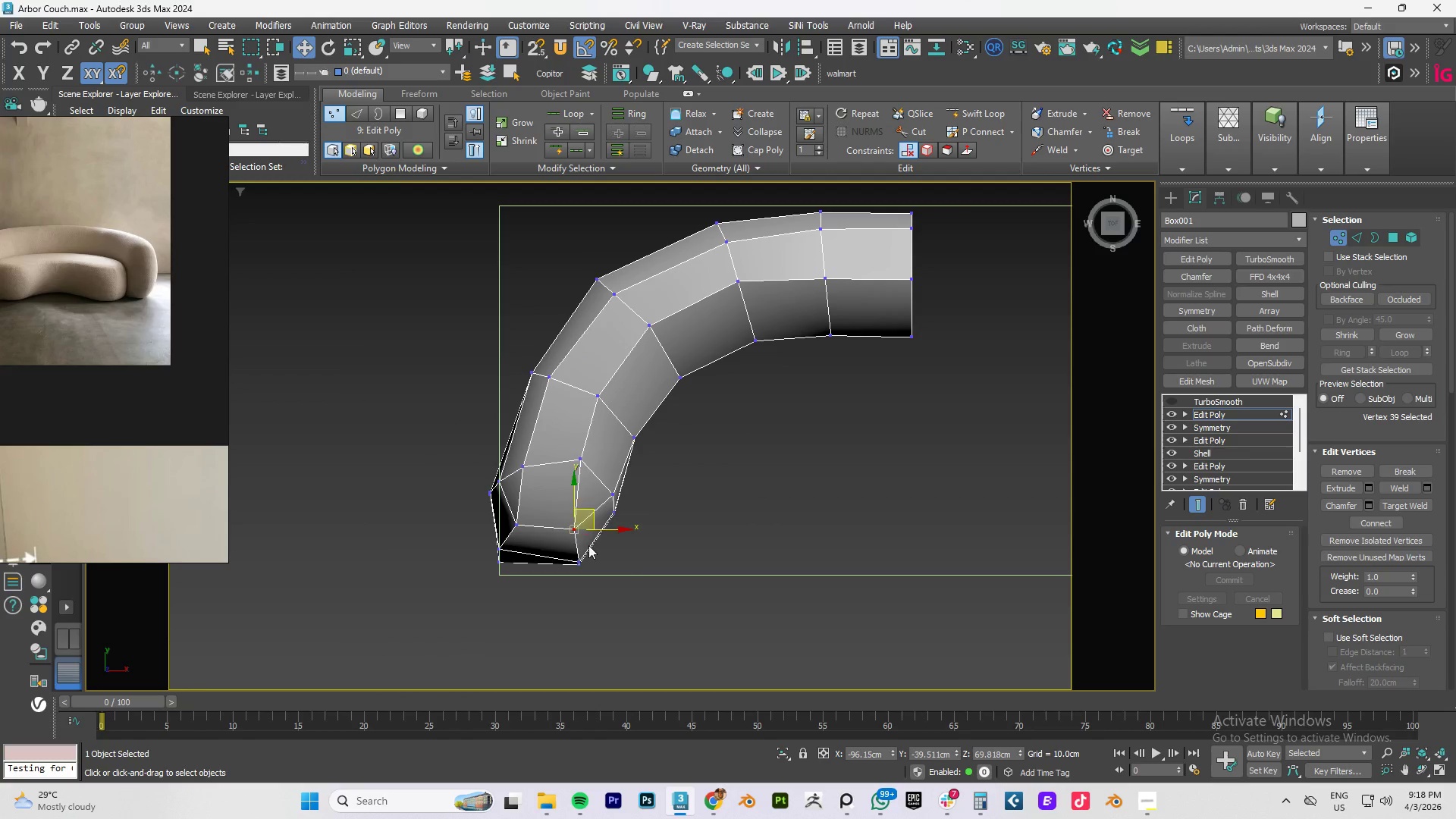 
hold_key(key=AltLeft, duration=0.88)
 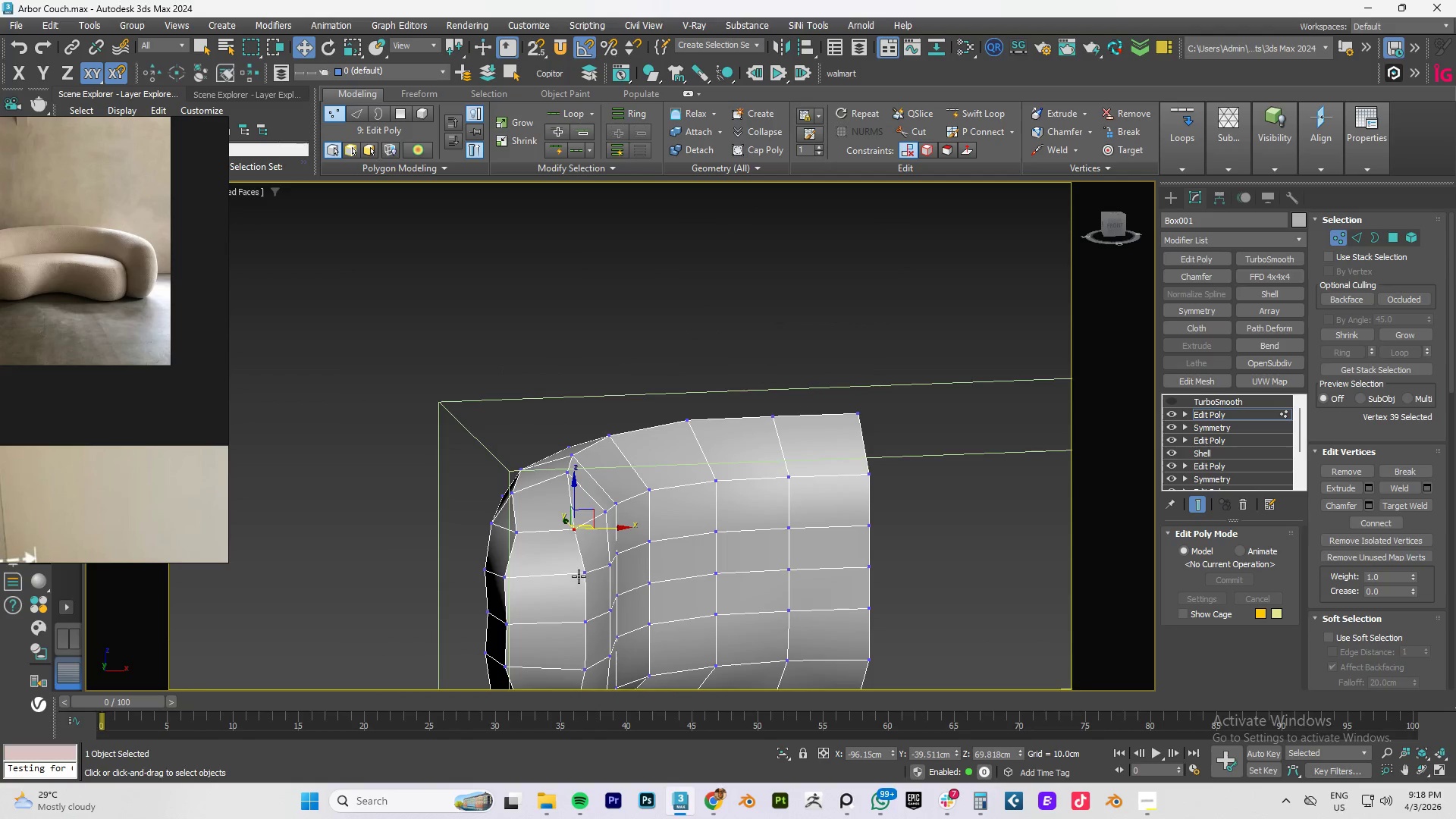 
hold_key(key=AltLeft, duration=6.83)
left_click_drag(start_coordinate=[504, 578], to_coordinate=[511, 578])
 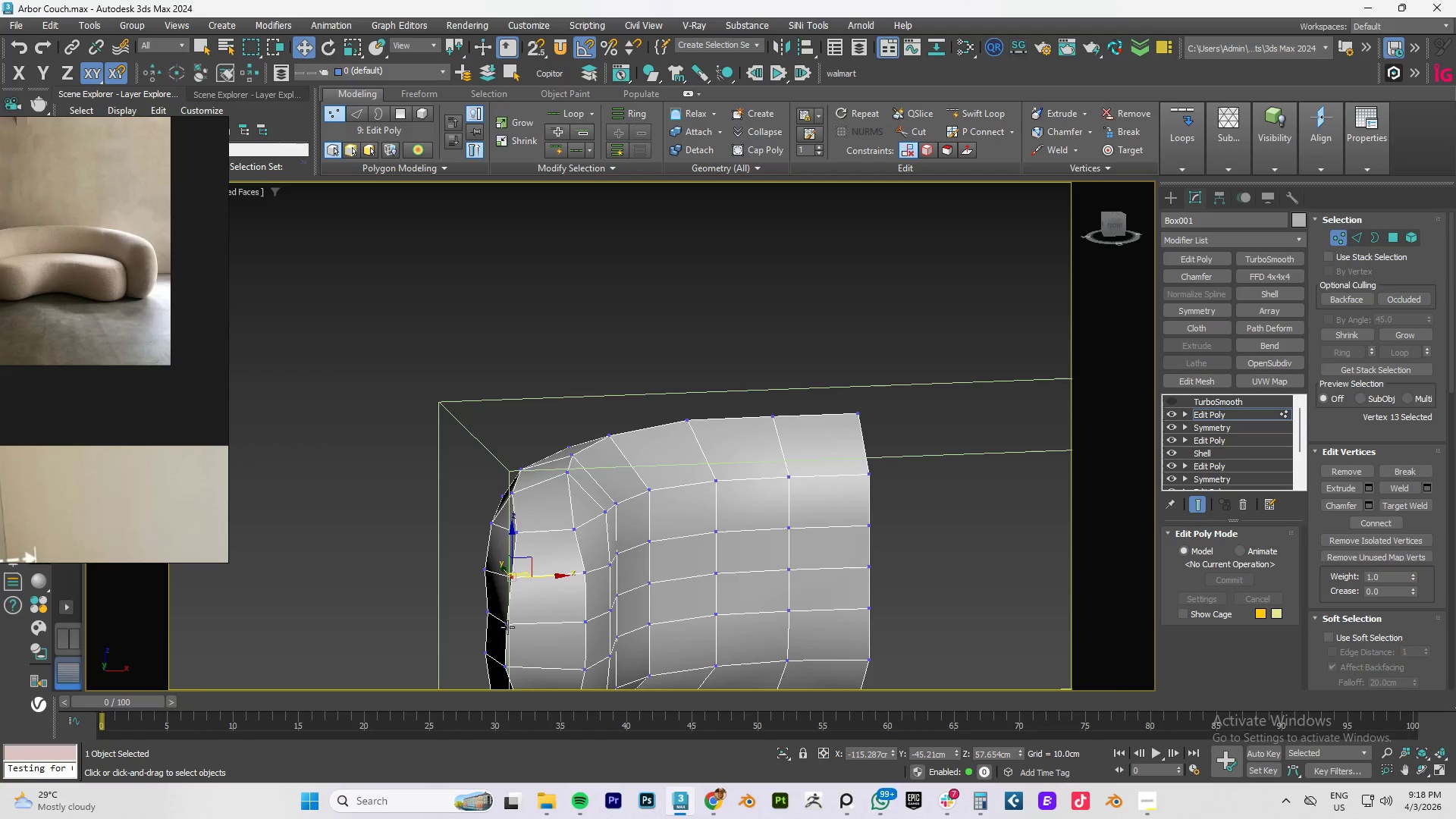 
left_click_drag(start_coordinate=[507, 627], to_coordinate=[511, 626])
 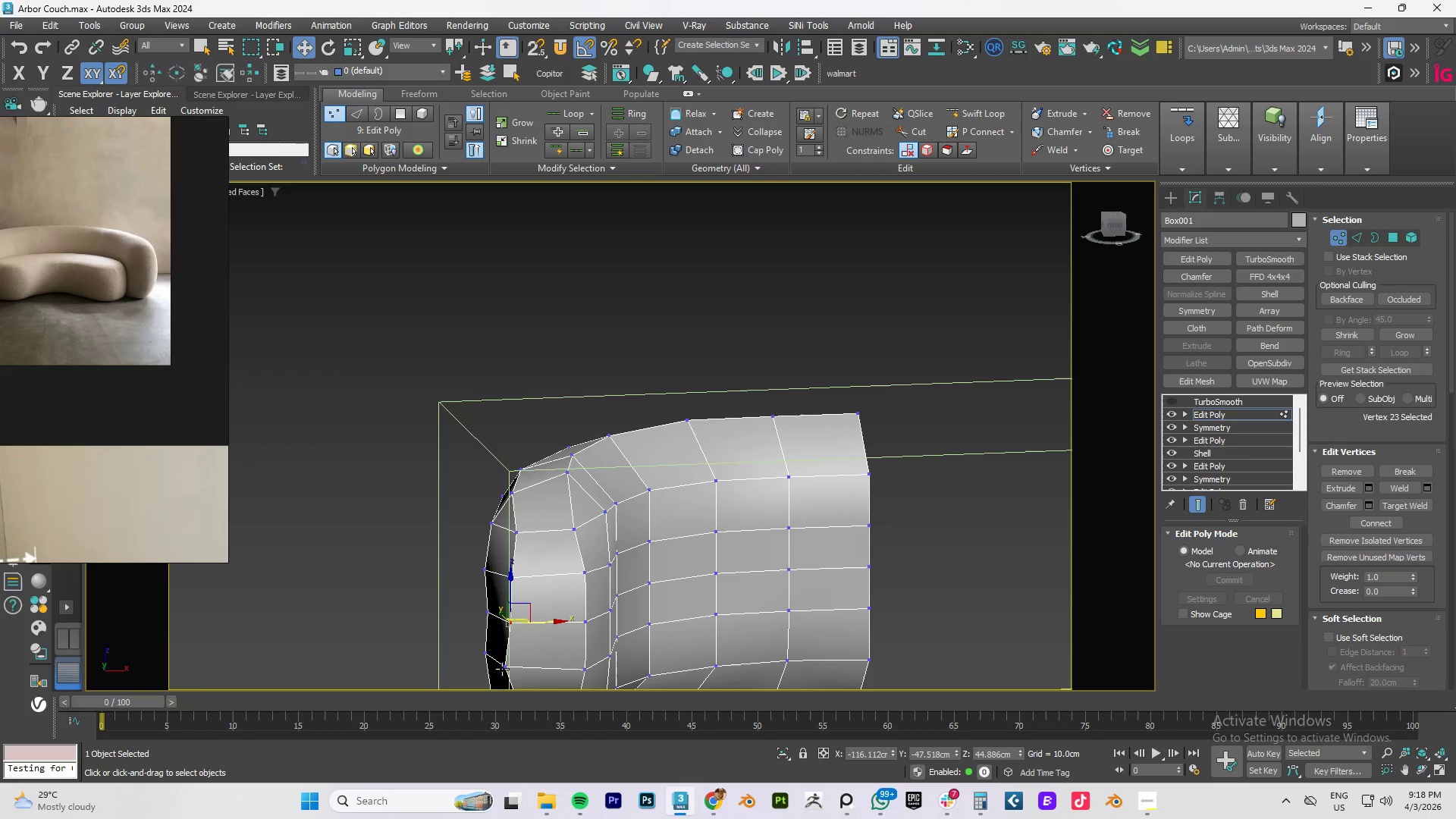 
left_click_drag(start_coordinate=[504, 667], to_coordinate=[510, 665])
 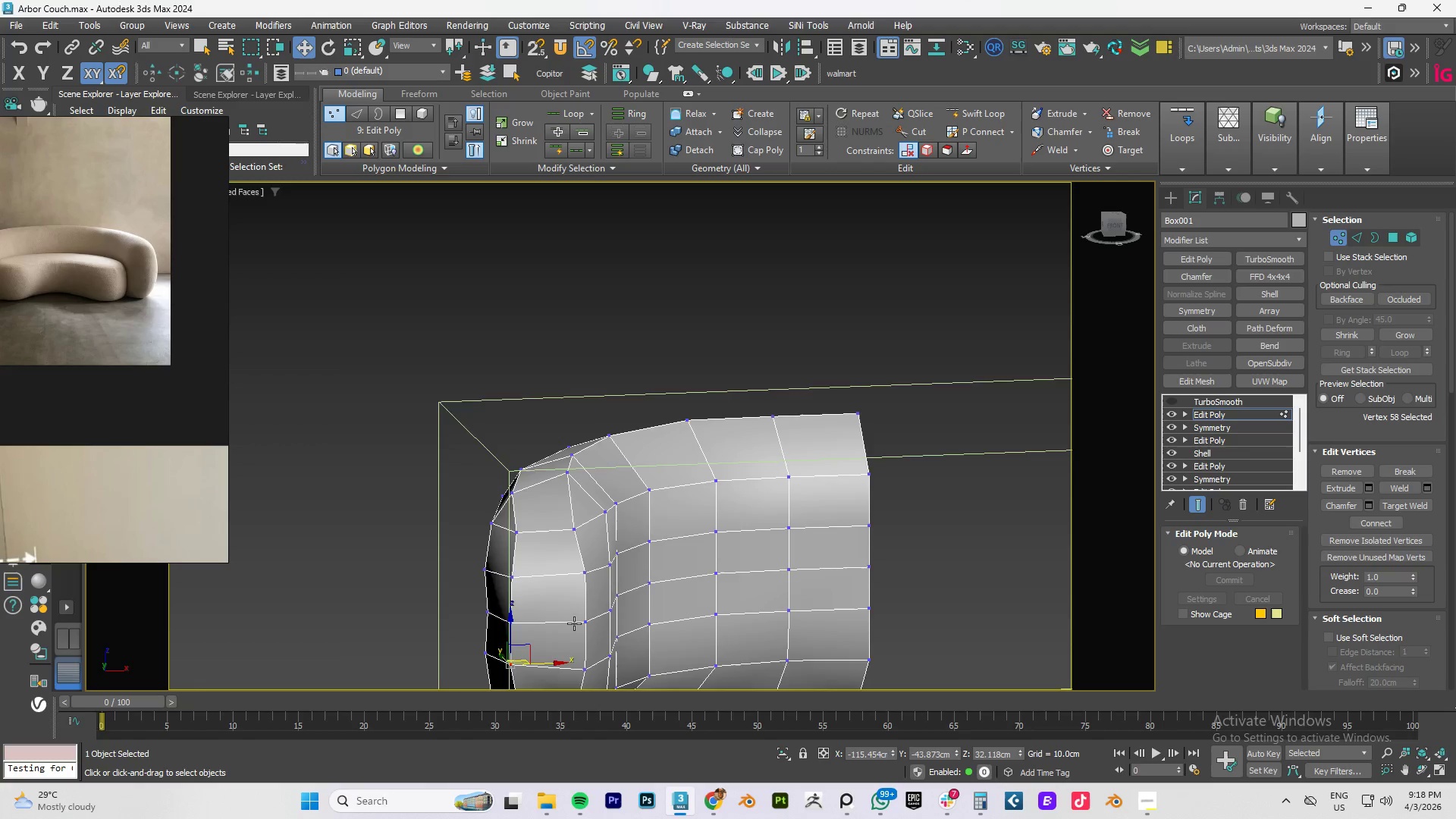 
scroll: coordinate [579, 620], scroll_direction: down, amount: 1.0
 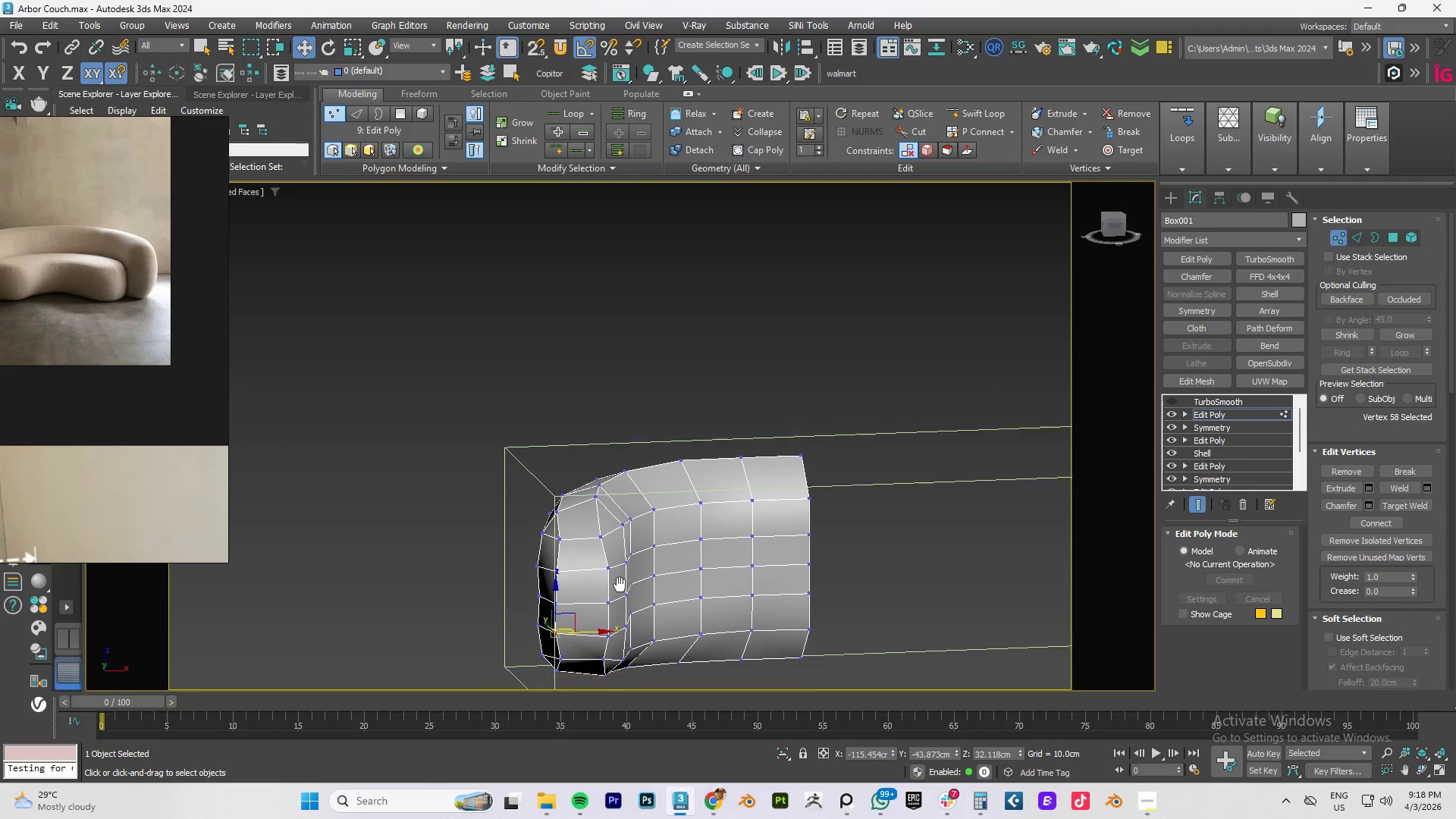 
hold_key(key=AltLeft, duration=1.5)
 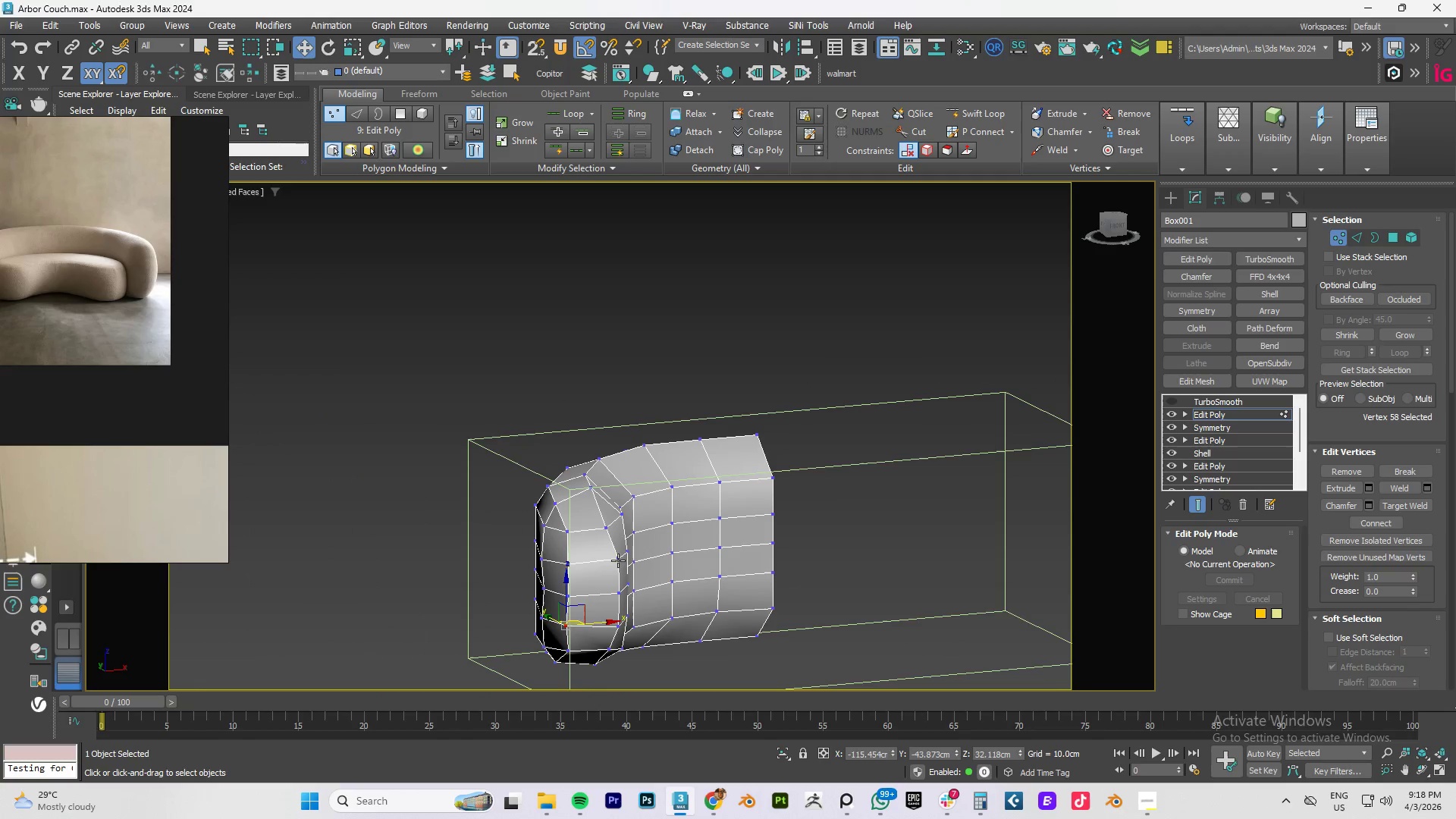 
left_click_drag(start_coordinate=[618, 560], to_coordinate=[614, 560])
 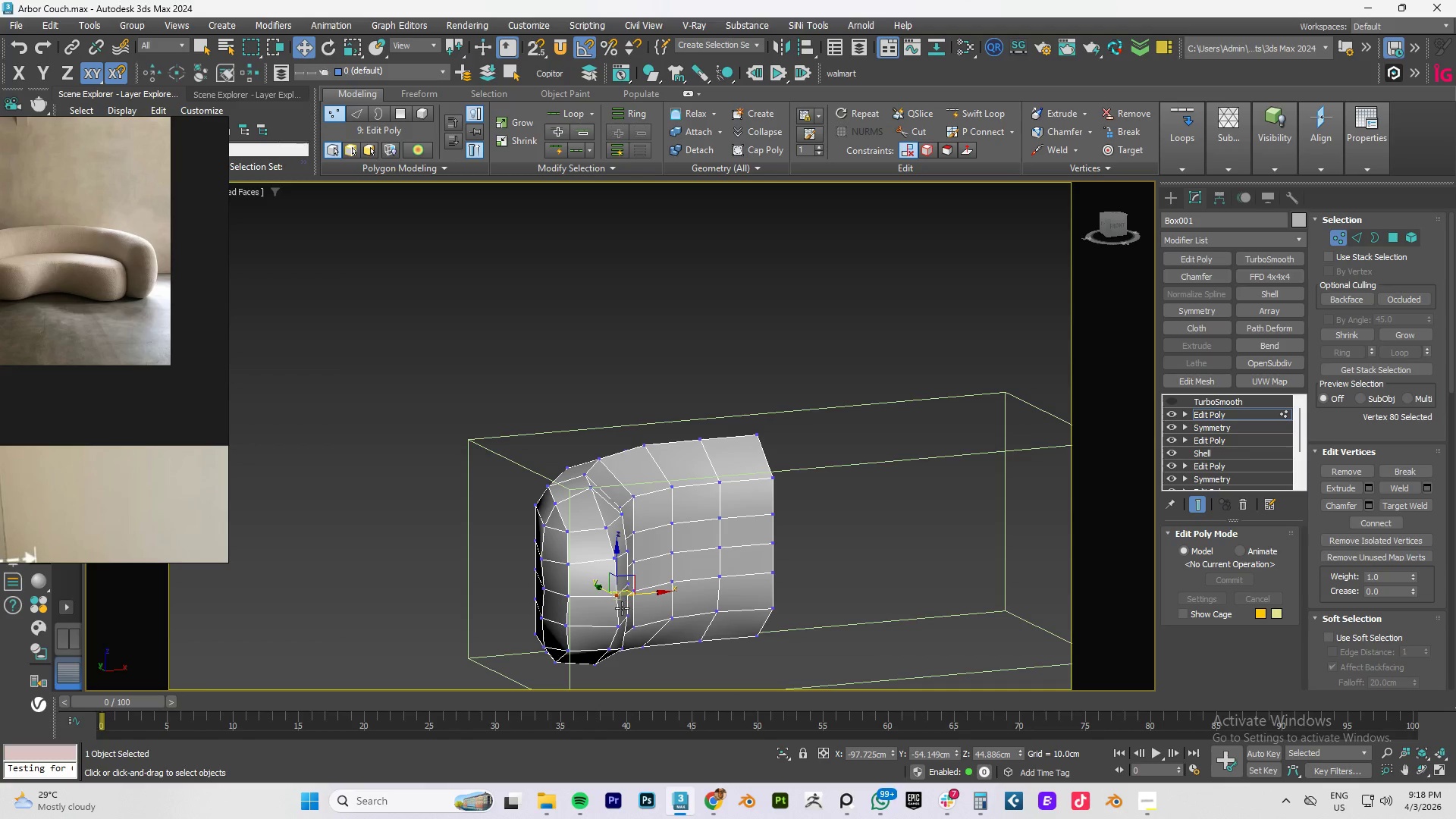 
left_click_drag(start_coordinate=[617, 627], to_coordinate=[613, 628])
 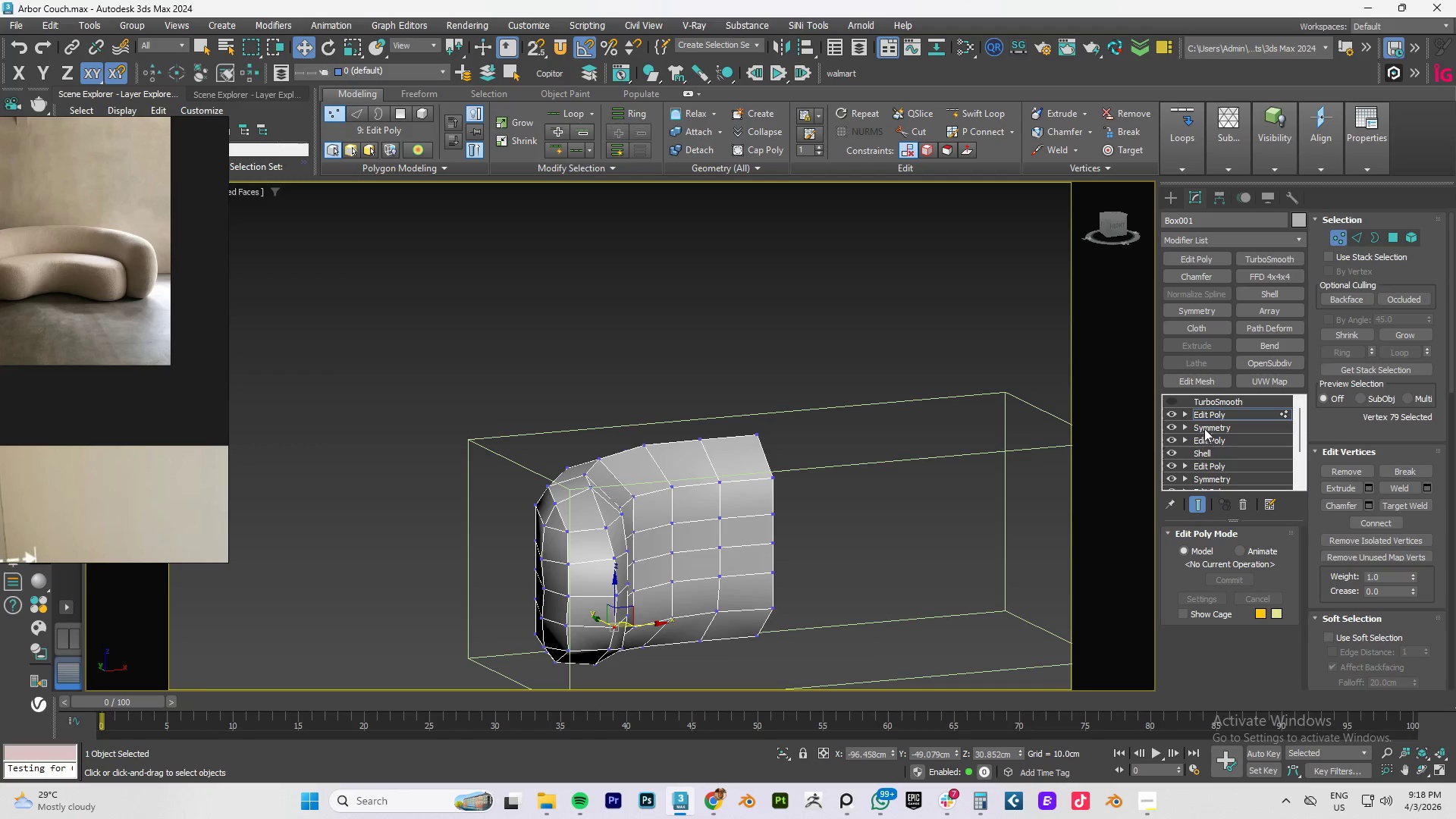 
left_click([1215, 410])
 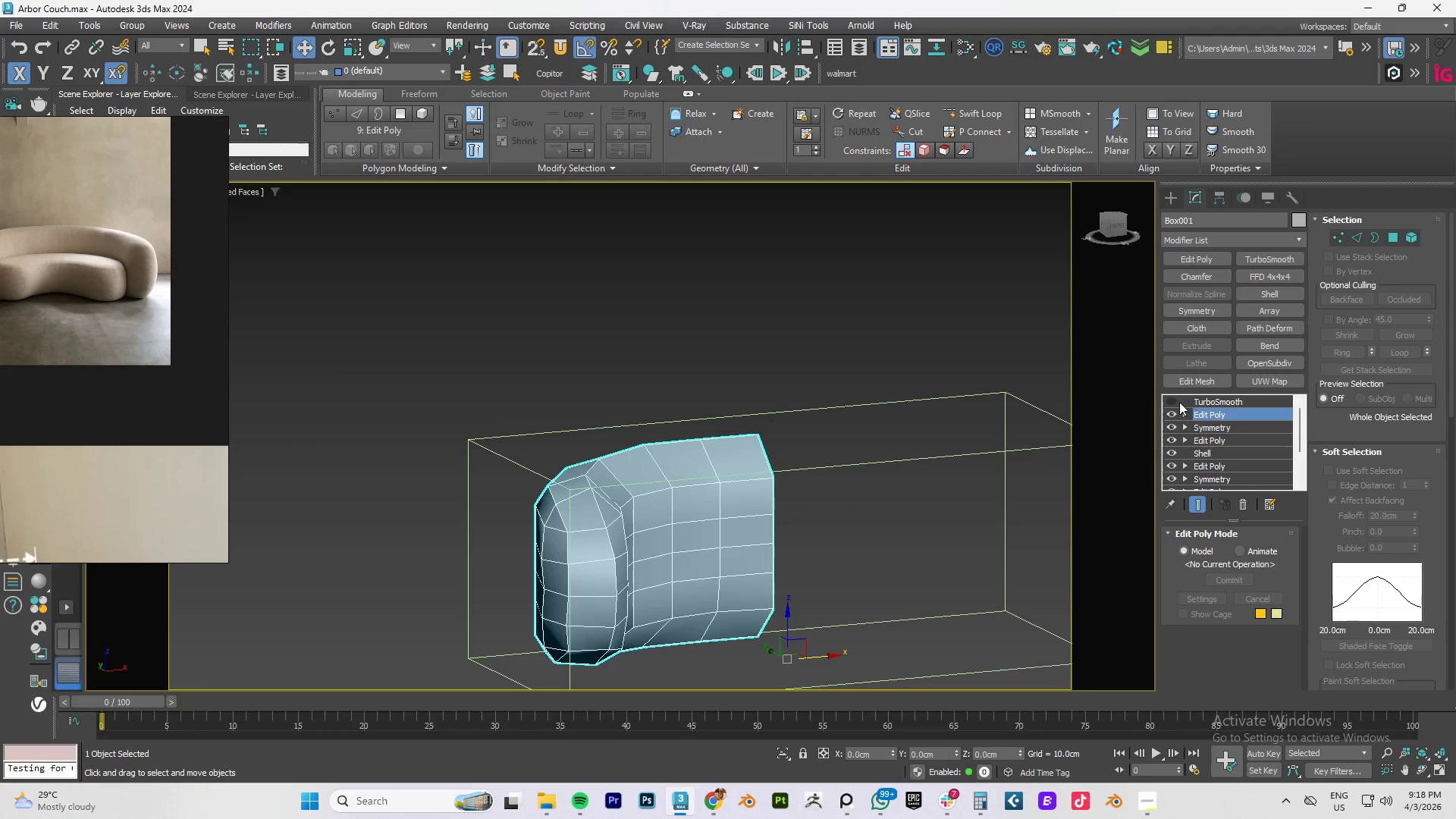 
left_click([1175, 401])
 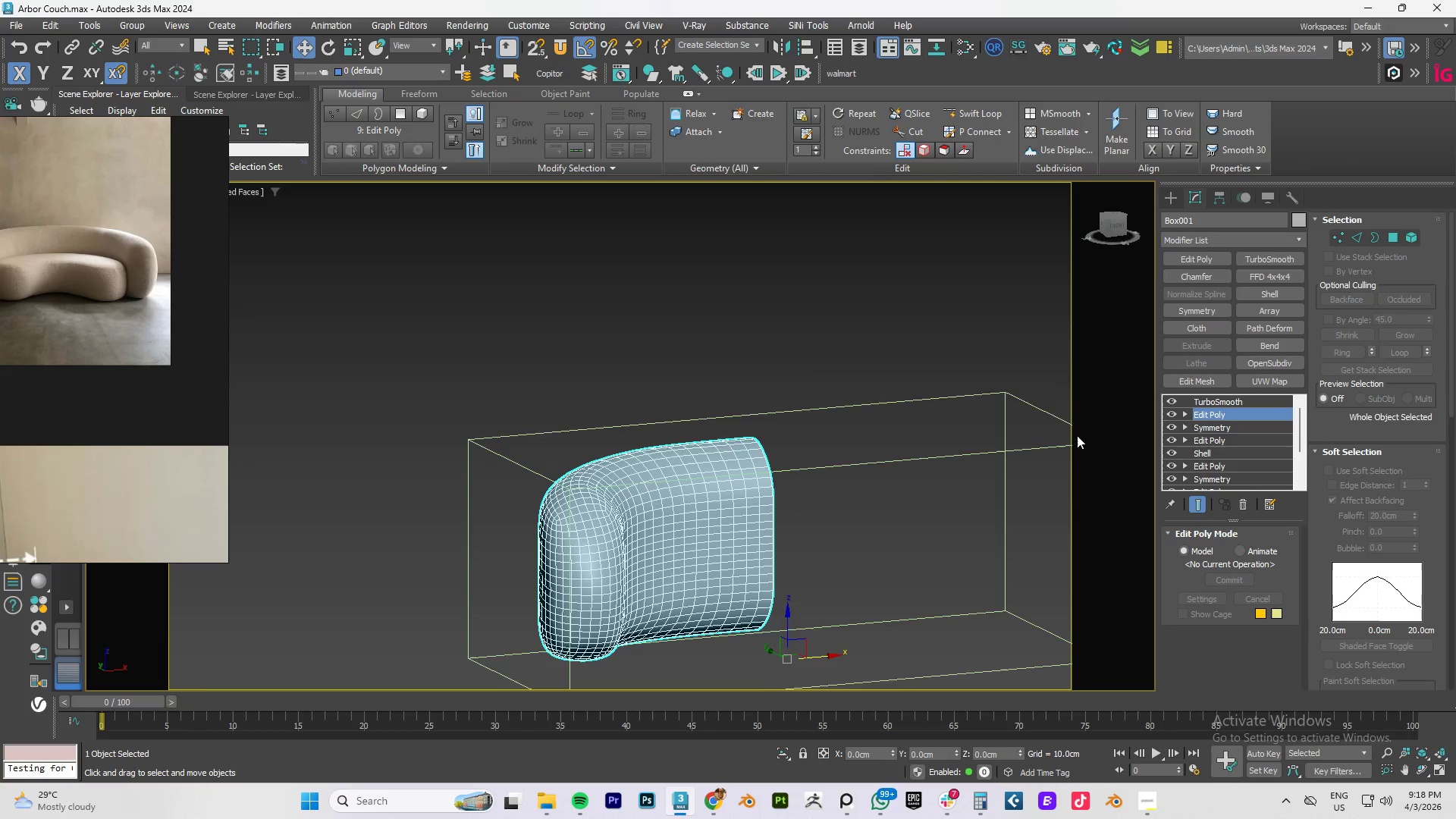 
hold_key(key=AltLeft, duration=1.5)
 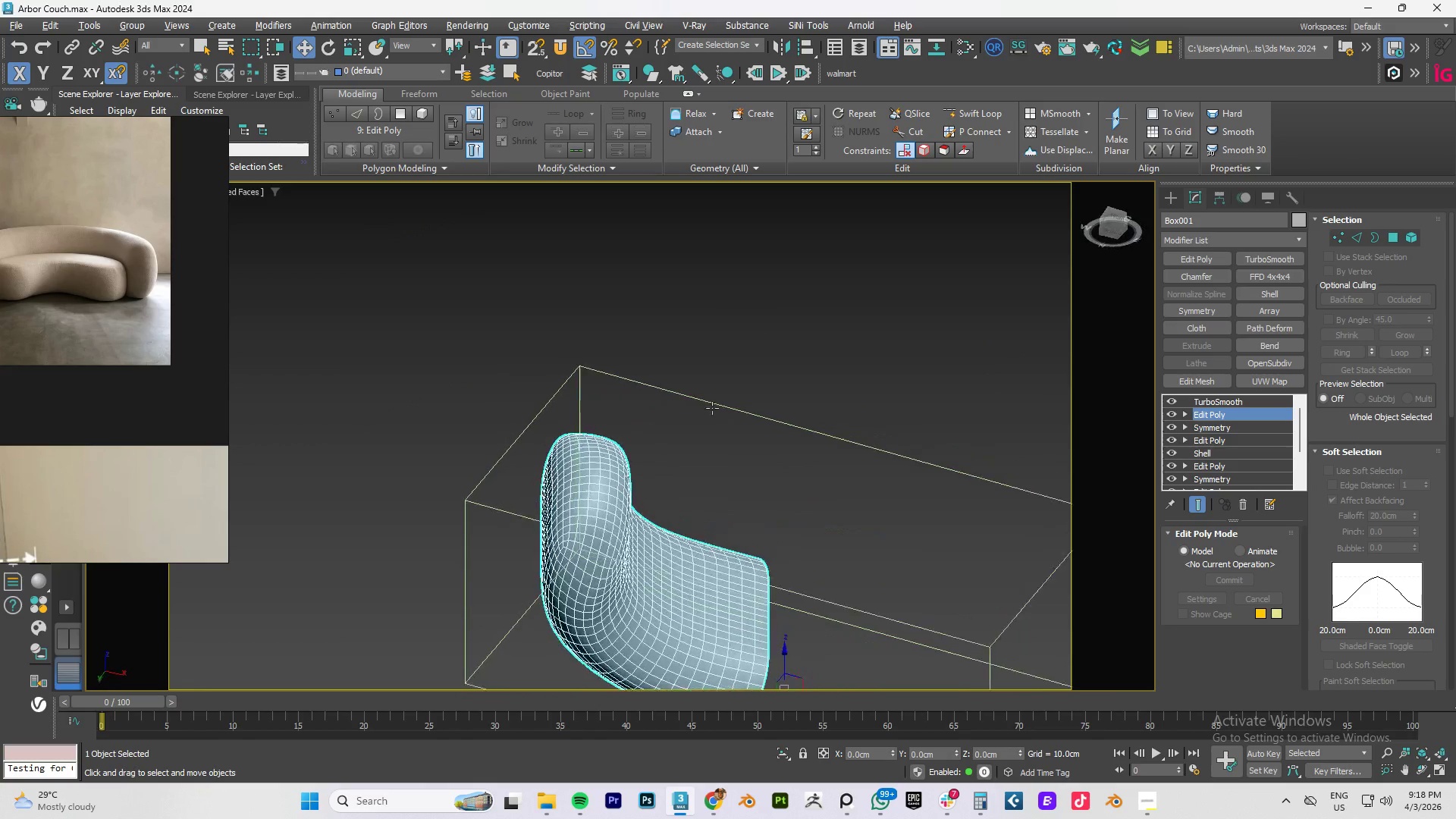 
hold_key(key=AltLeft, duration=1.52)
 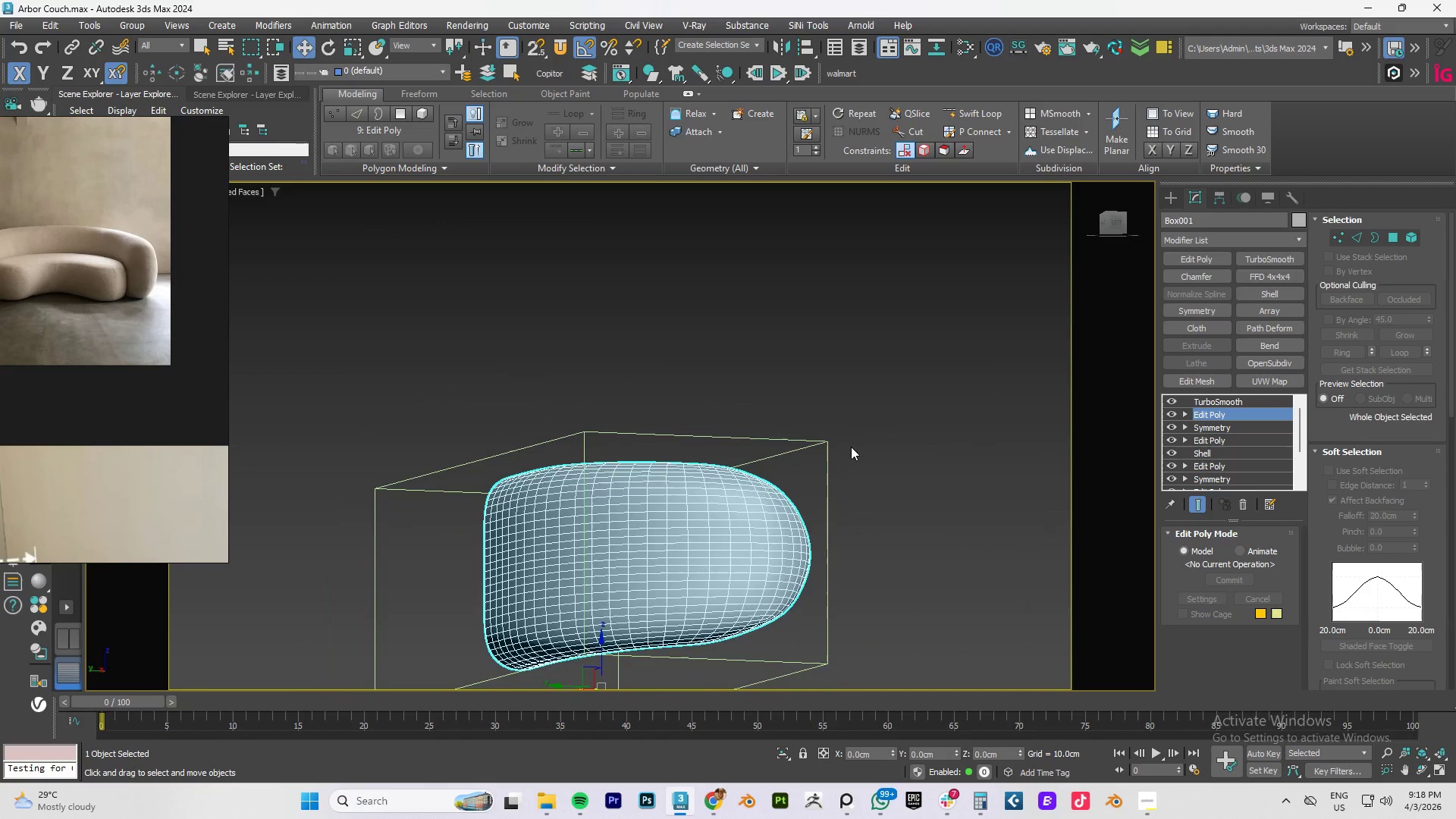 
hold_key(key=AltLeft, duration=0.45)
 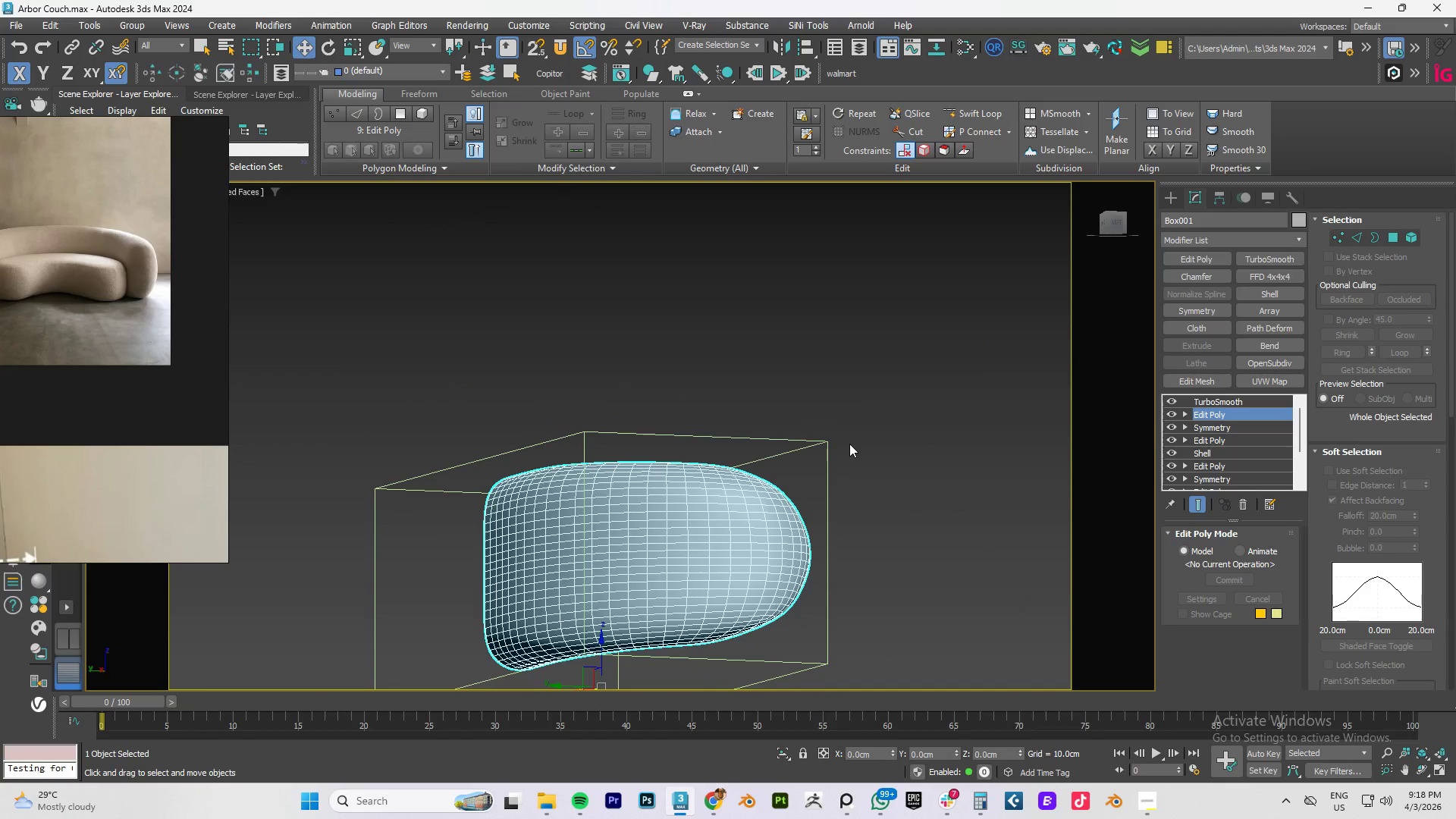 
type(lz)
 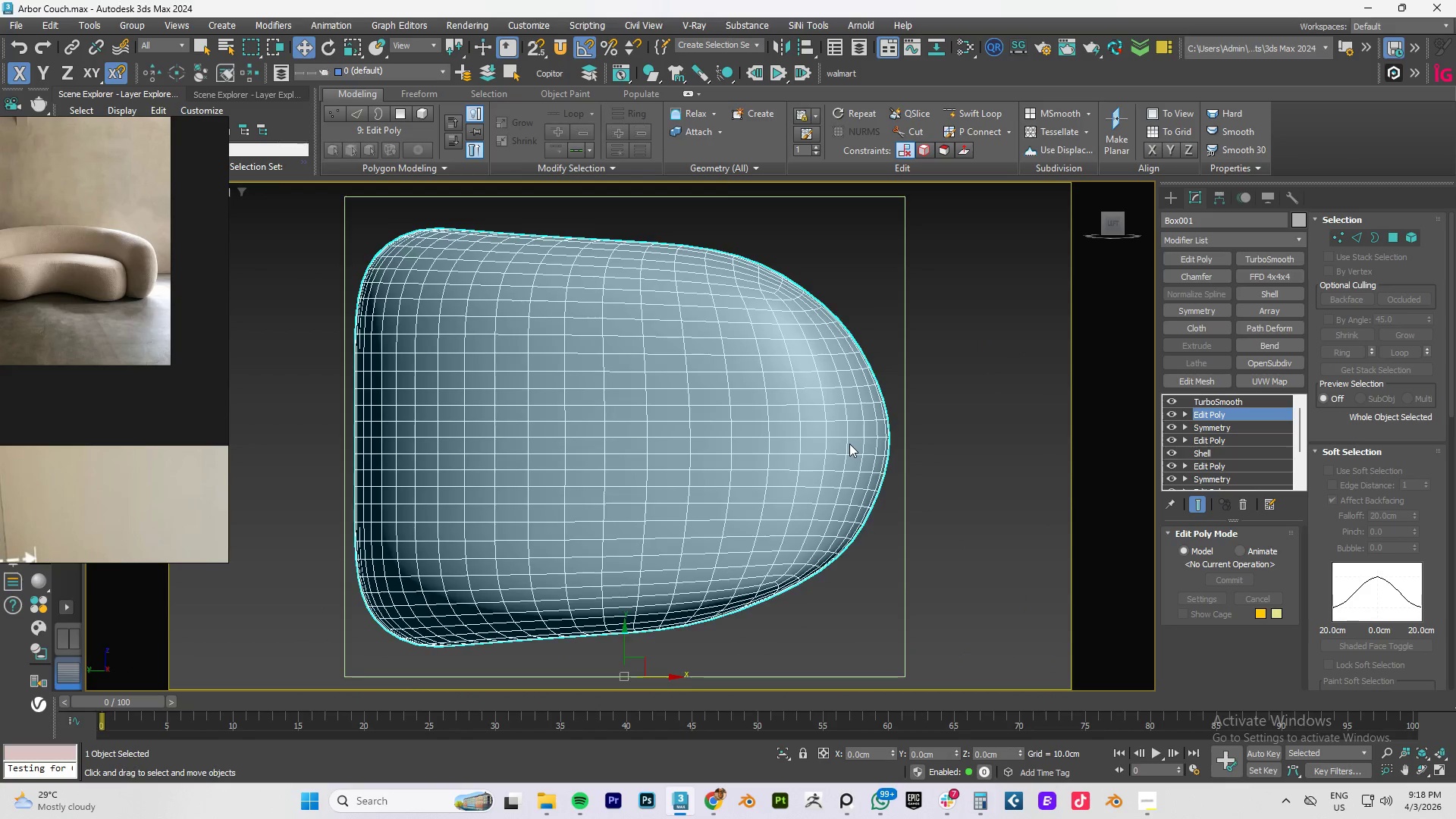 
scroll: coordinate [849, 444], scroll_direction: up, amount: 1.0
 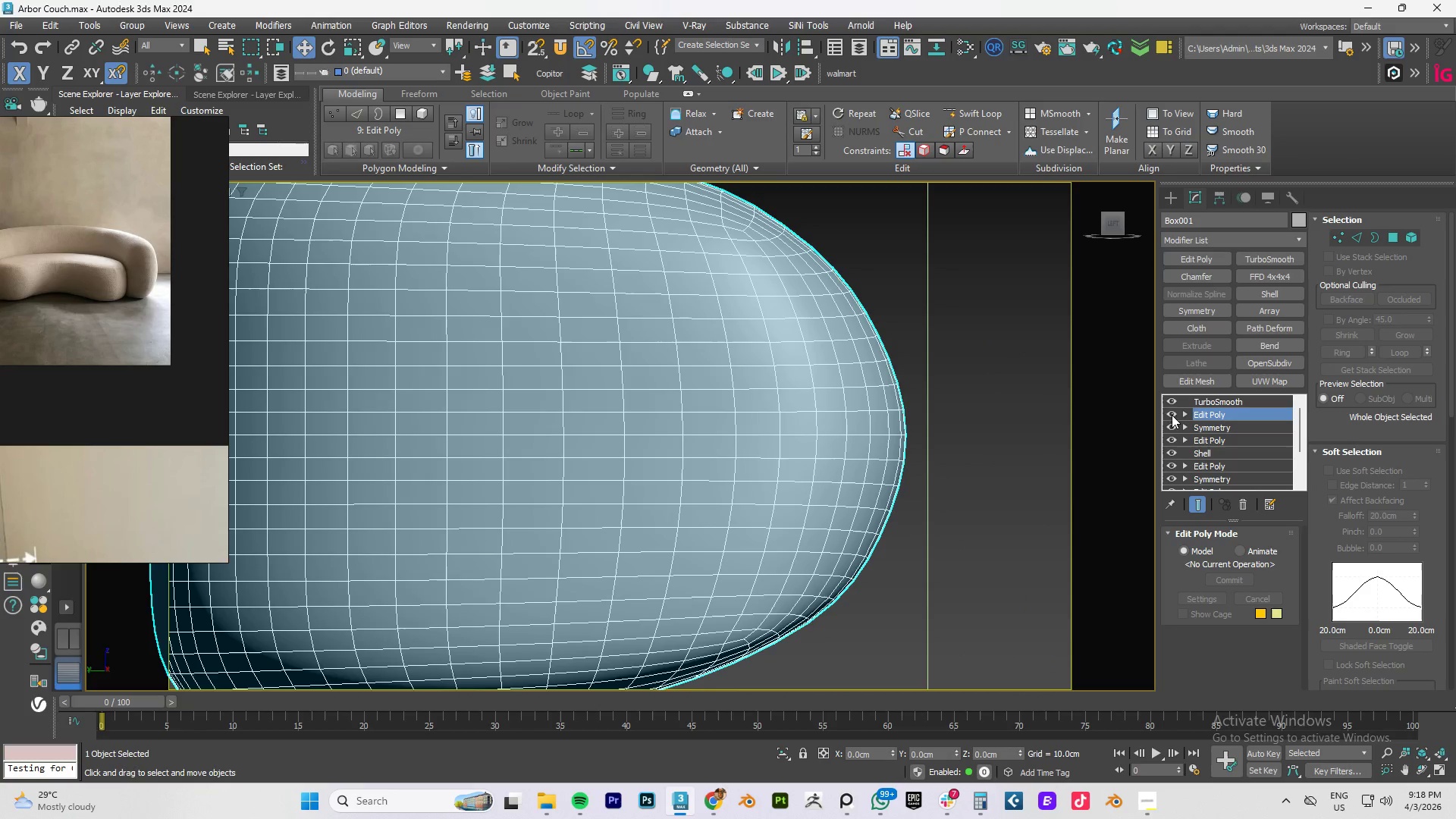 
left_click([1171, 395])
 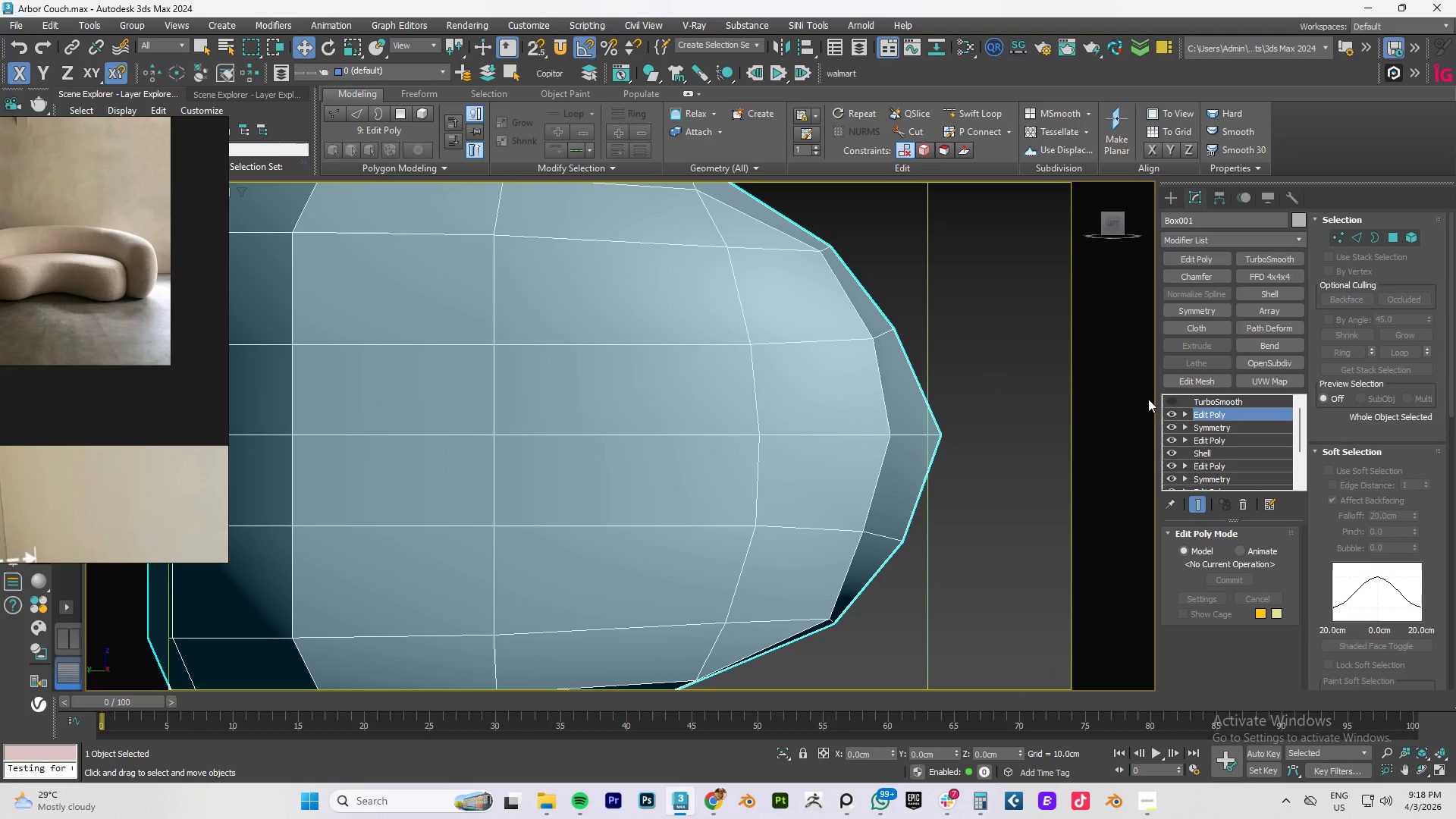 
key(1)
 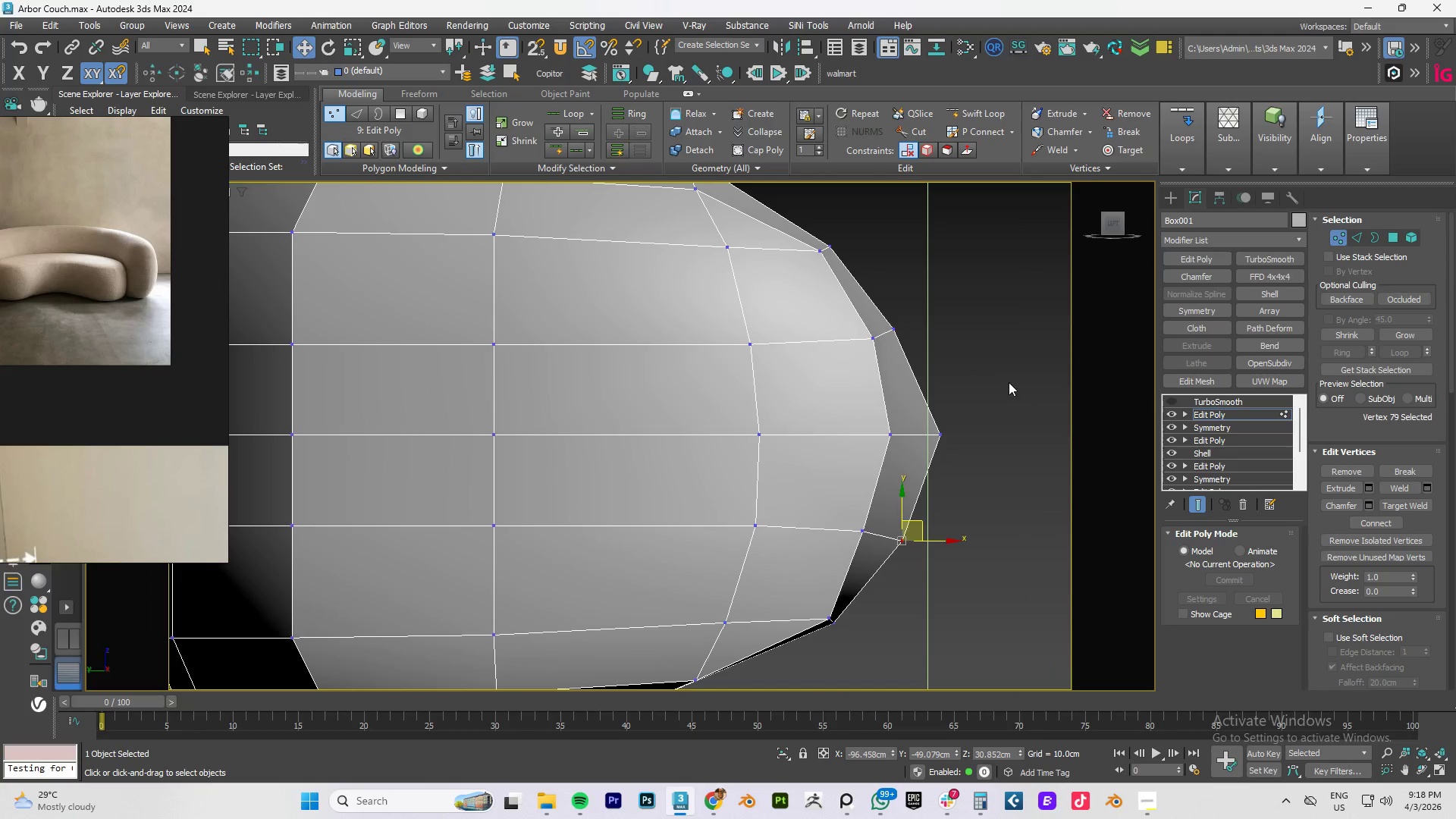 
left_click_drag(start_coordinate=[1008, 370], to_coordinate=[924, 485])
 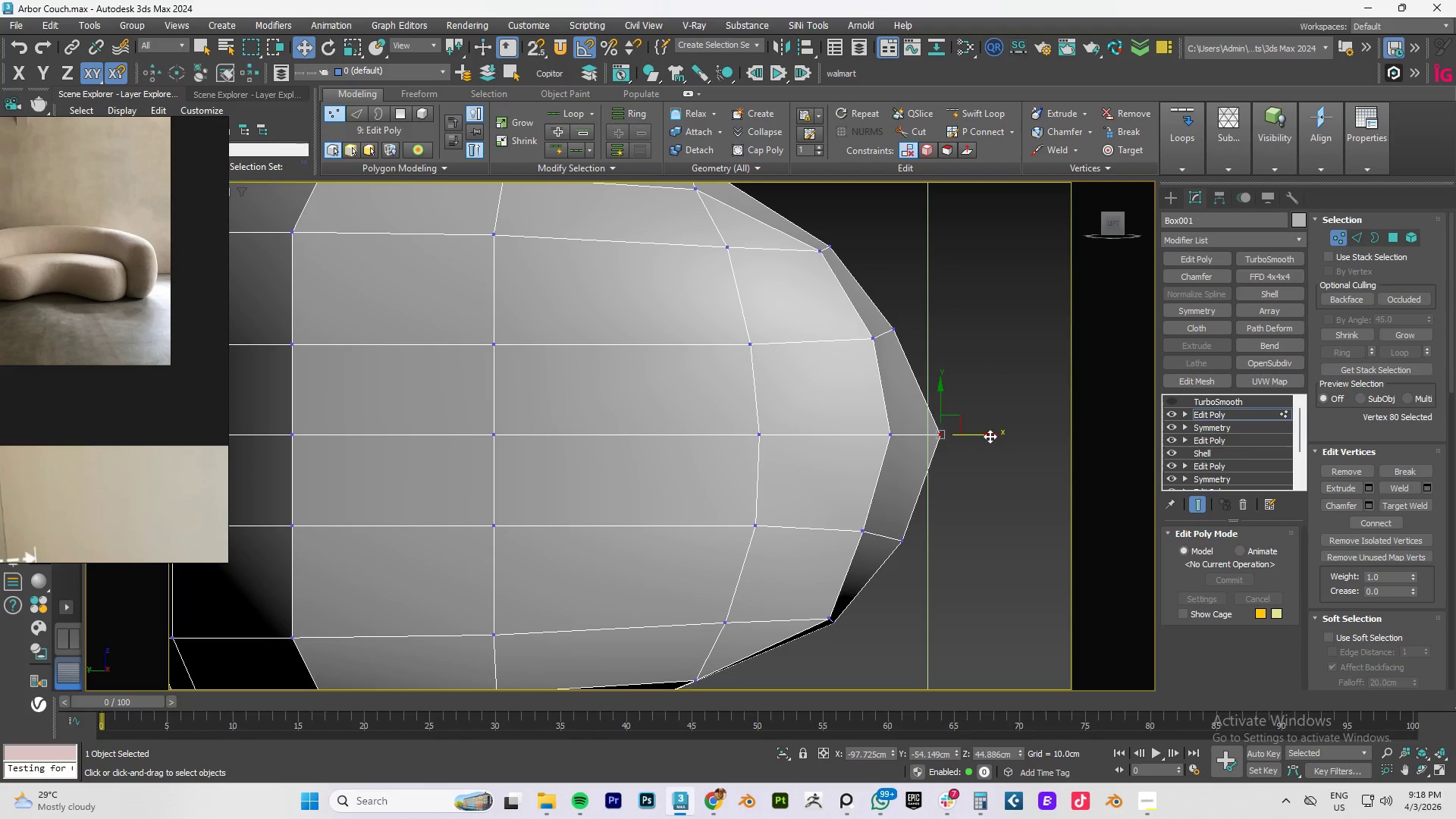 
left_click_drag(start_coordinate=[988, 432], to_coordinate=[965, 435])
 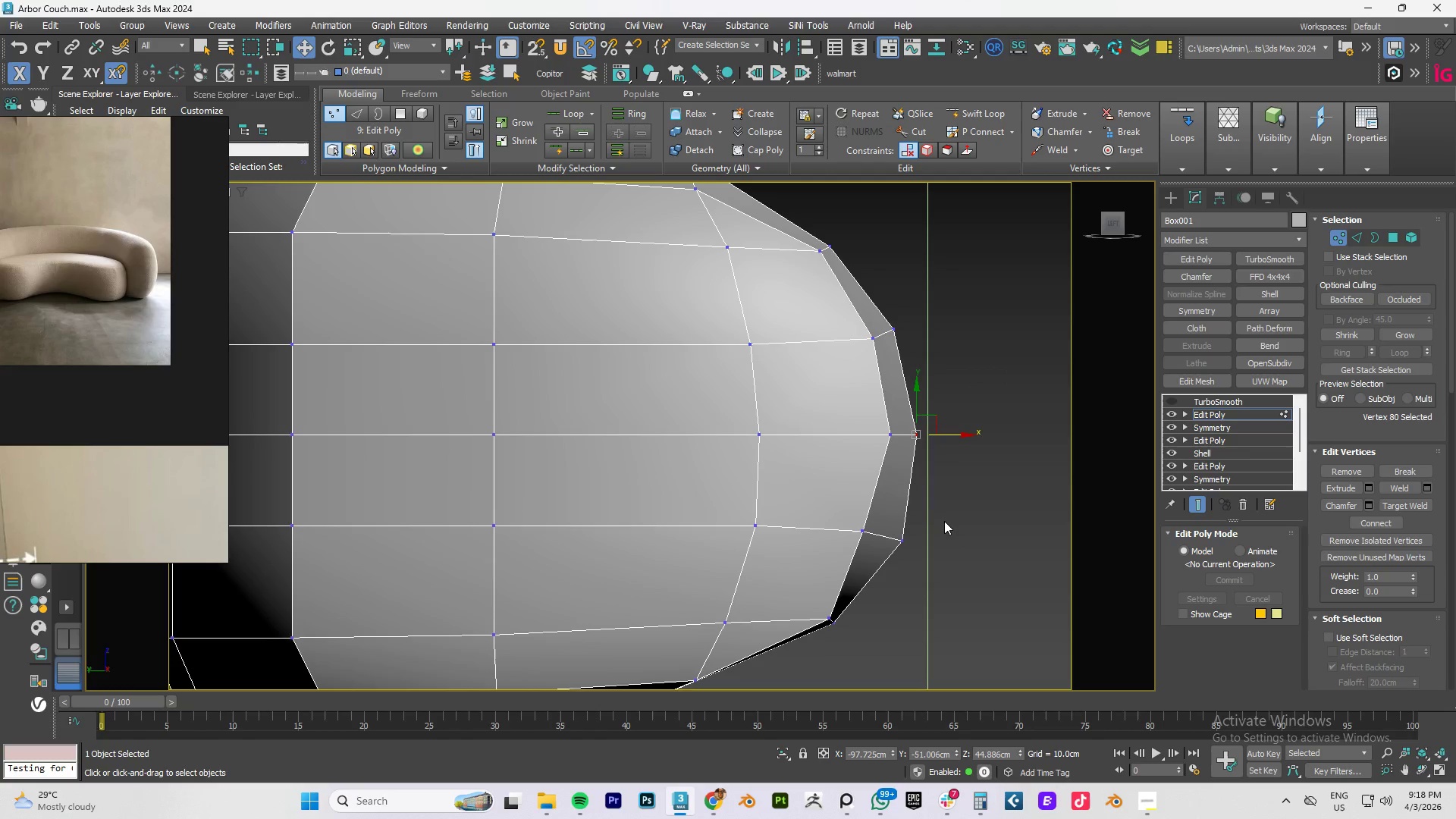 
left_click_drag(start_coordinate=[945, 522], to_coordinate=[881, 557])
 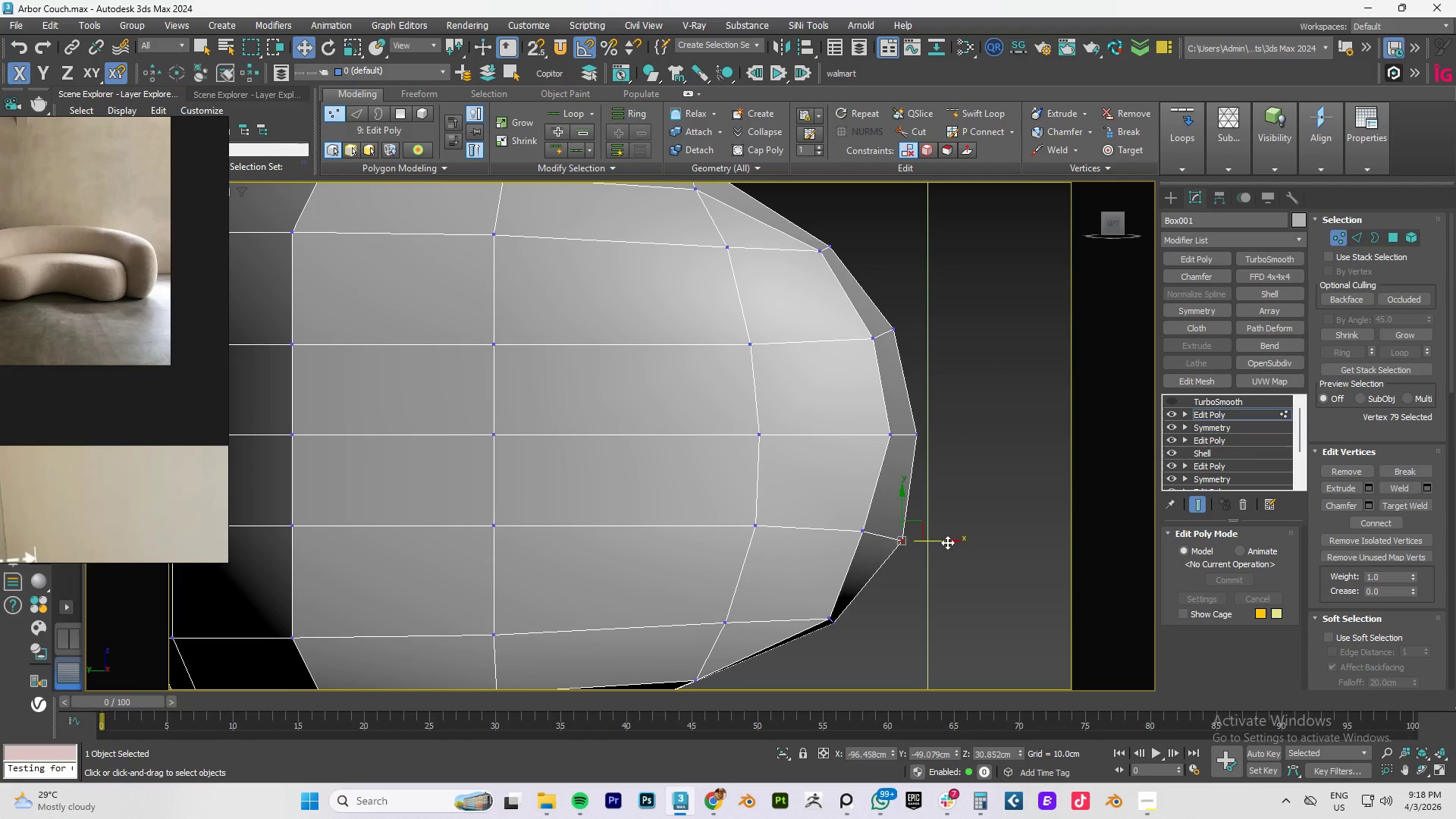 
left_click_drag(start_coordinate=[947, 542], to_coordinate=[937, 543])
 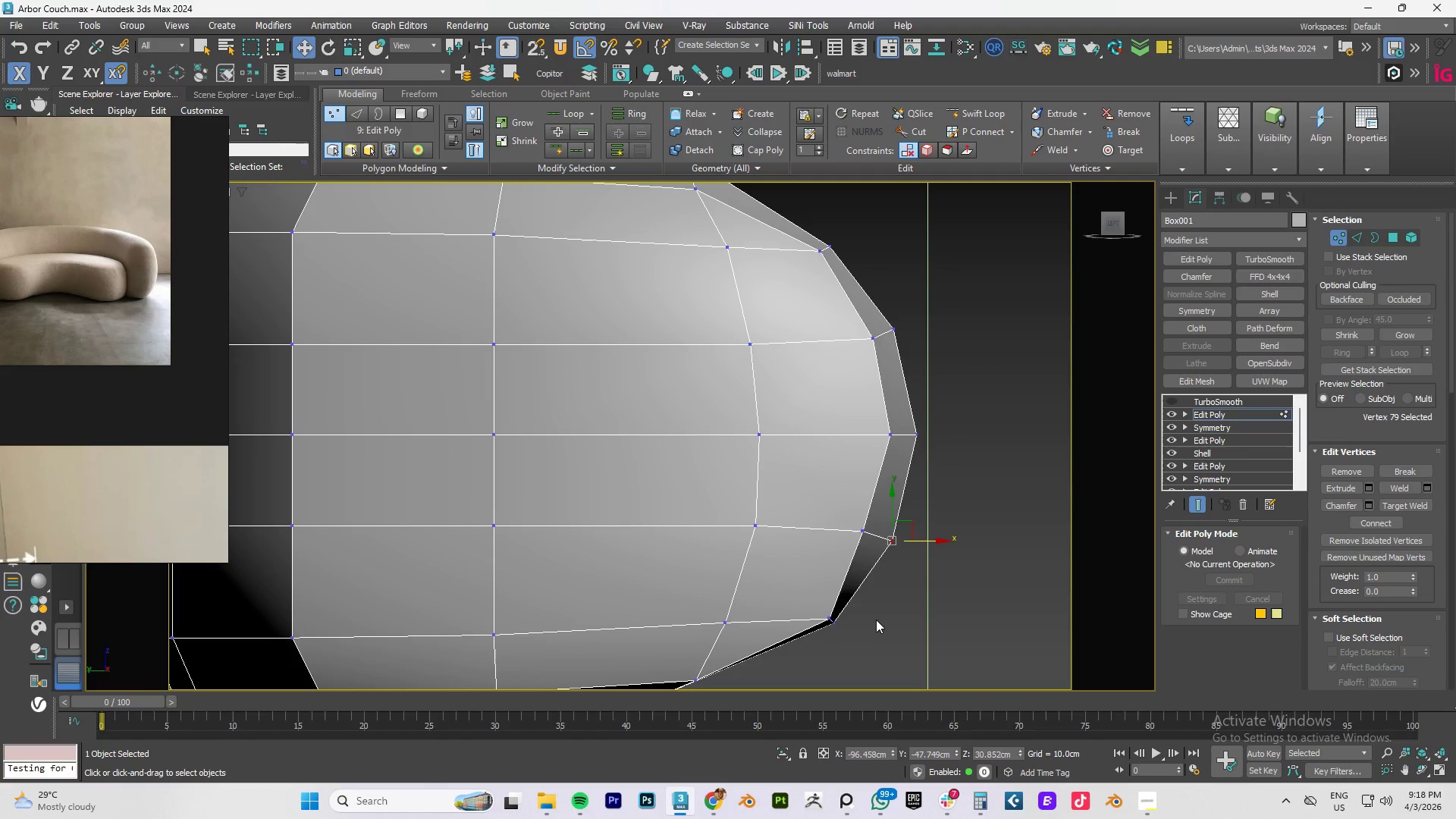 
left_click_drag(start_coordinate=[879, 610], to_coordinate=[834, 642])
 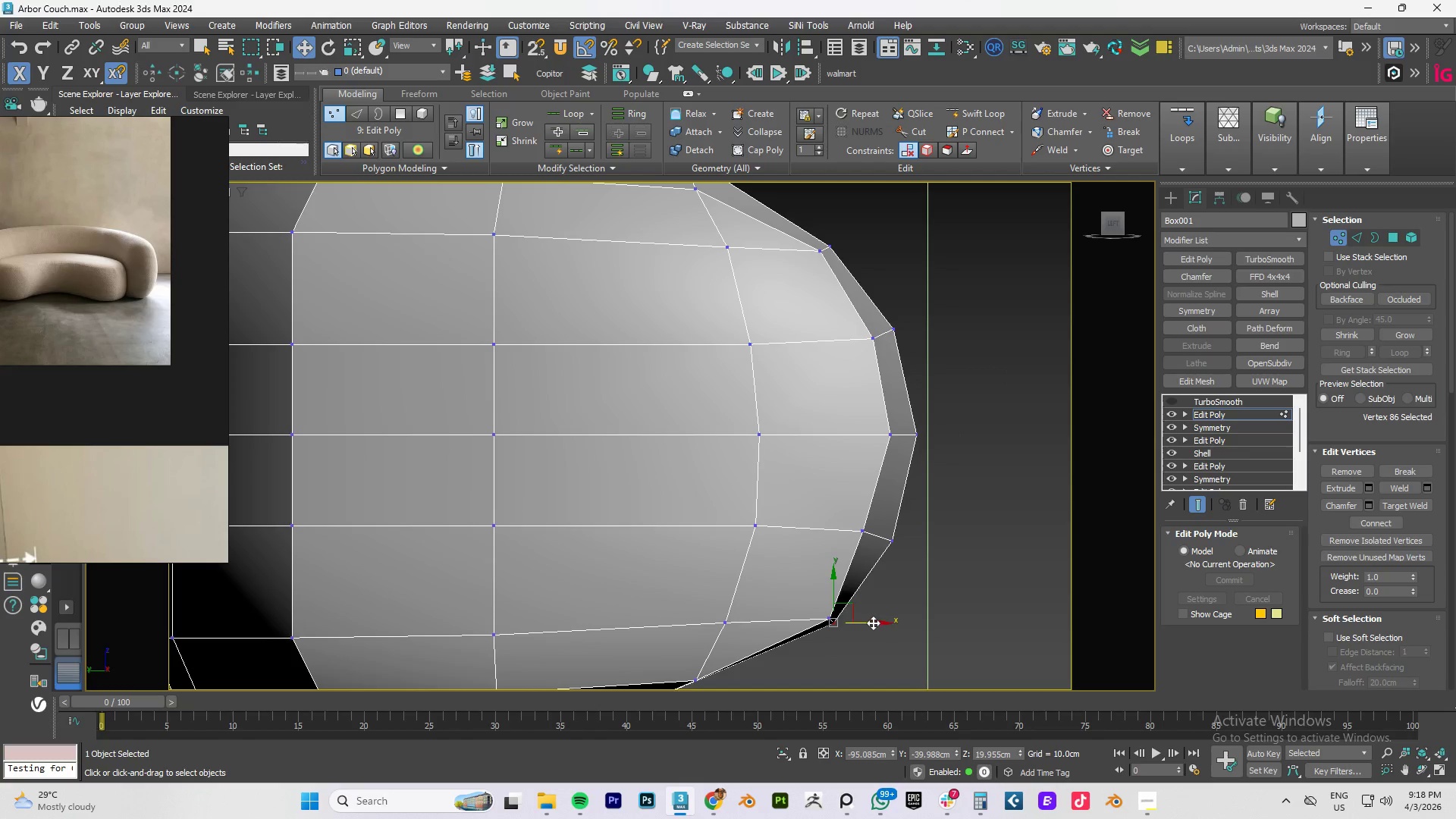 
left_click_drag(start_coordinate=[873, 623], to_coordinate=[883, 623])
 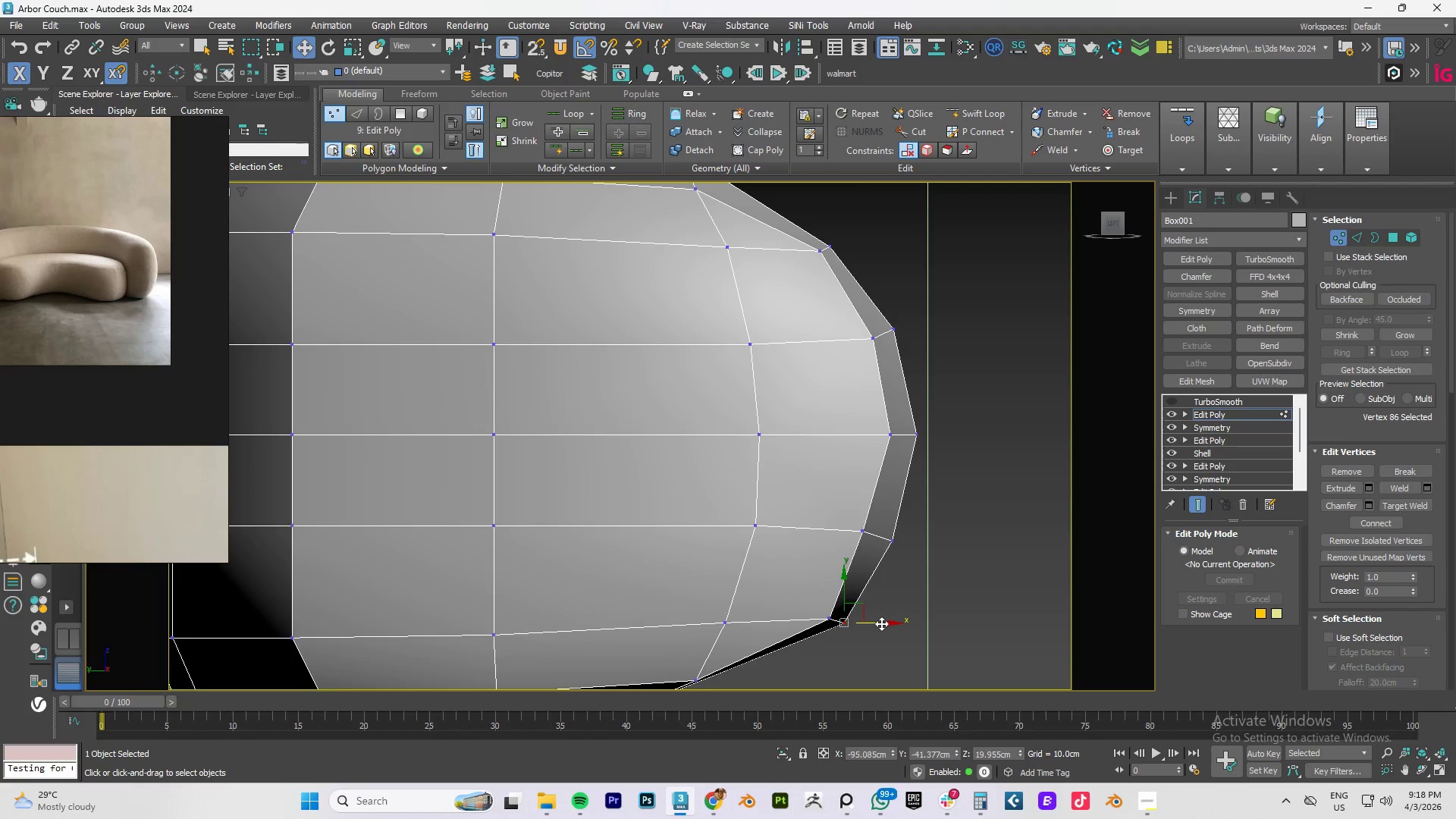 
scroll: coordinate [881, 623], scroll_direction: down, amount: 1.0
 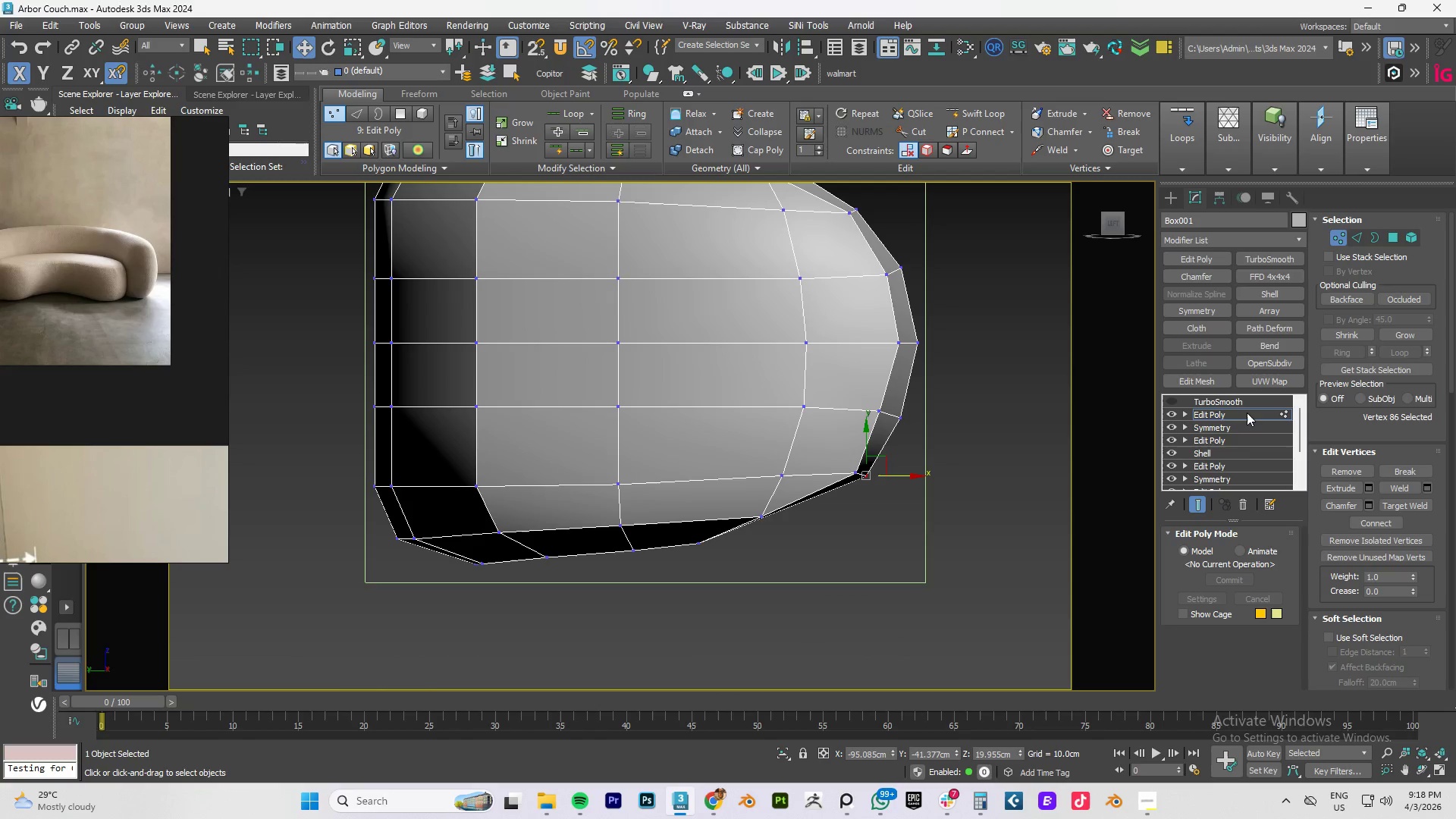 
left_click([1234, 413])
 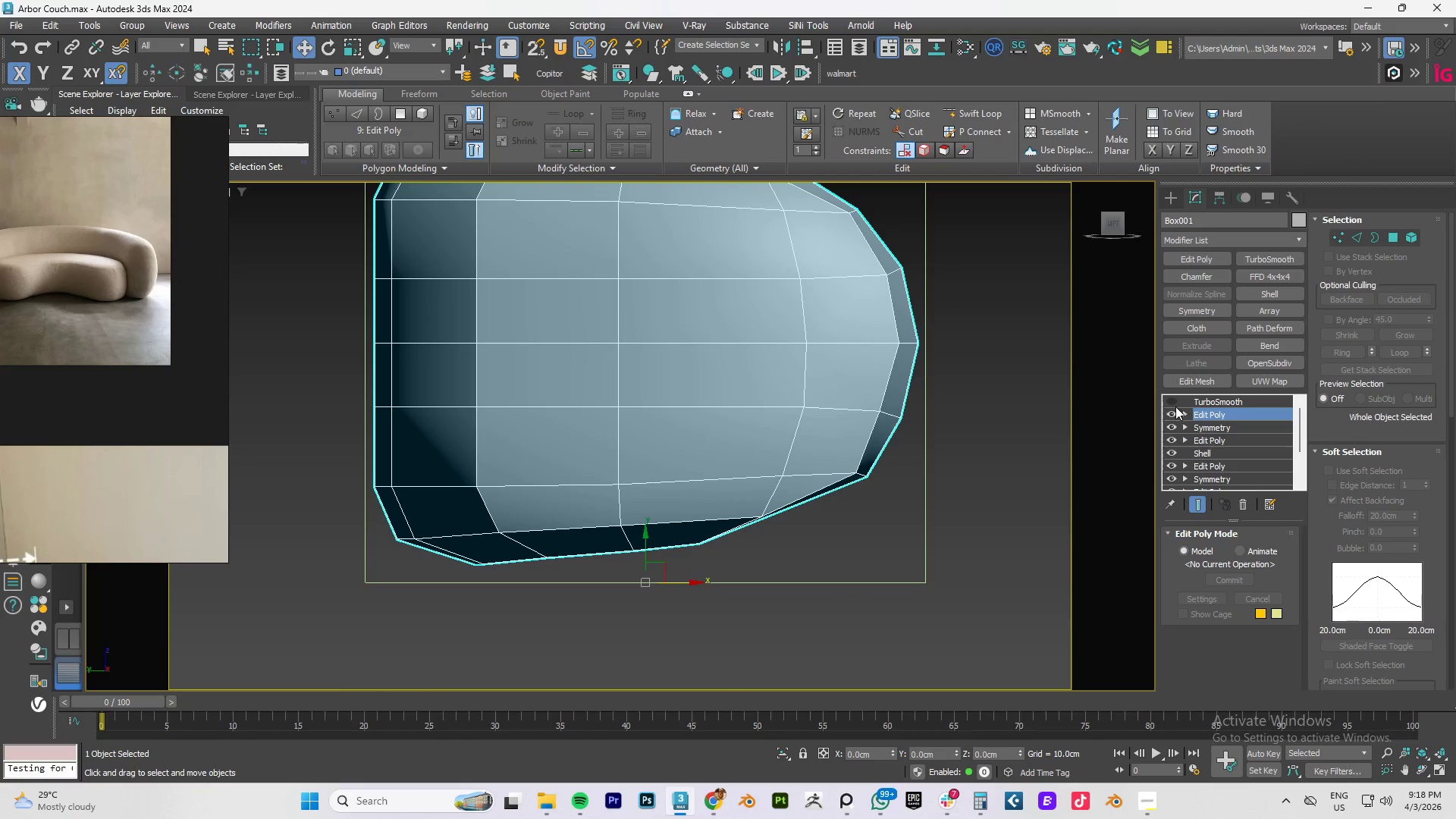 
left_click([1170, 400])
 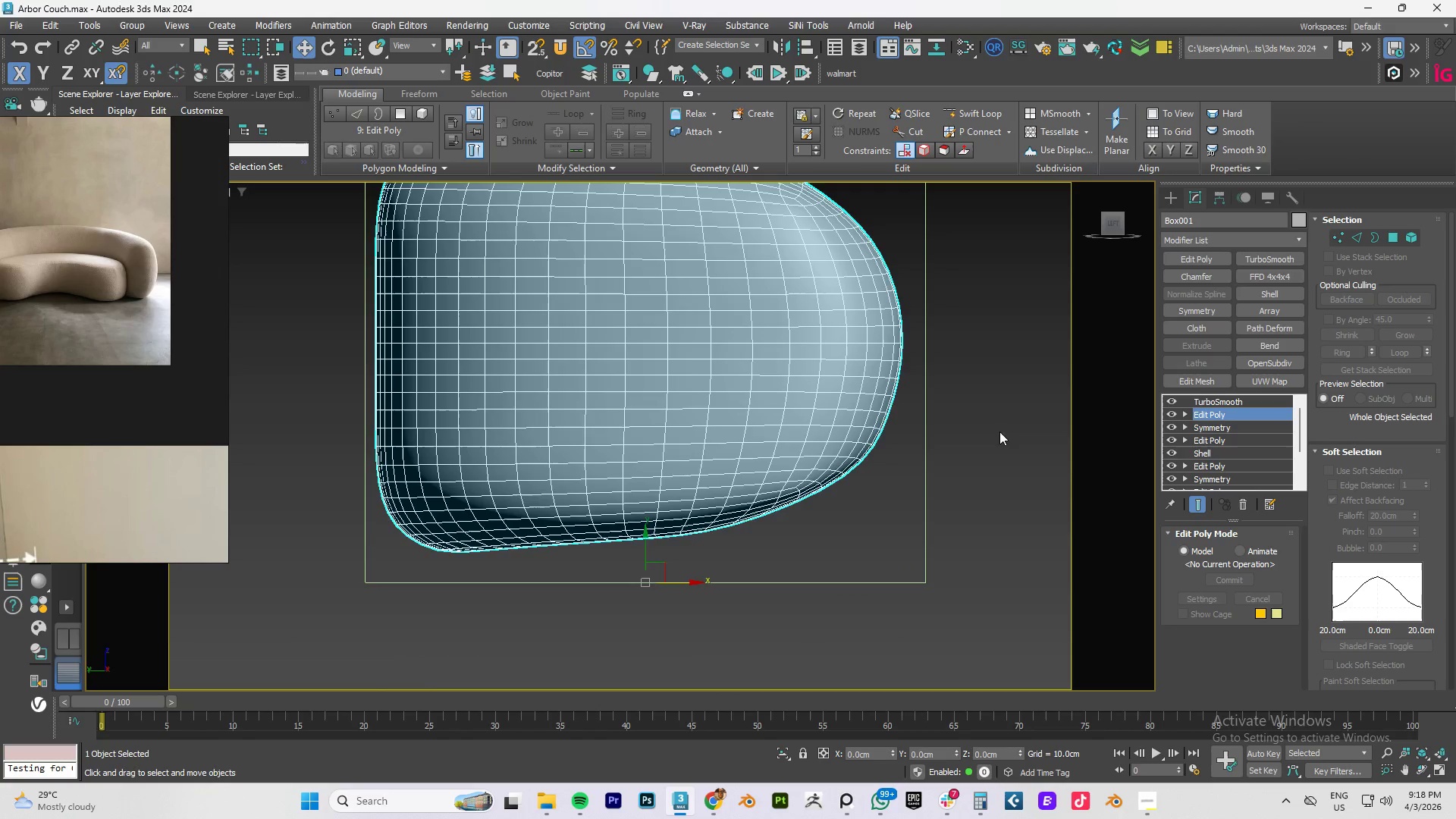 
scroll: coordinate [931, 432], scroll_direction: down, amount: 2.0
 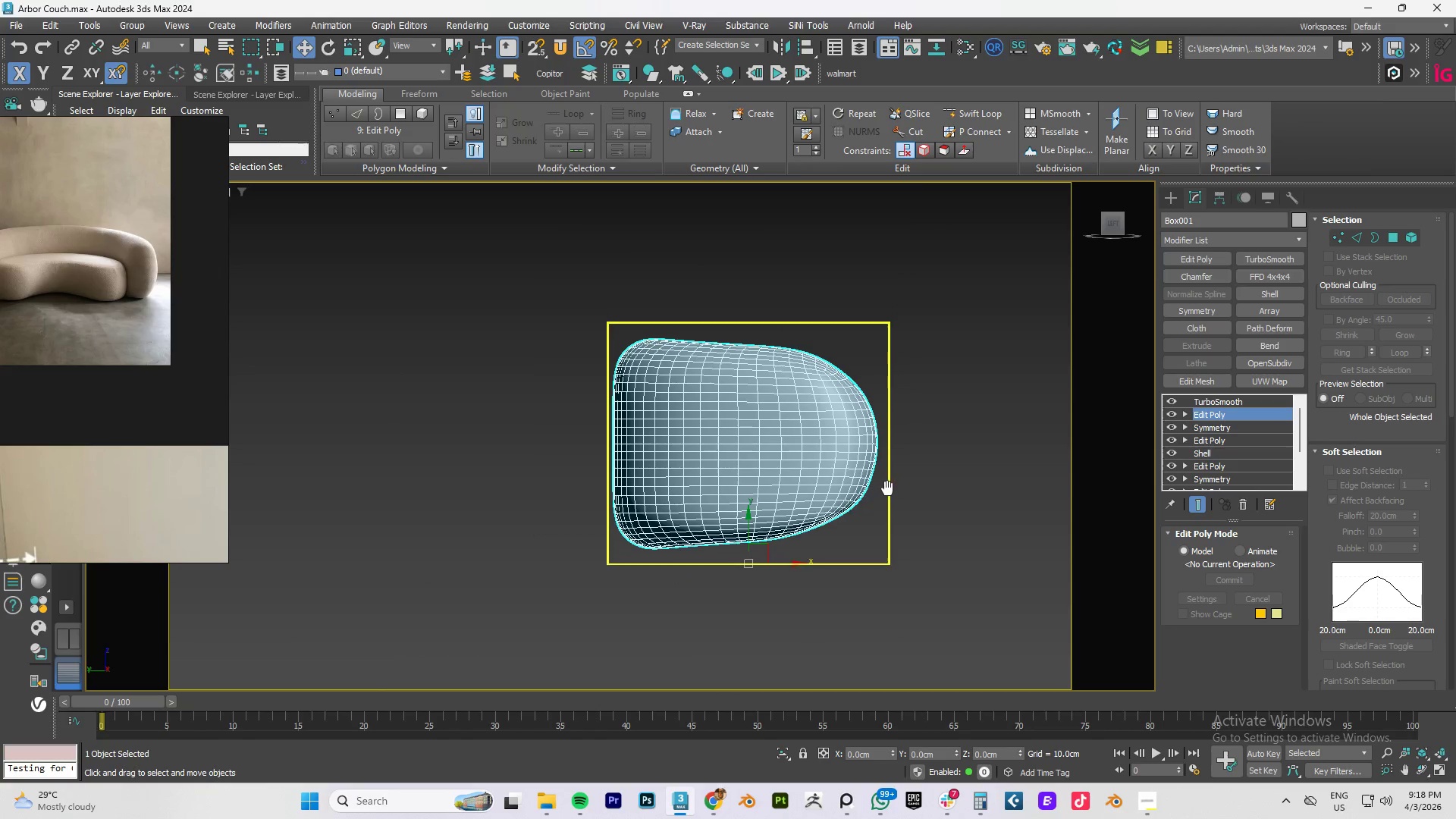 
scroll: coordinate [887, 488], scroll_direction: up, amount: 1.0
 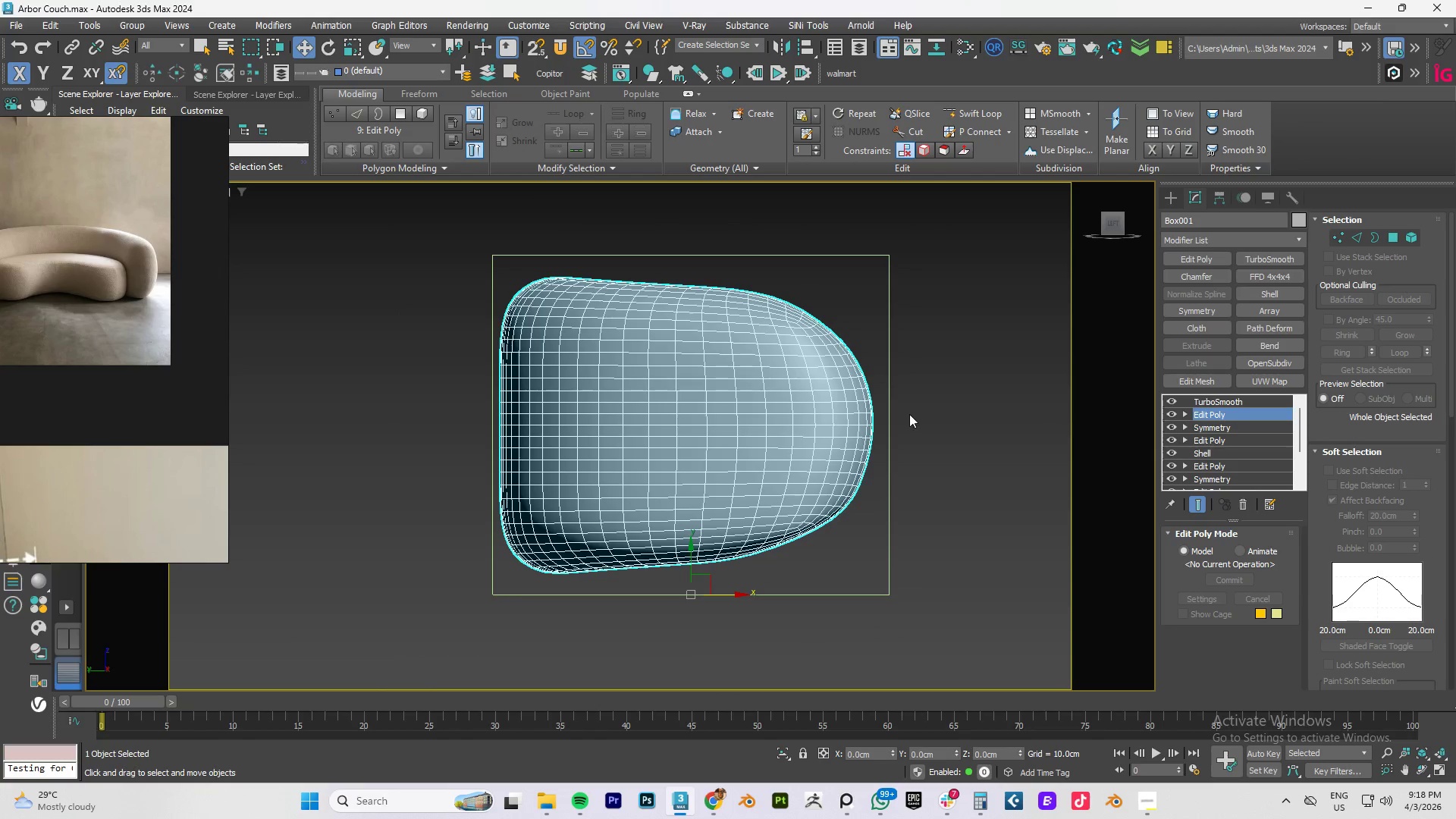 
hold_key(key=AltLeft, duration=1.52)
 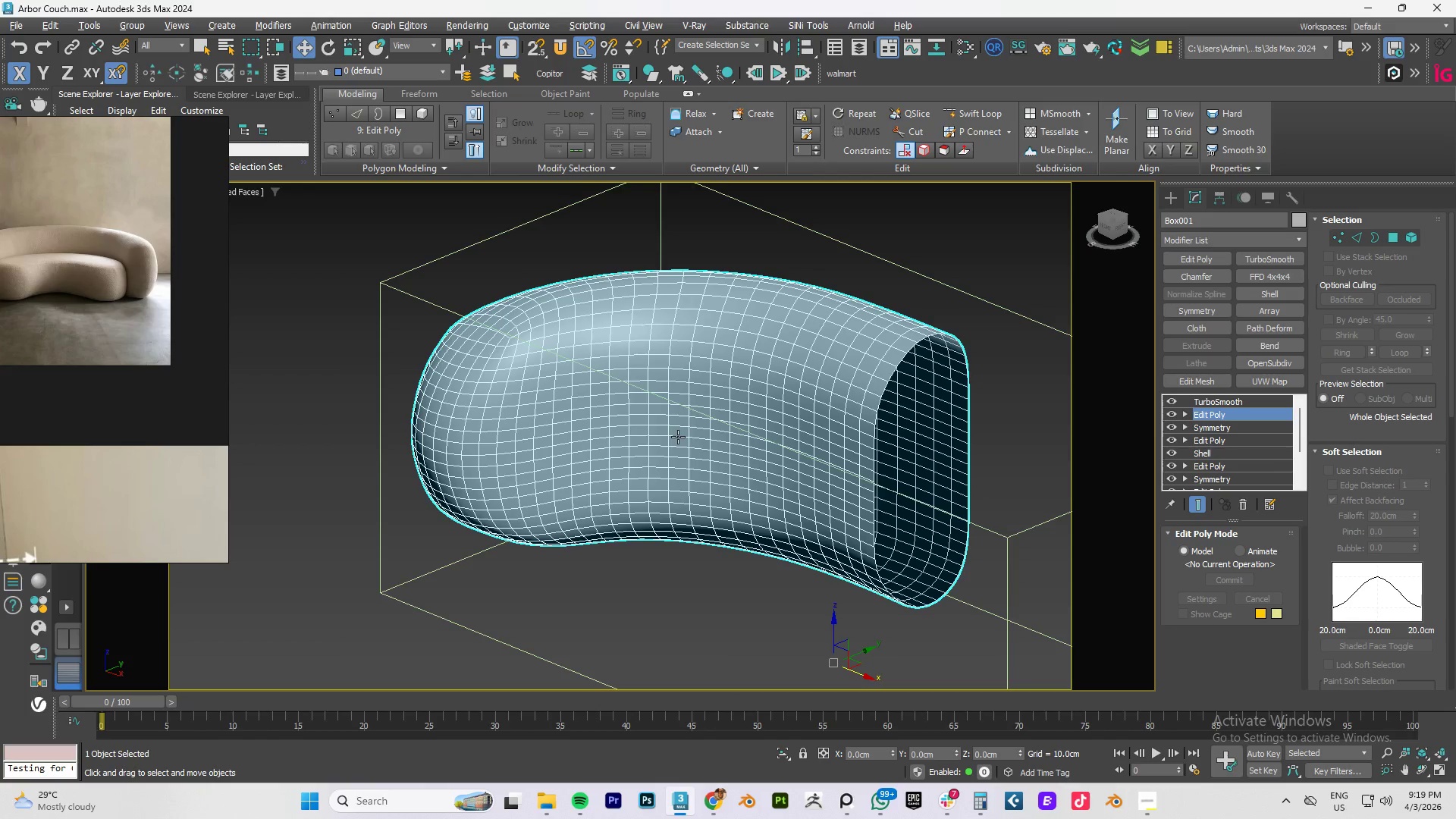 
hold_key(key=AltLeft, duration=1.08)
 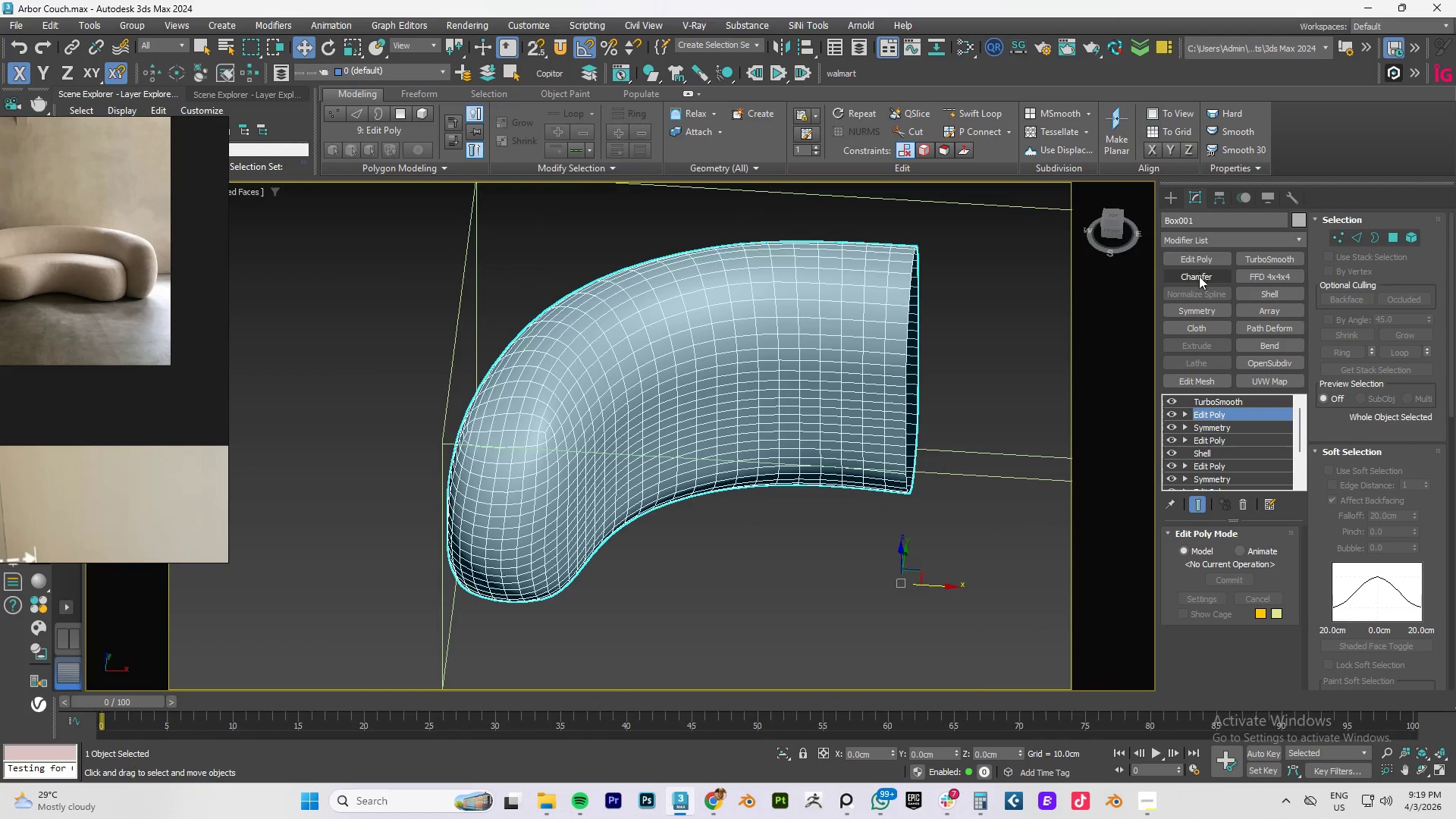 
left_click([1197, 309])
 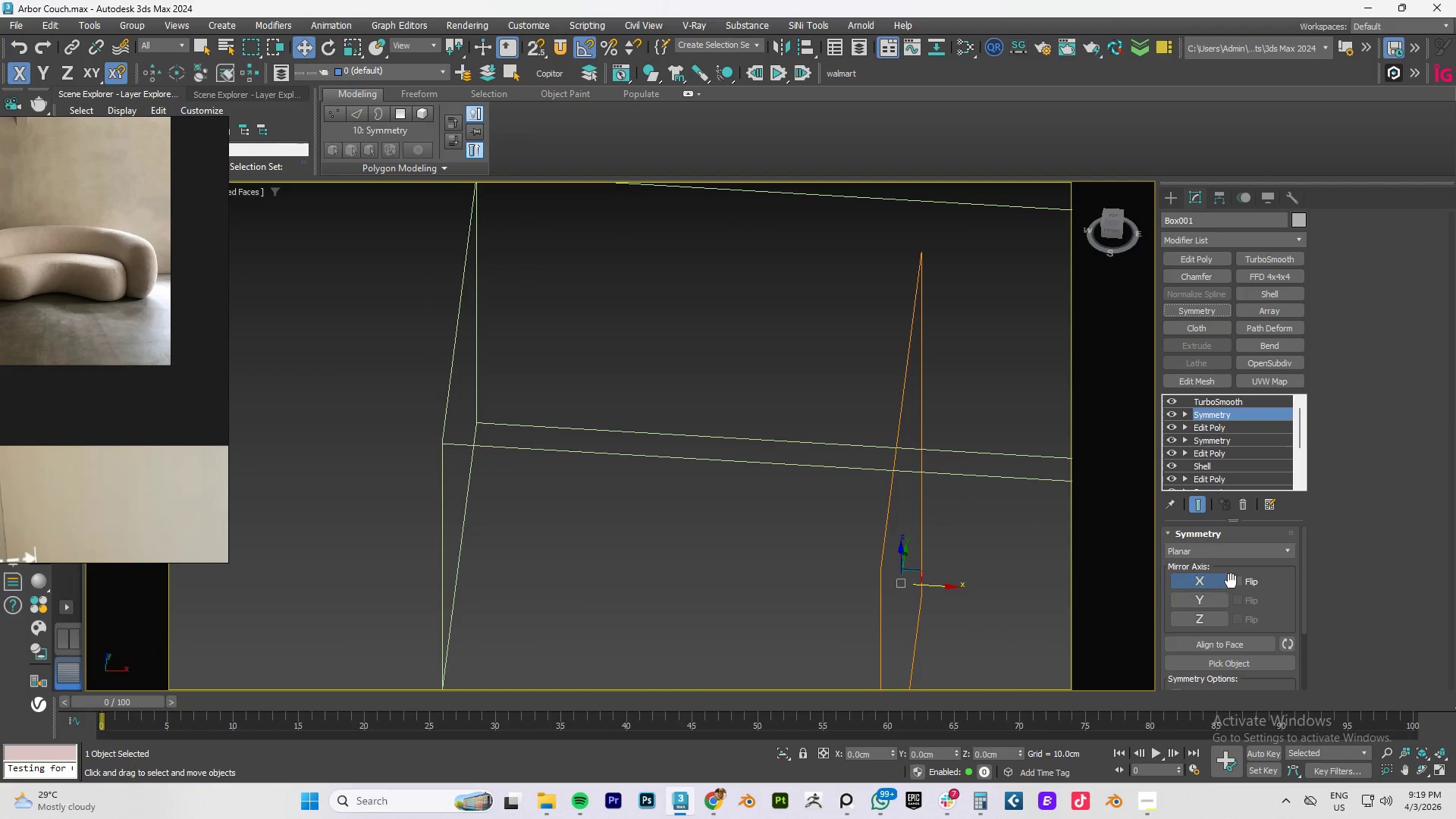 
left_click([1238, 582])
 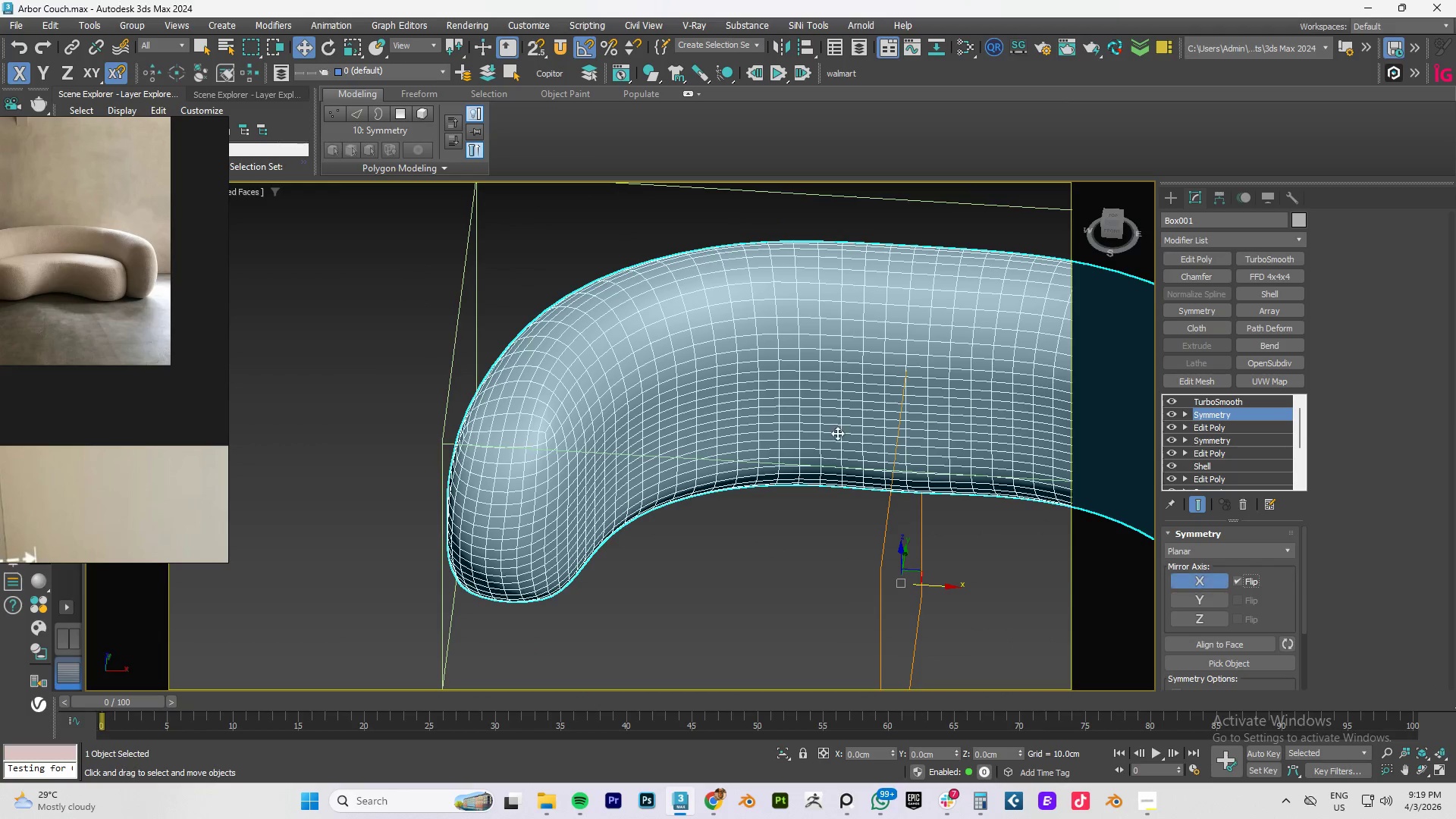 
scroll: coordinate [807, 420], scroll_direction: down, amount: 2.0
 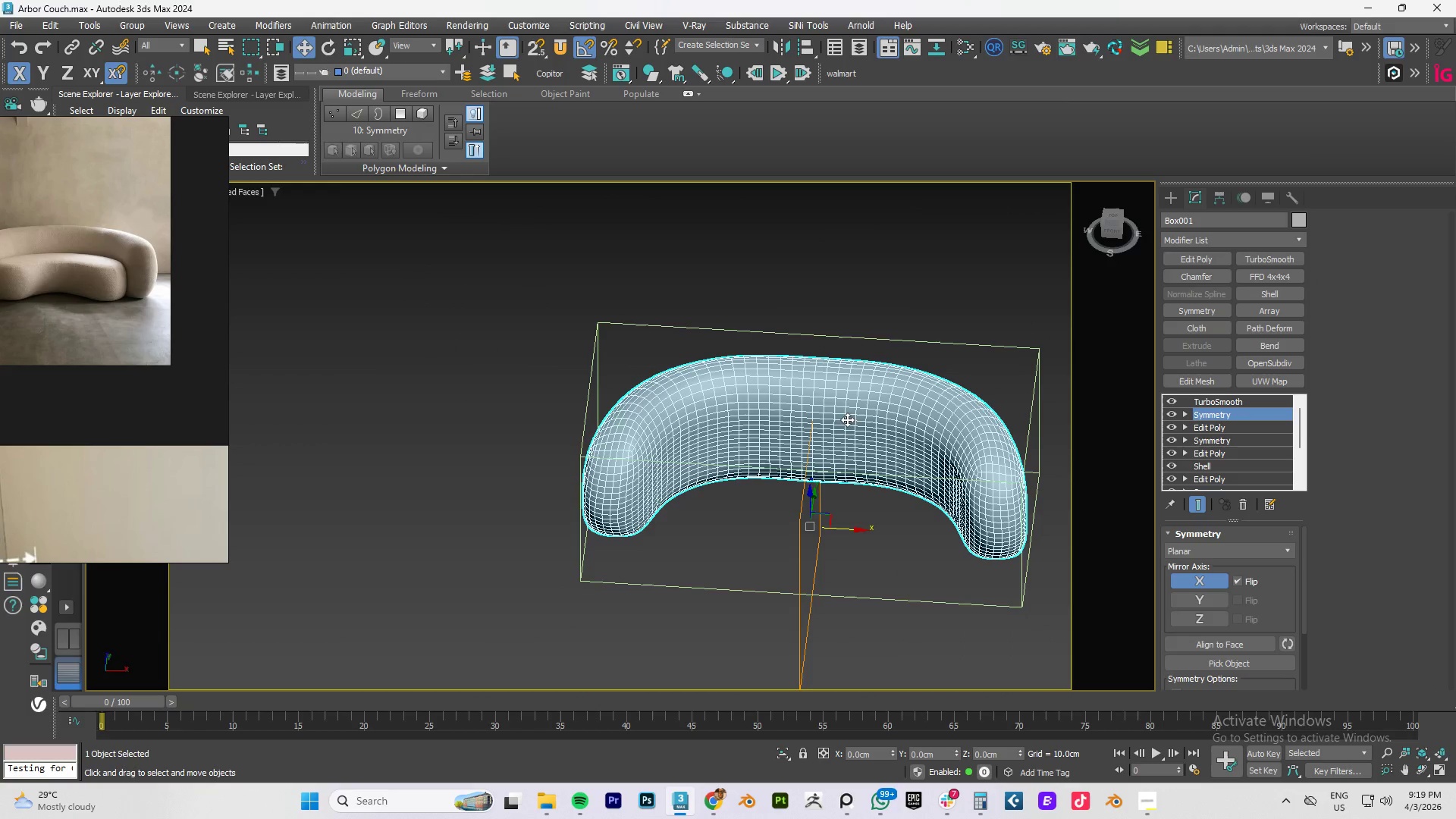 
hold_key(key=AltLeft, duration=1.5)
 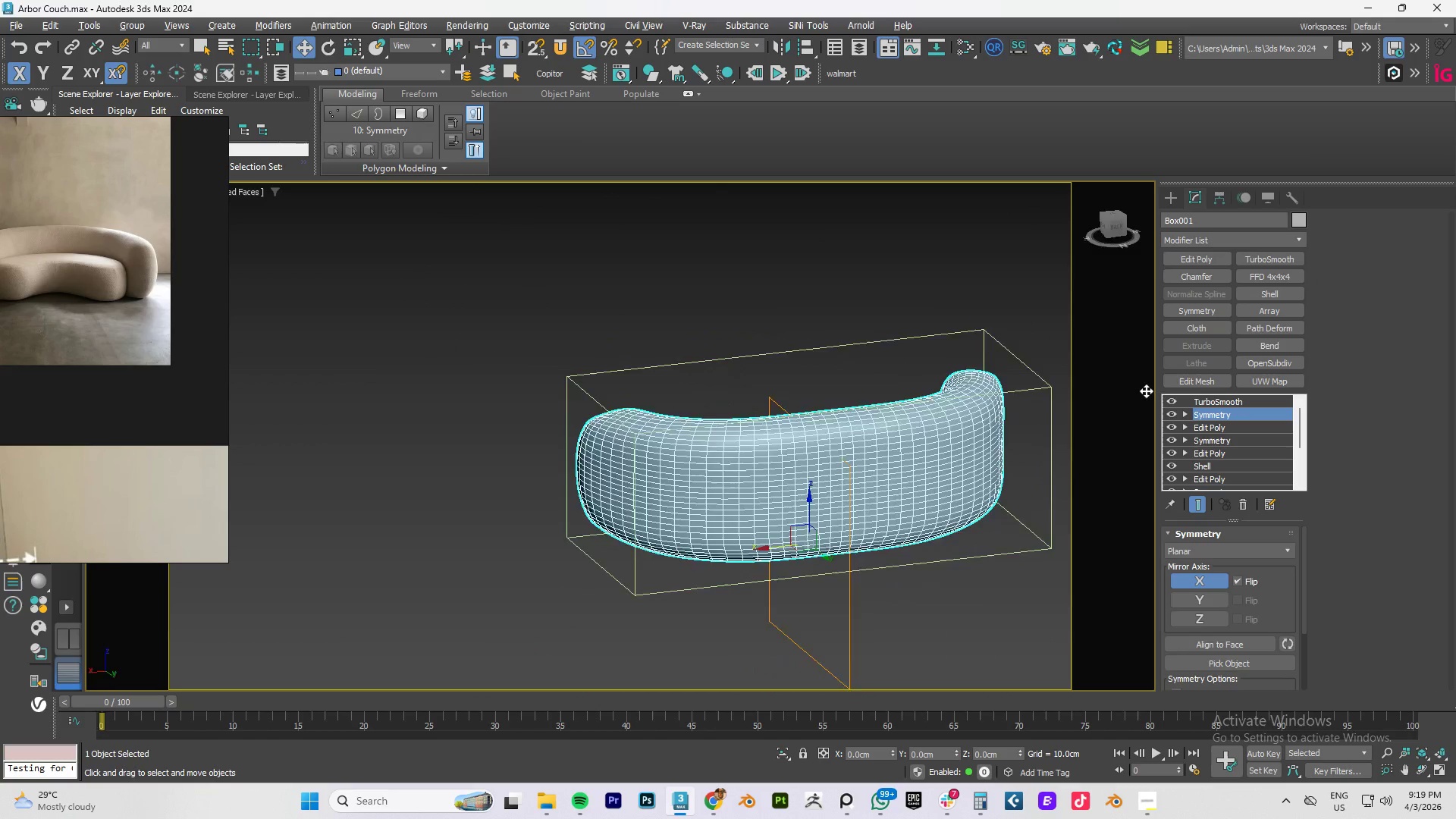 
hold_key(key=AltLeft, duration=1.5)
 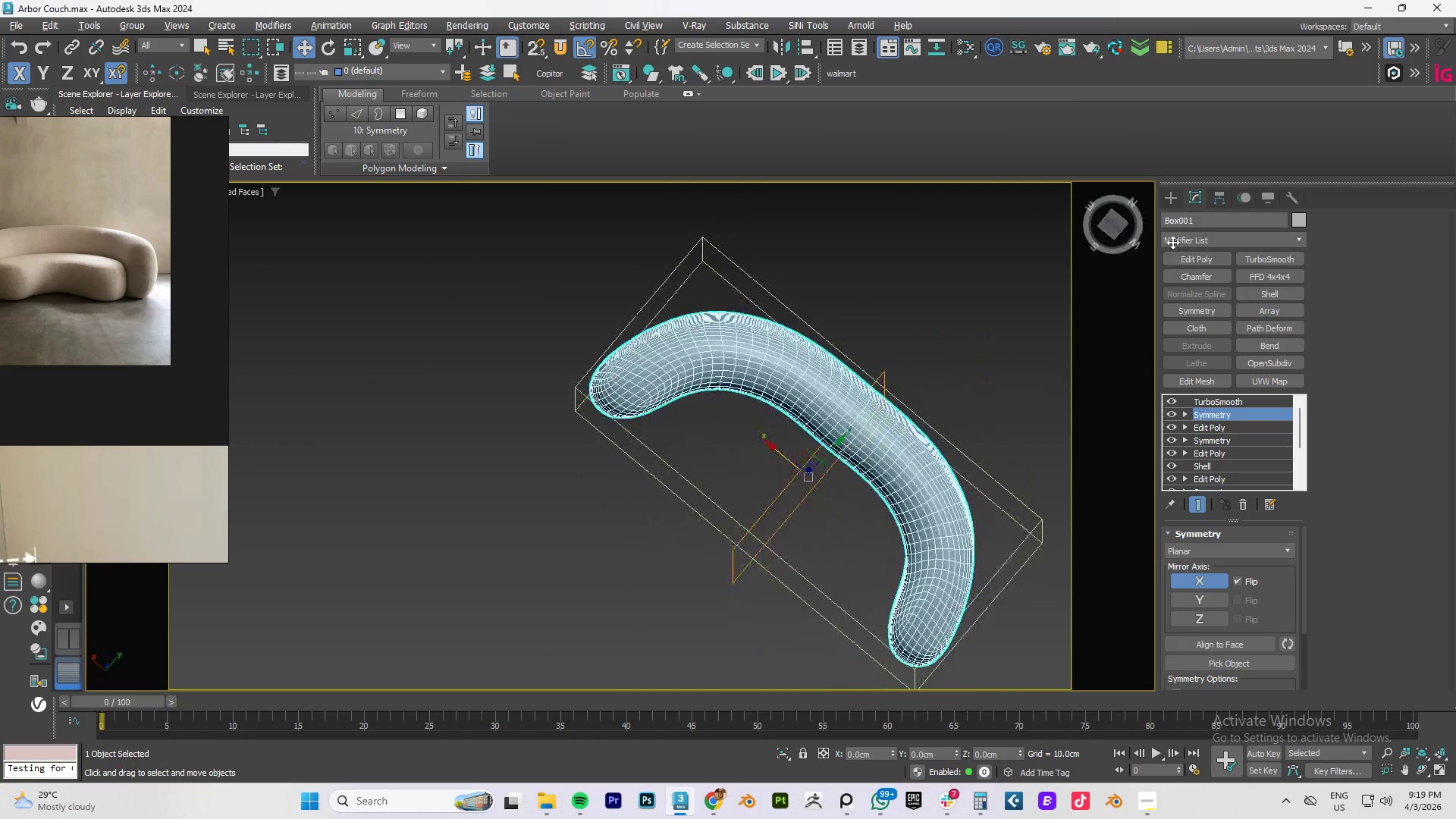 
hold_key(key=AltLeft, duration=1.5)
 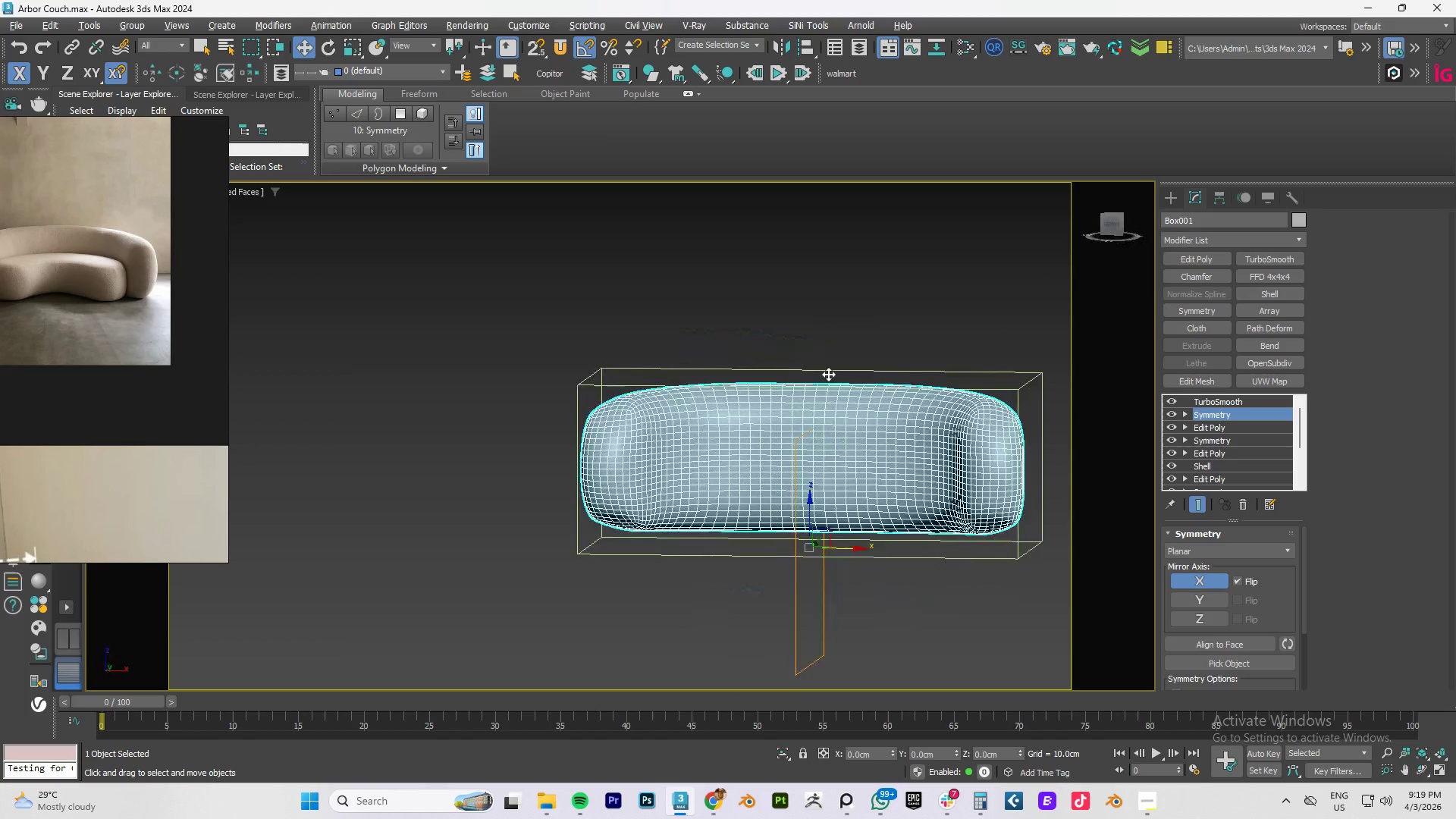 
hold_key(key=AltLeft, duration=1.44)
 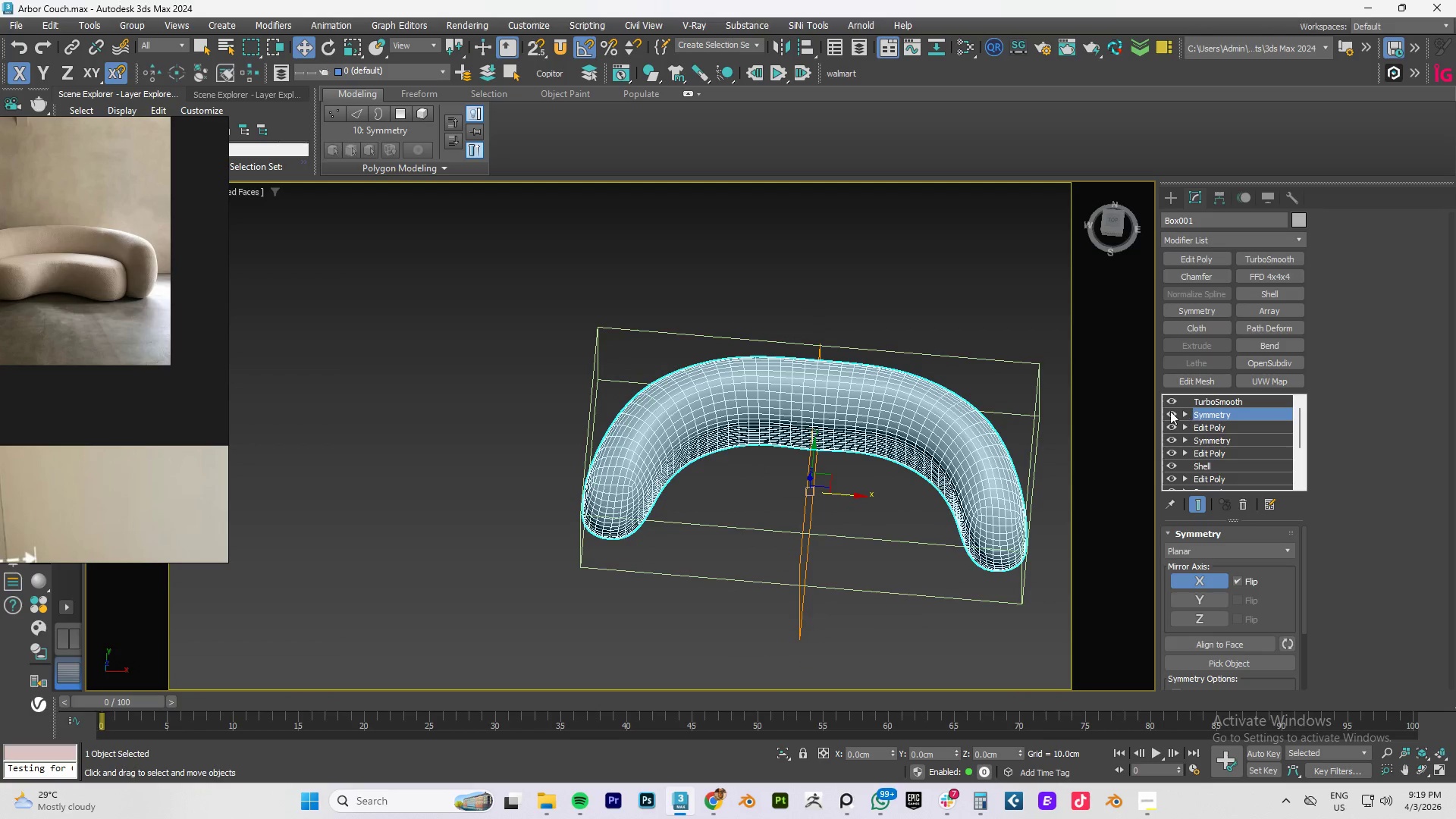 
left_click([1166, 411])
 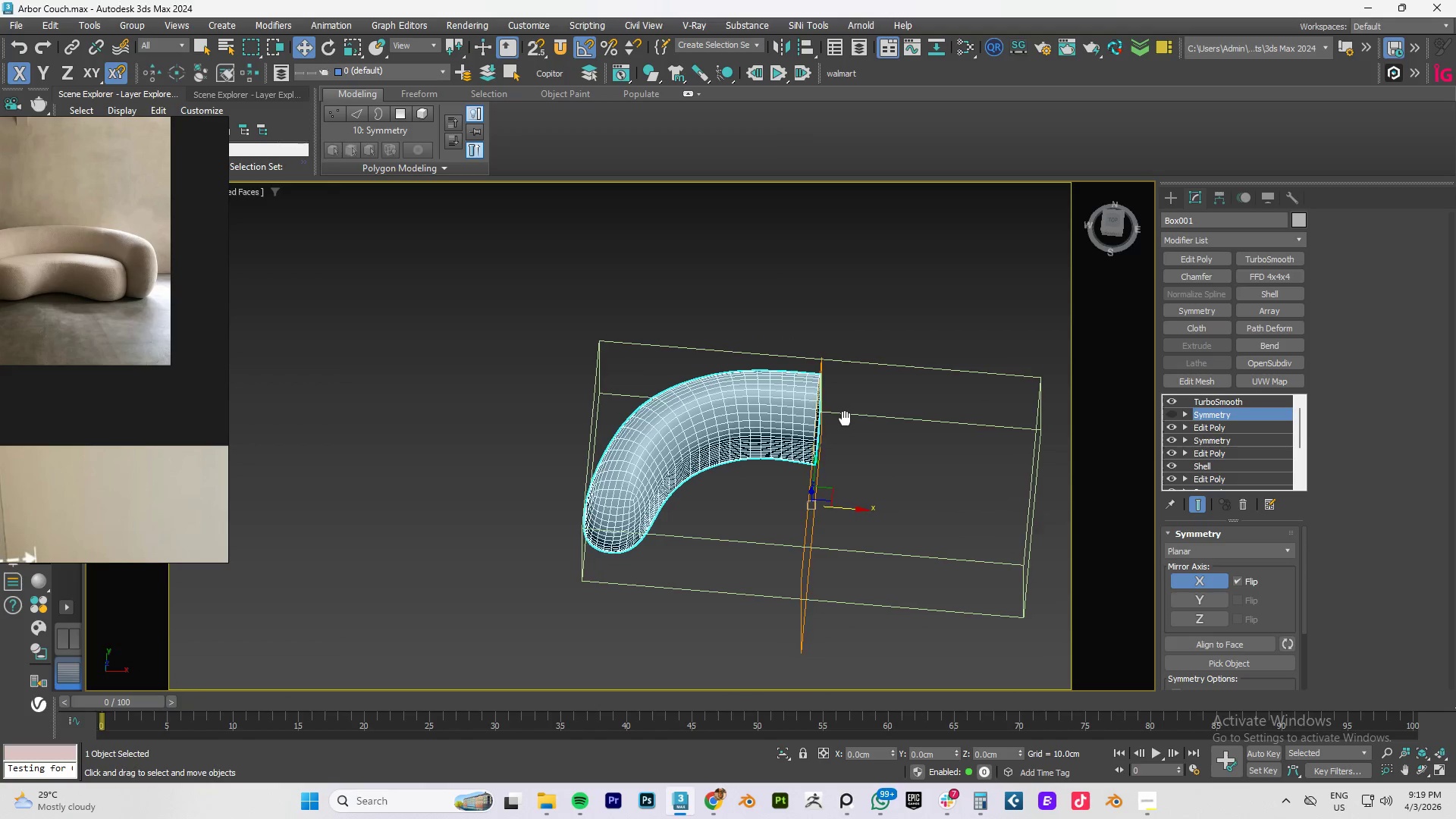 
type(tz)
 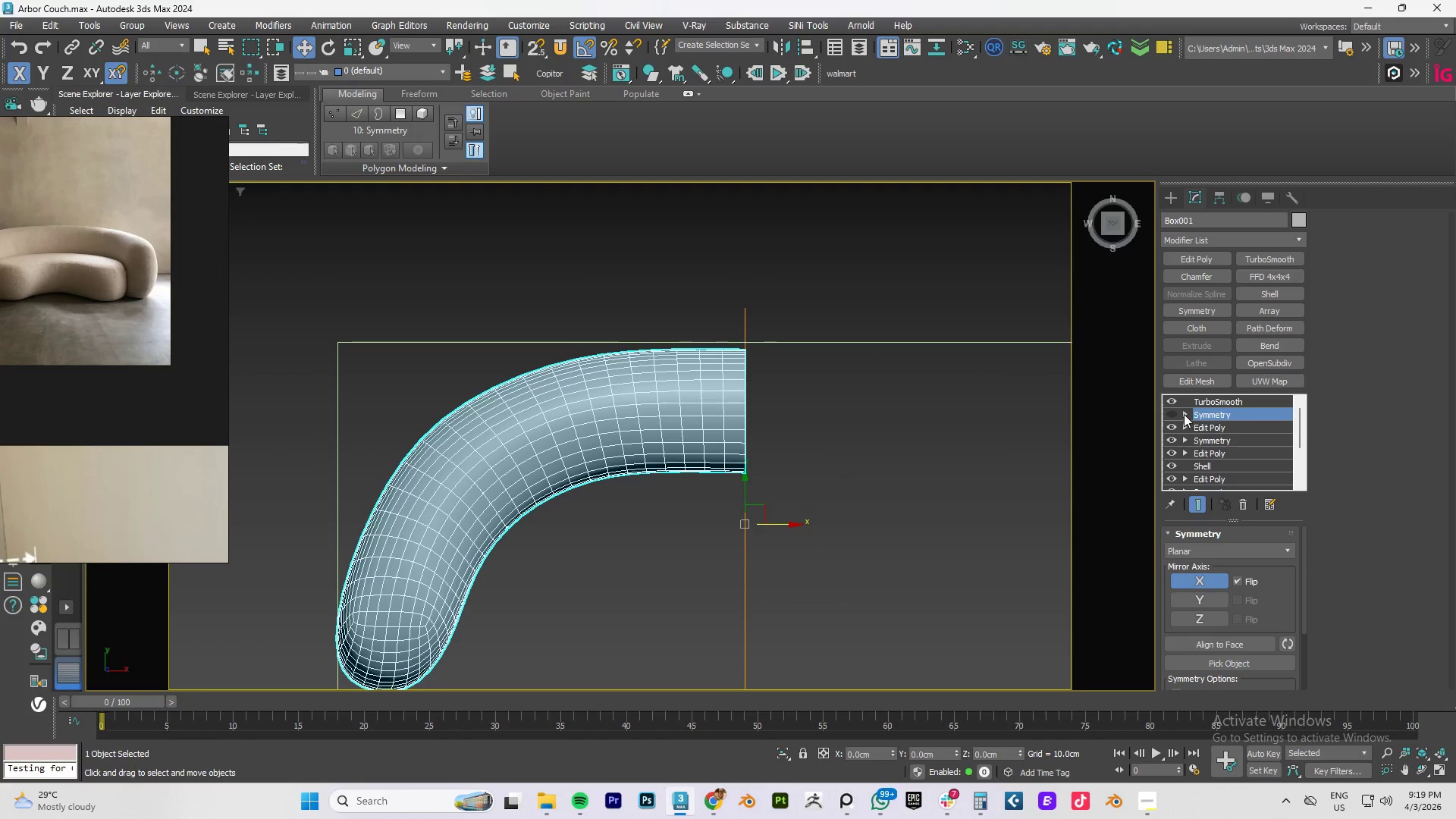 
left_click([1173, 399])
 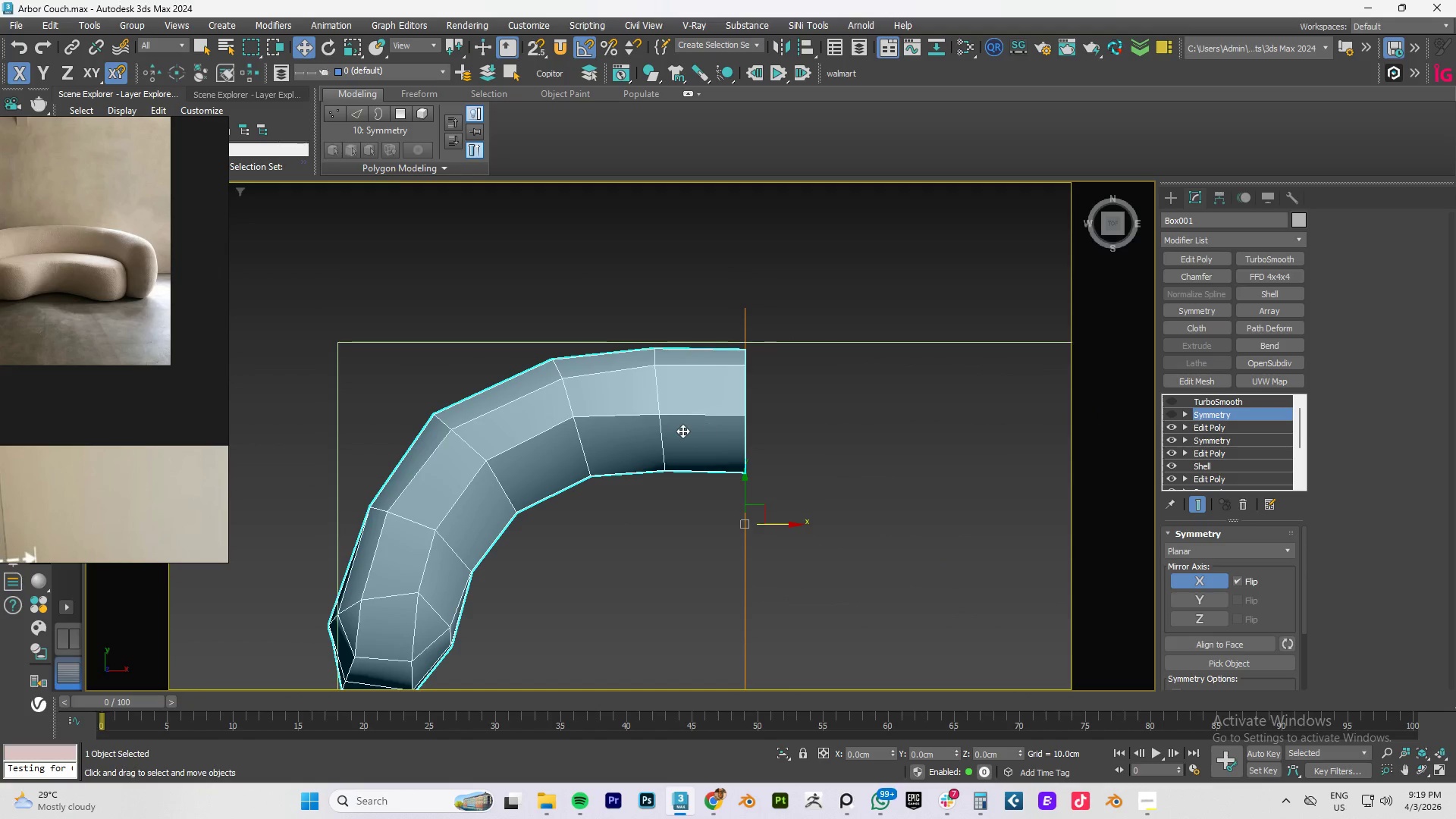 
scroll: coordinate [682, 431], scroll_direction: up, amount: 2.0
 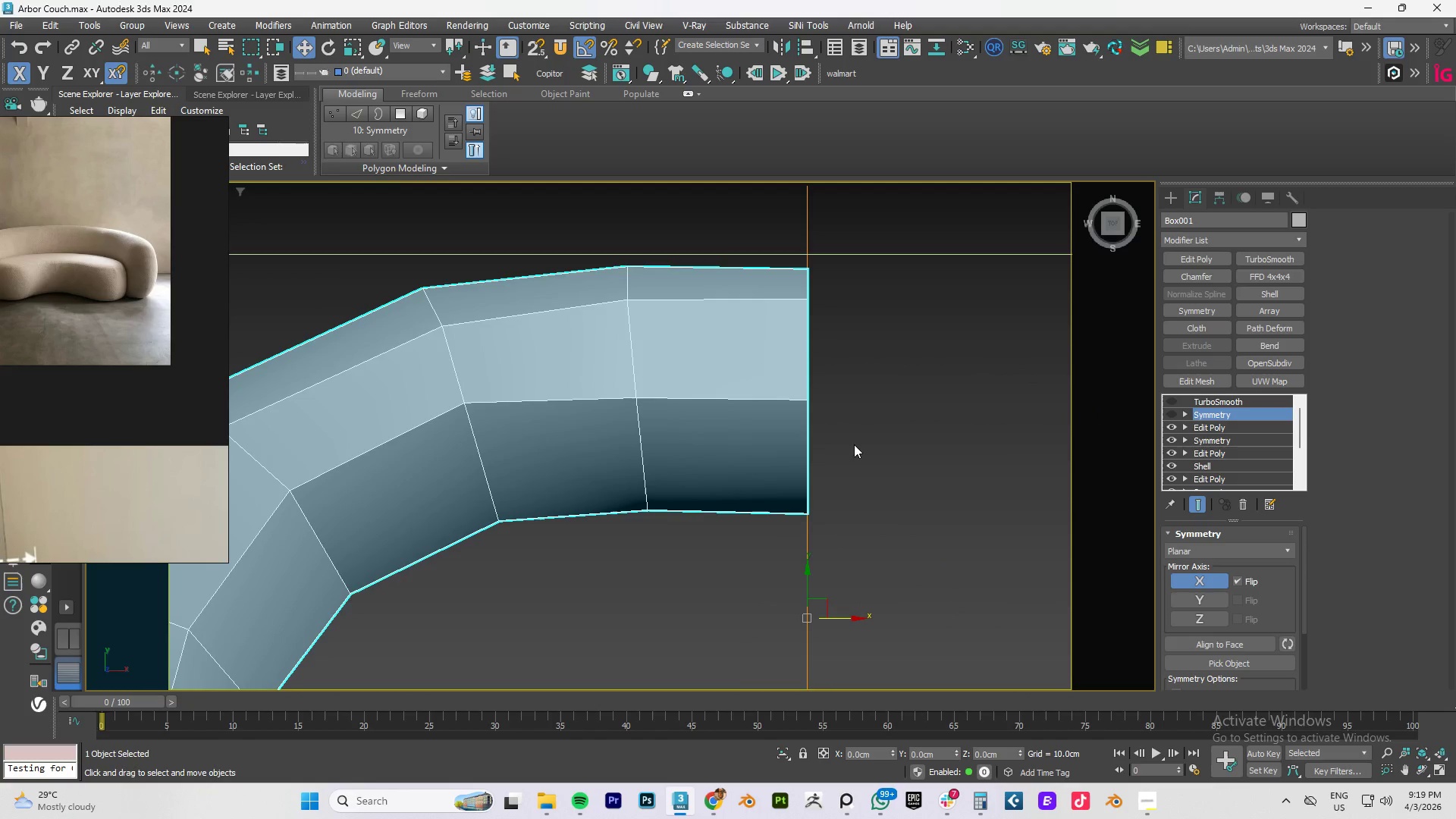 
key(1)
 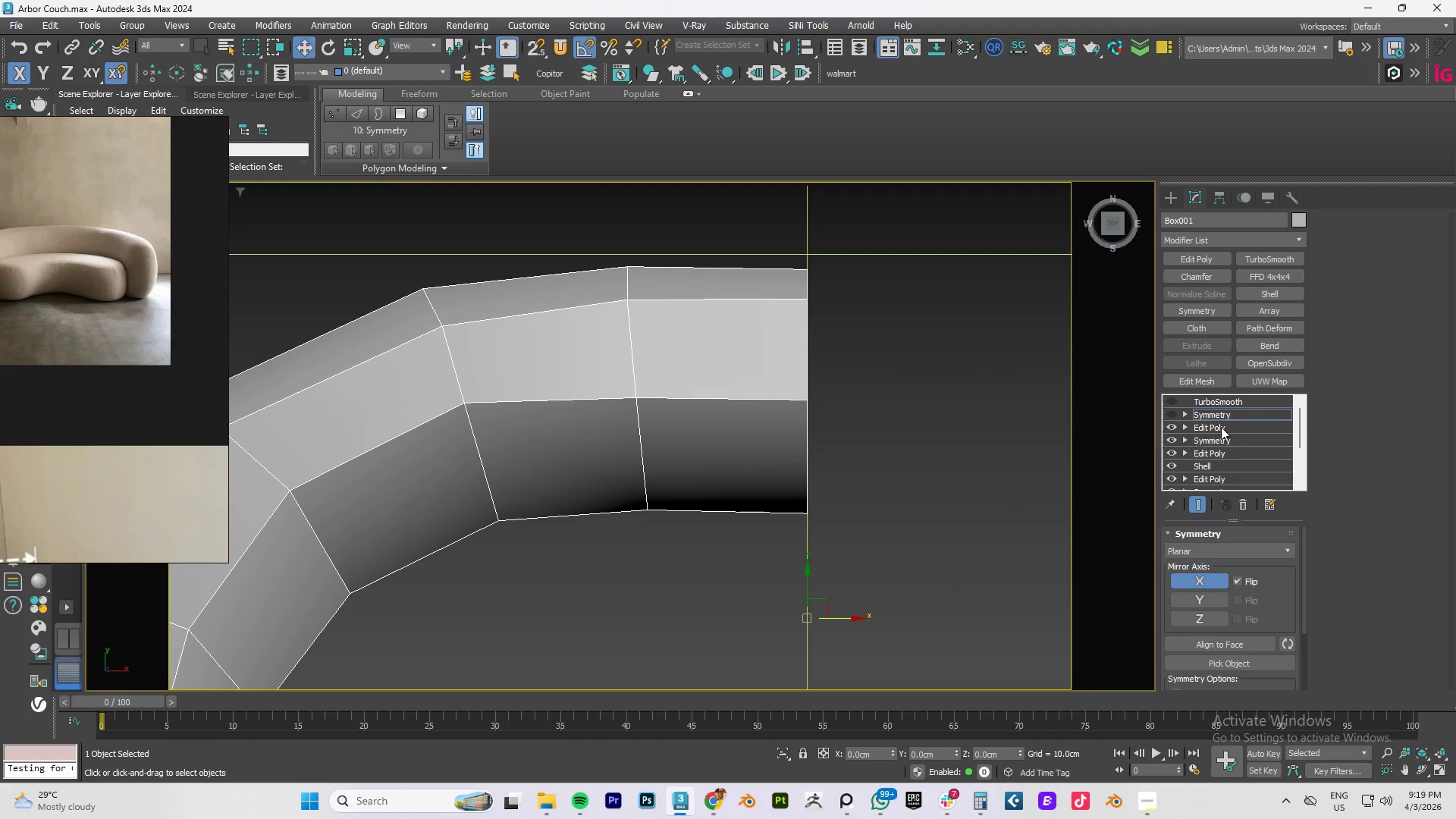 
left_click([1221, 427])
 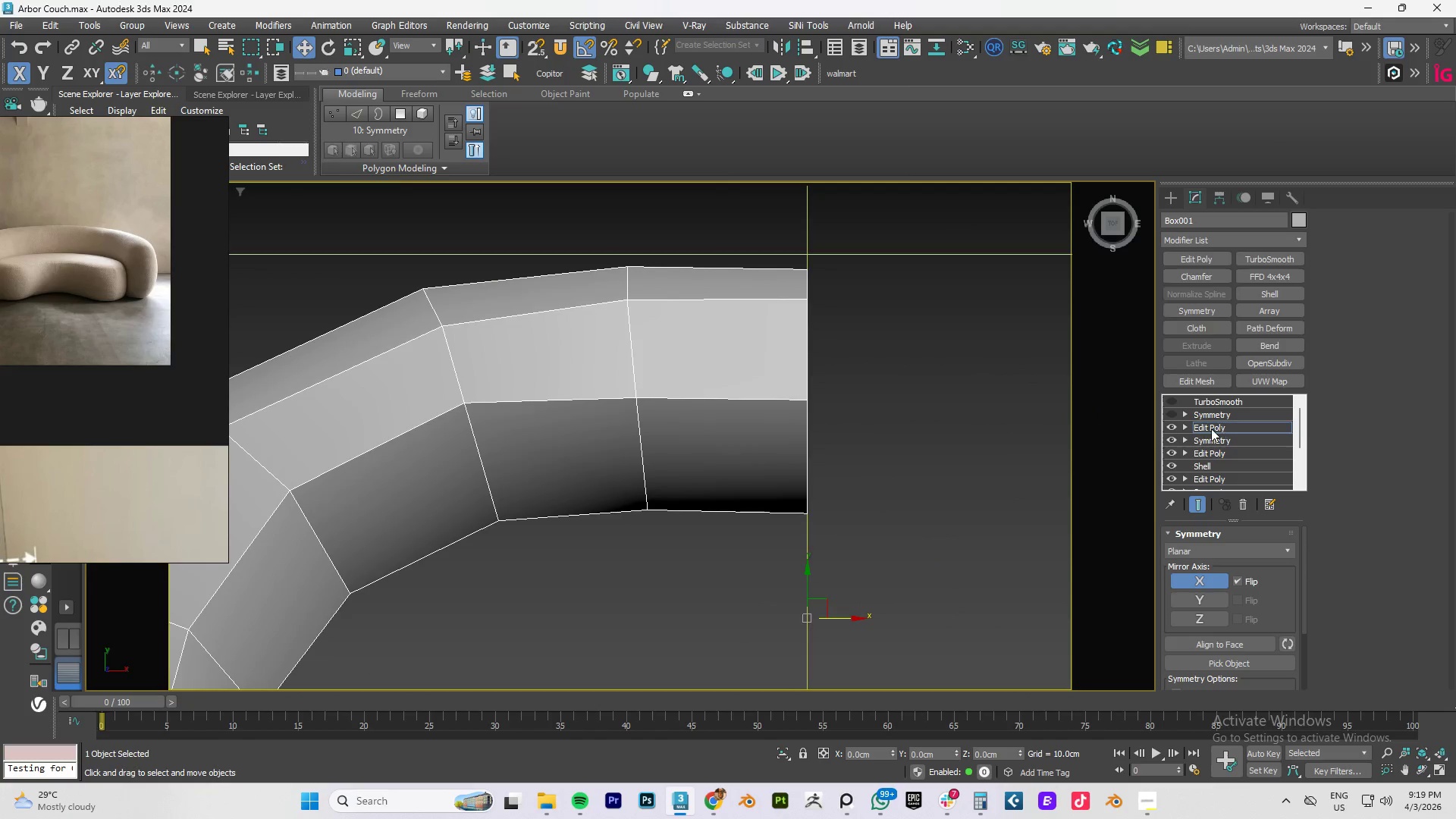 
type(1s)
 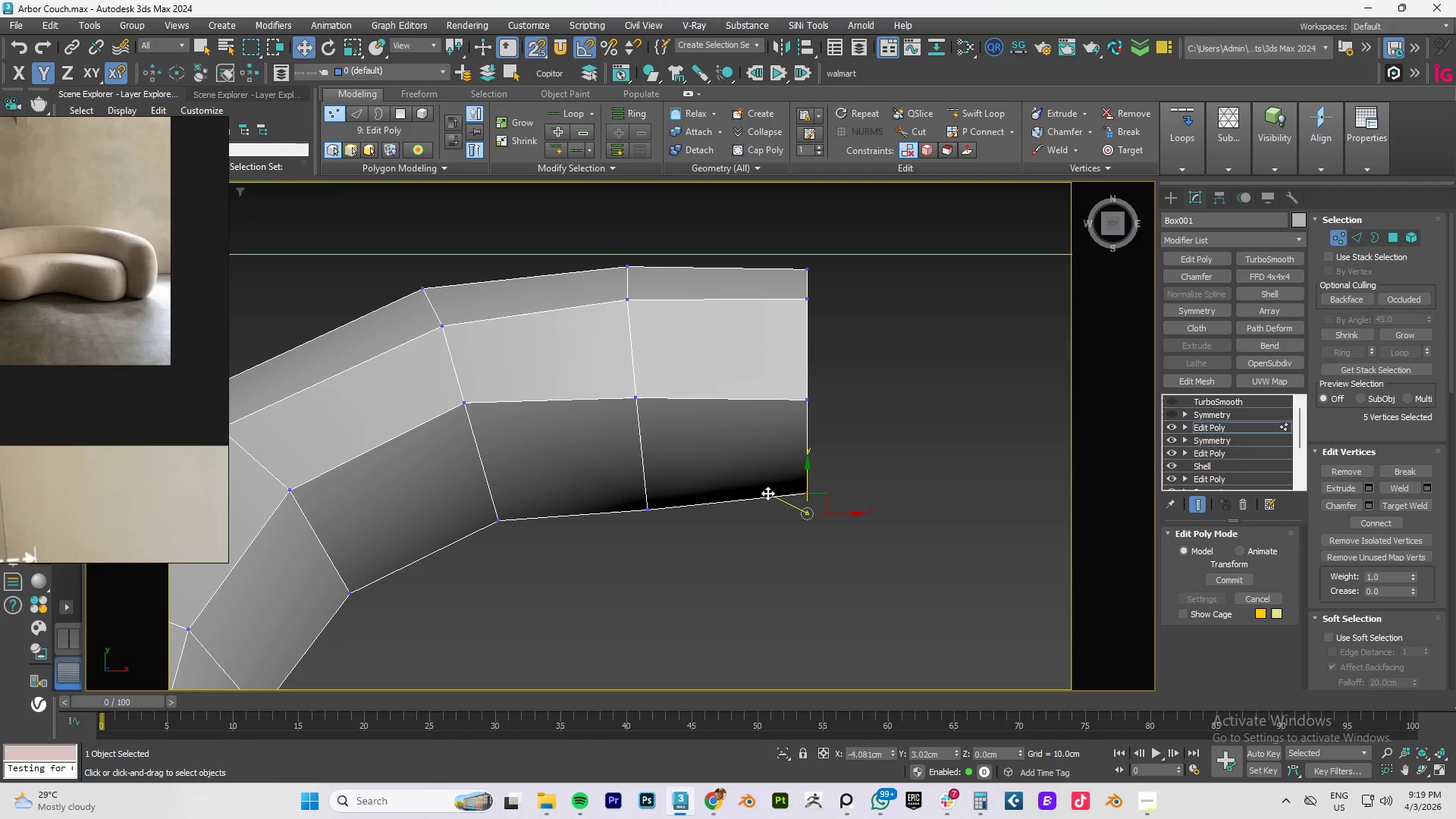 
left_click_drag(start_coordinate=[908, 469], to_coordinate=[763, 561])
 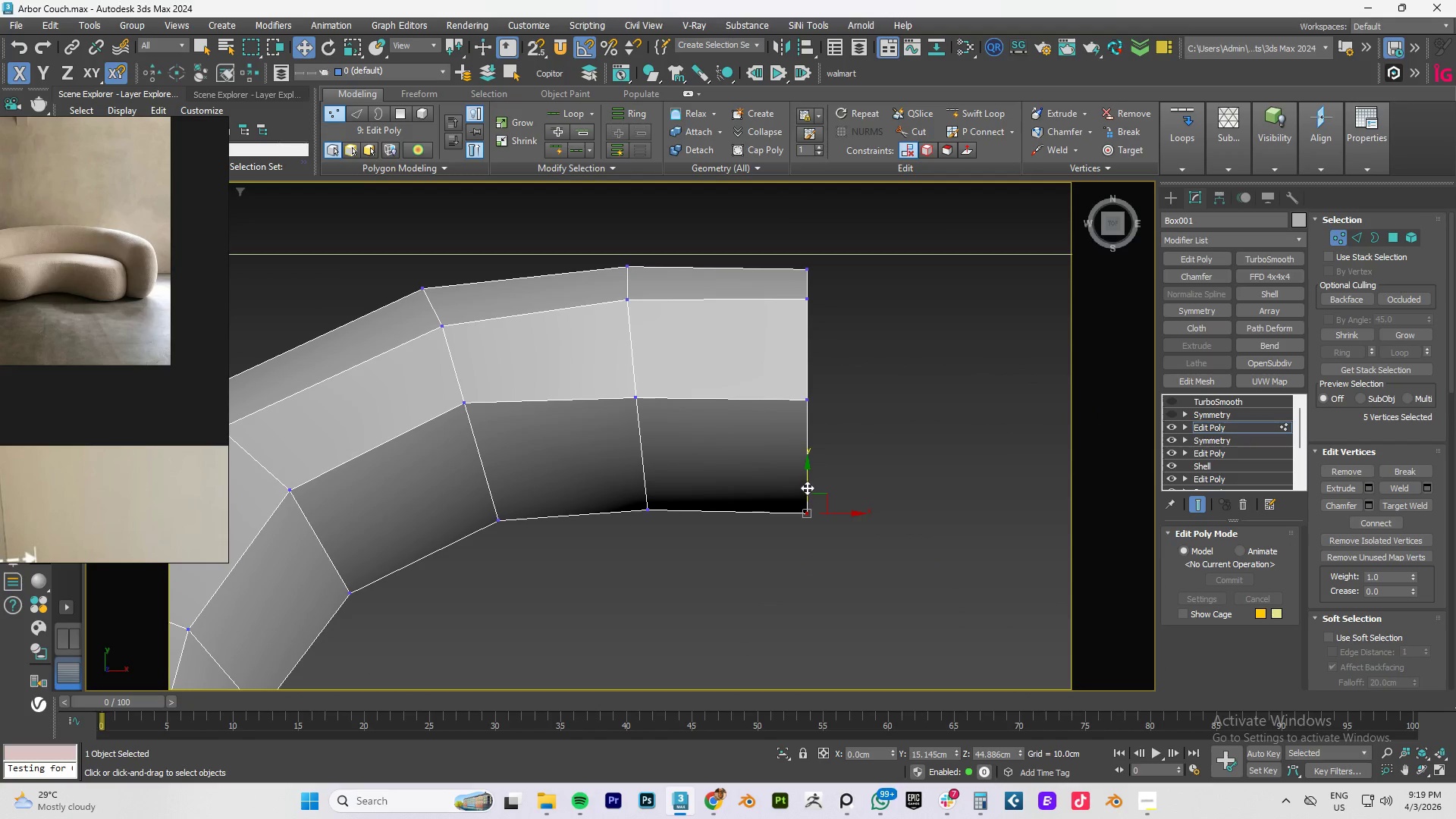 
left_click_drag(start_coordinate=[807, 488], to_coordinate=[647, 507])
 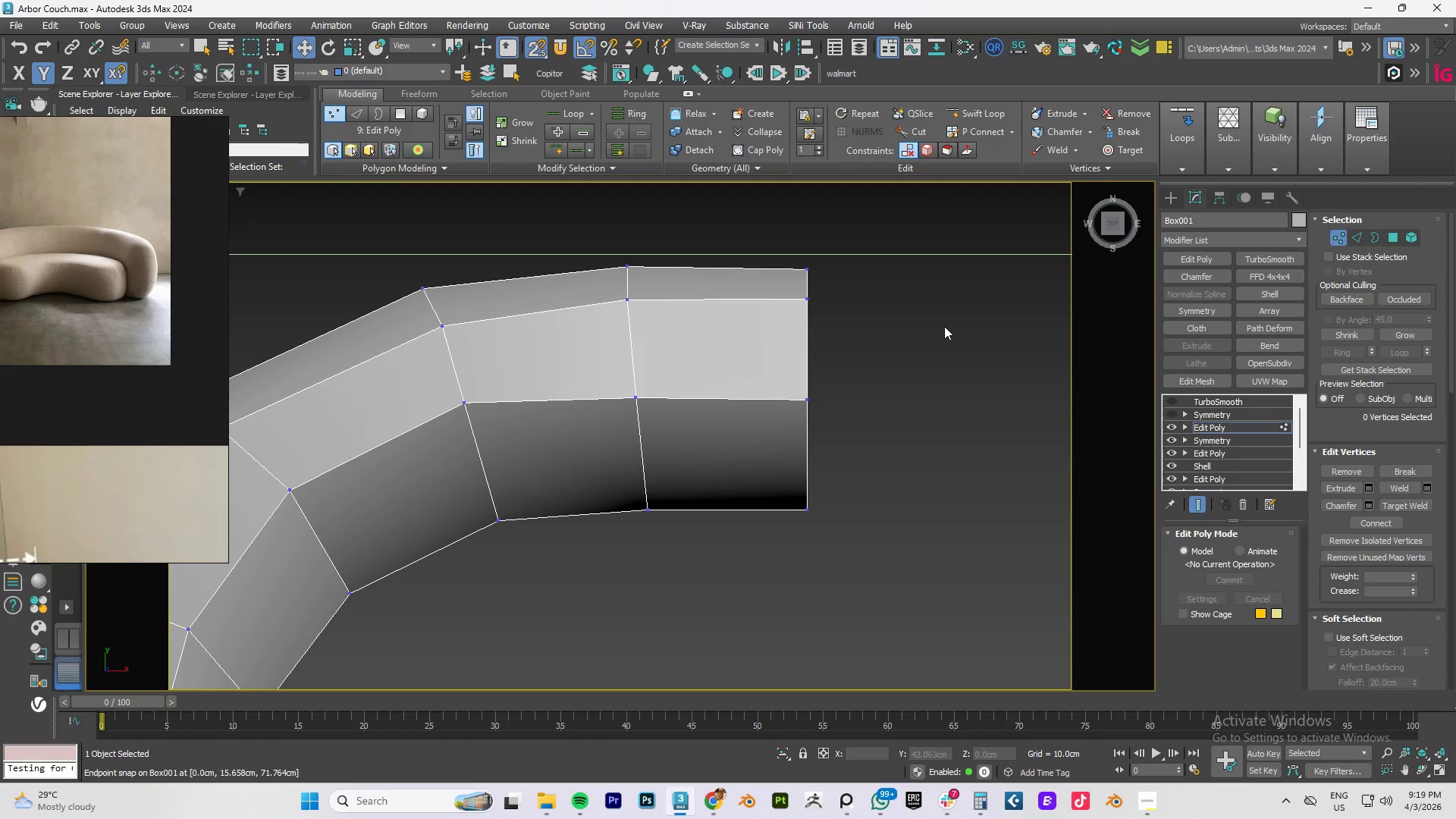 
left_click_drag(start_coordinate=[933, 214], to_coordinate=[729, 627])
 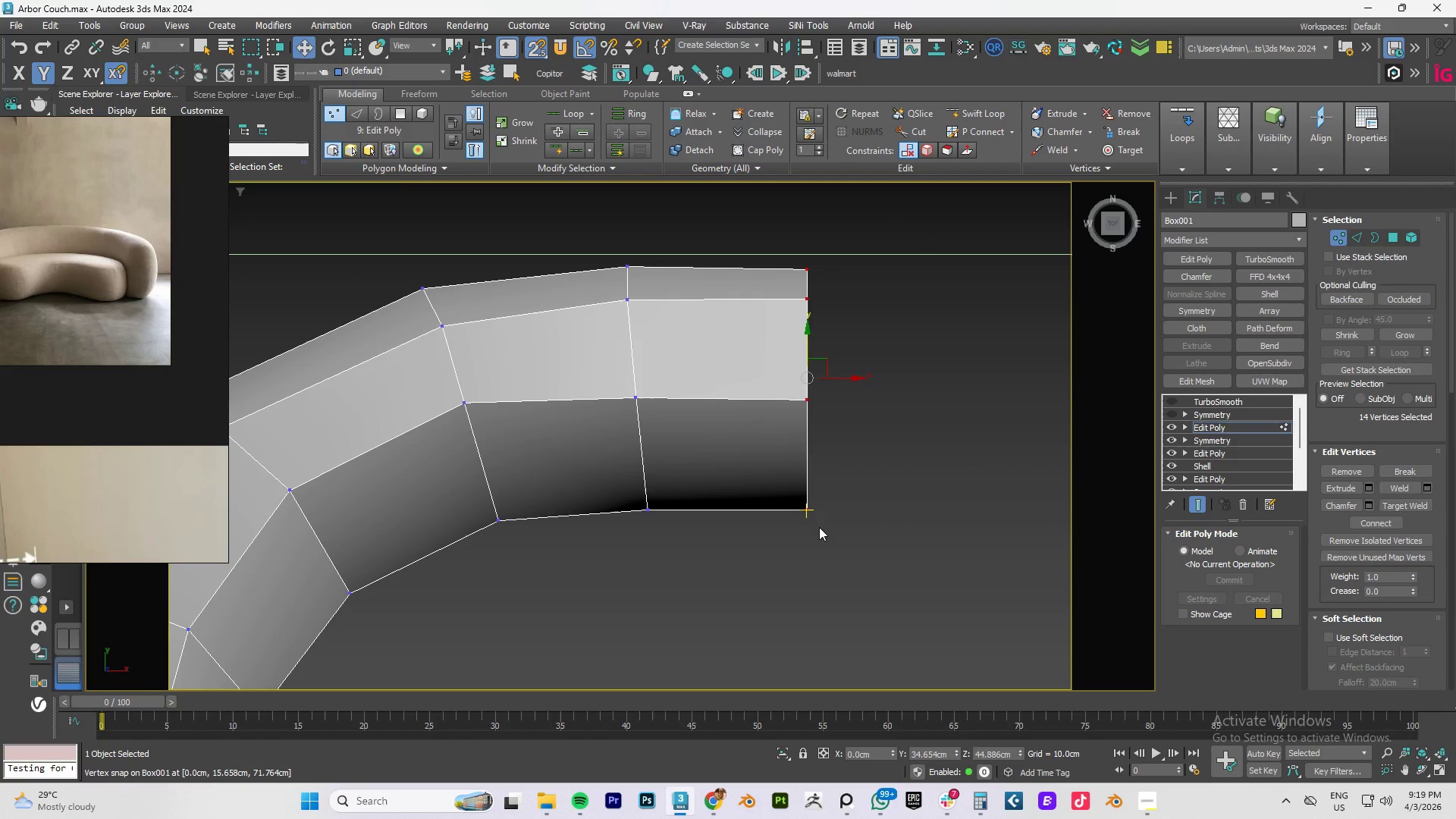 
type(fz)
 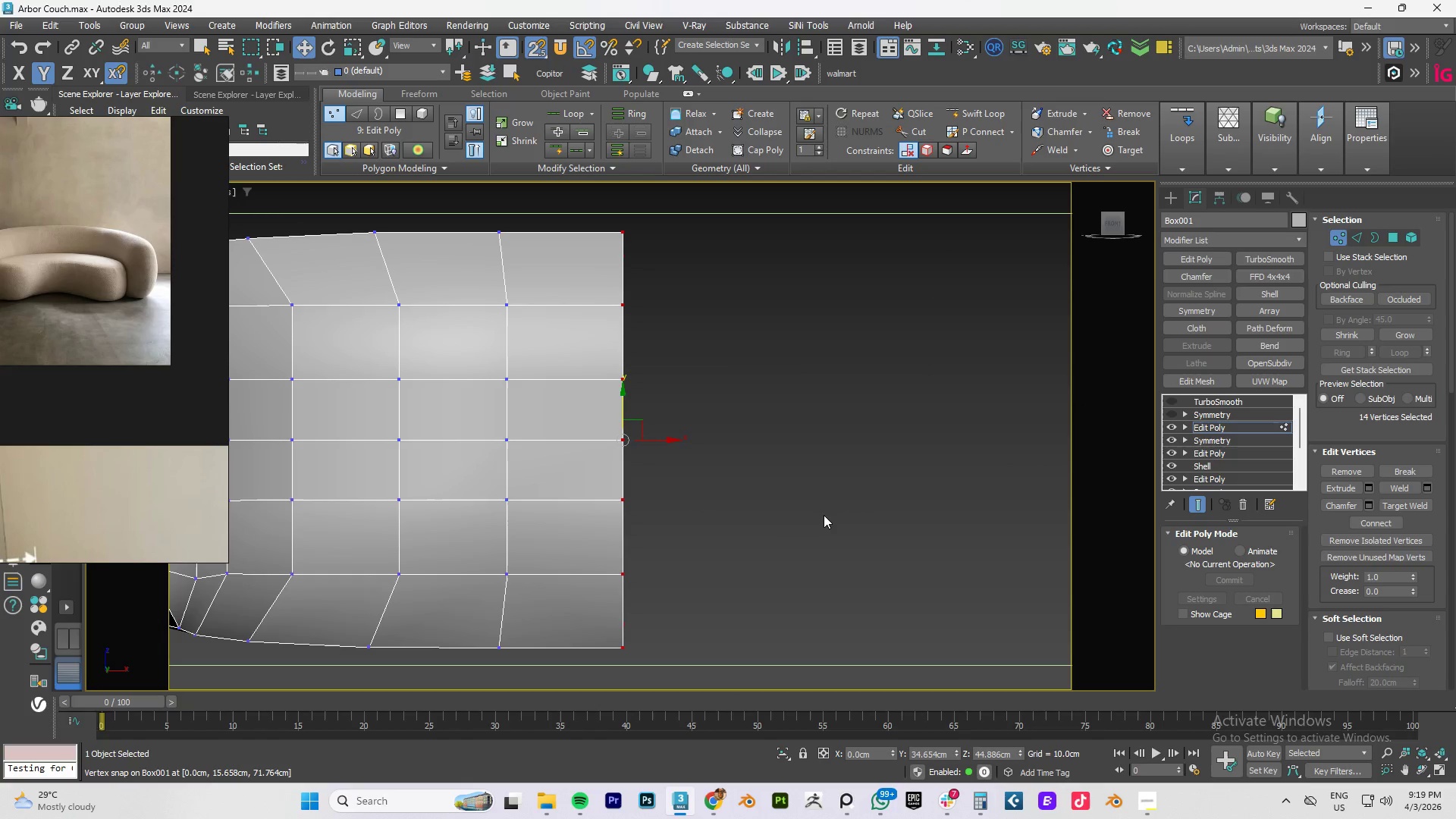 
type(we)
 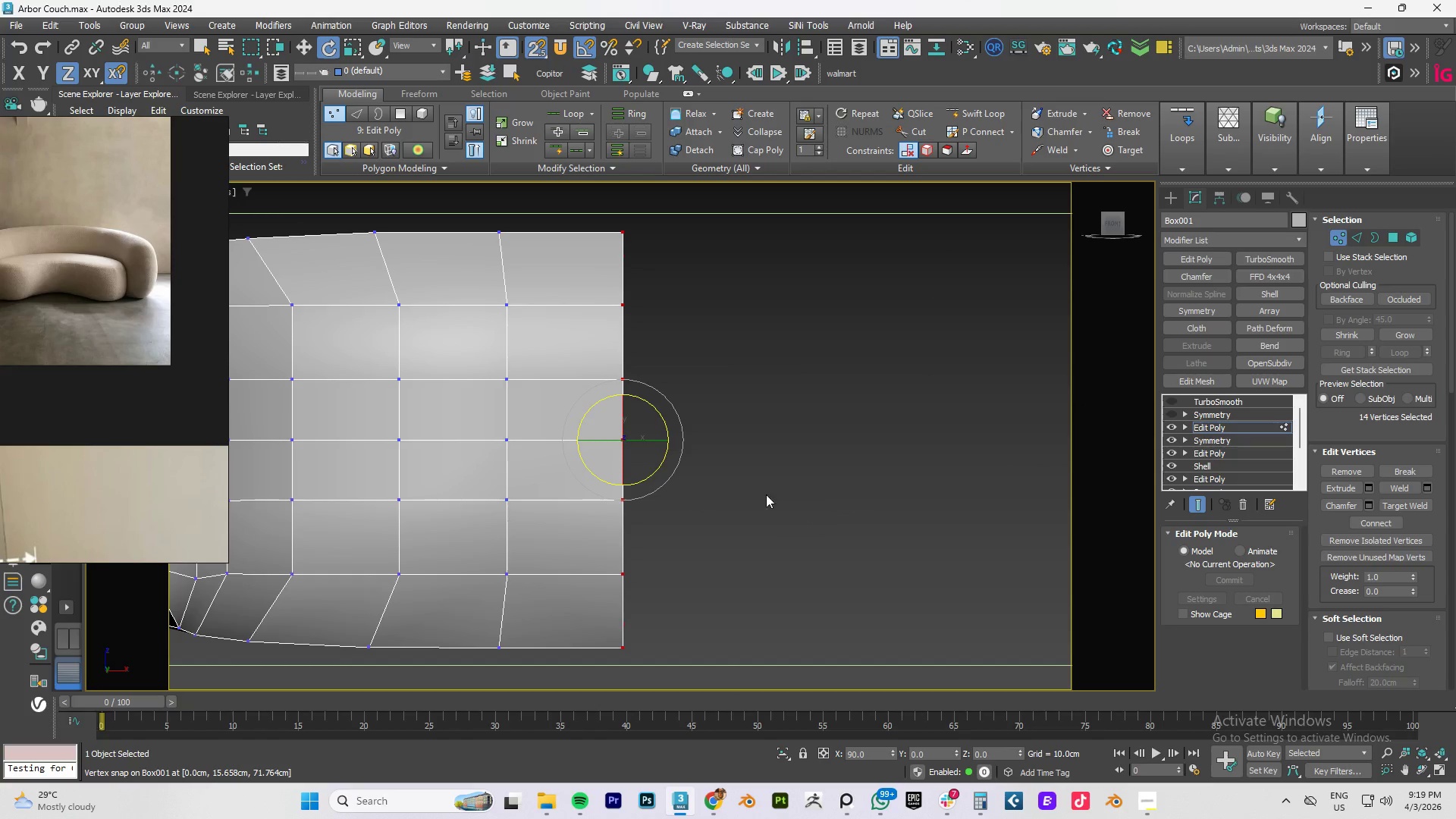 
key(R)
 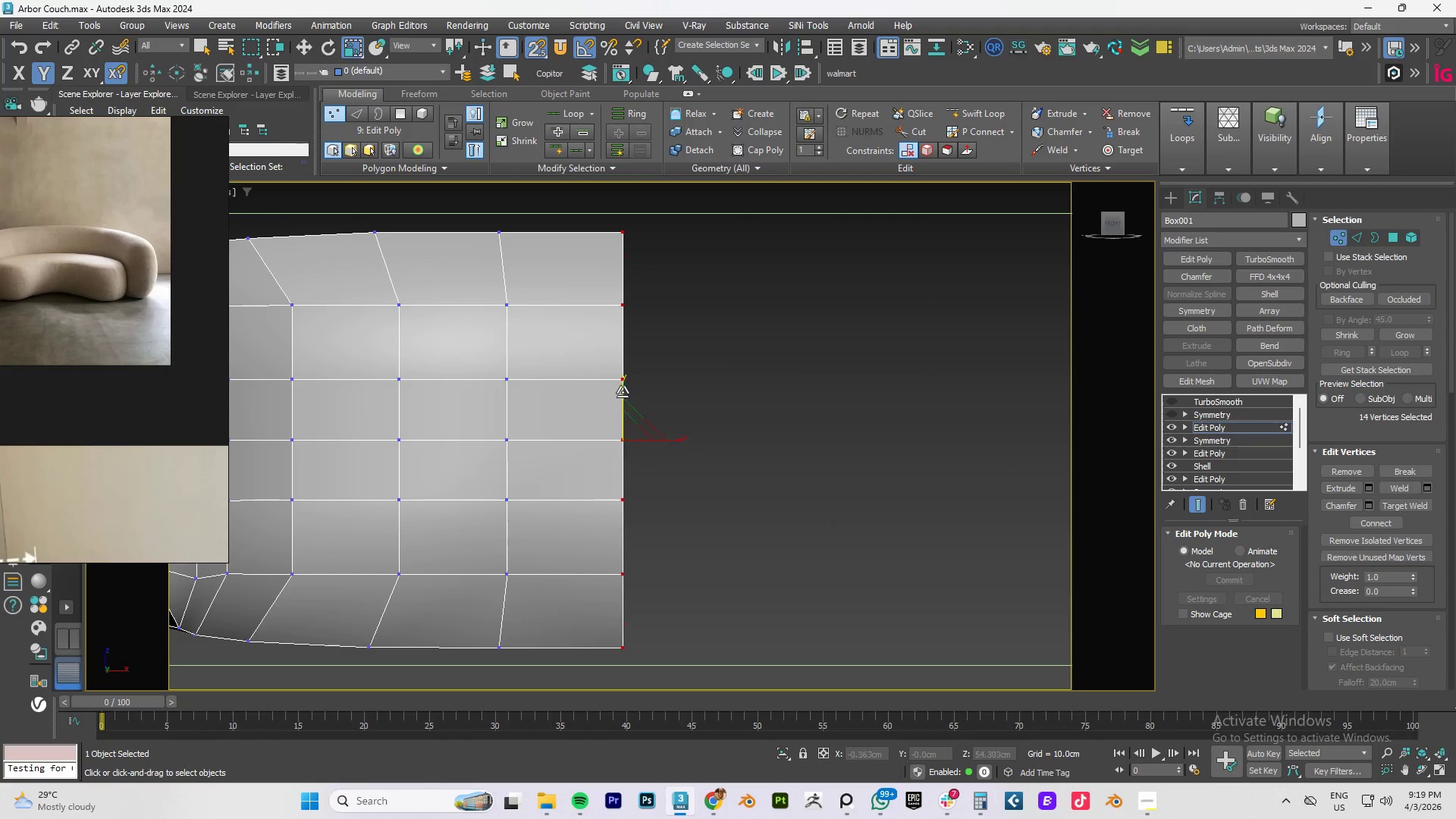 
left_click_drag(start_coordinate=[625, 390], to_coordinate=[661, 474])
 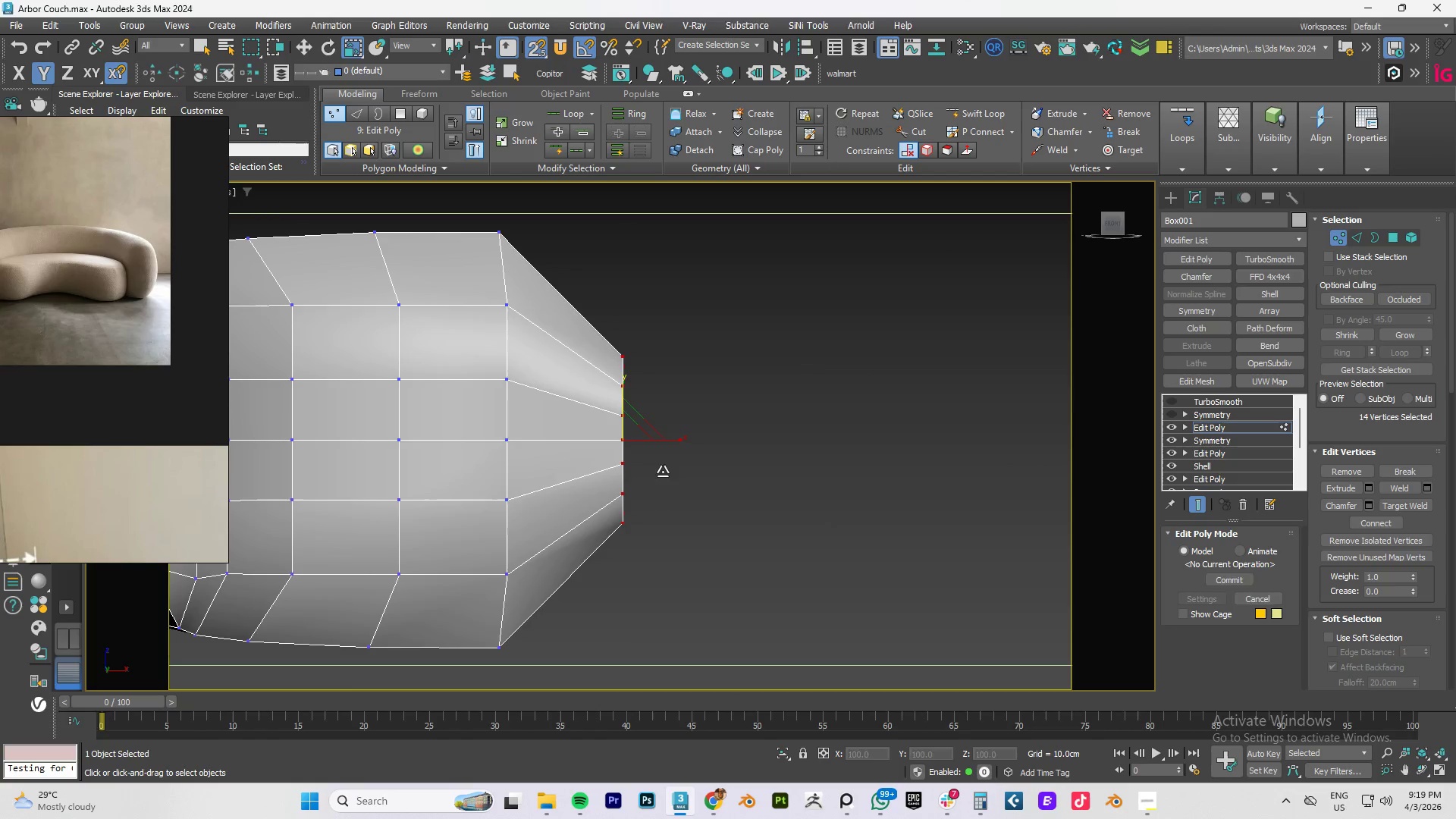 
key(Control+ControlLeft)
 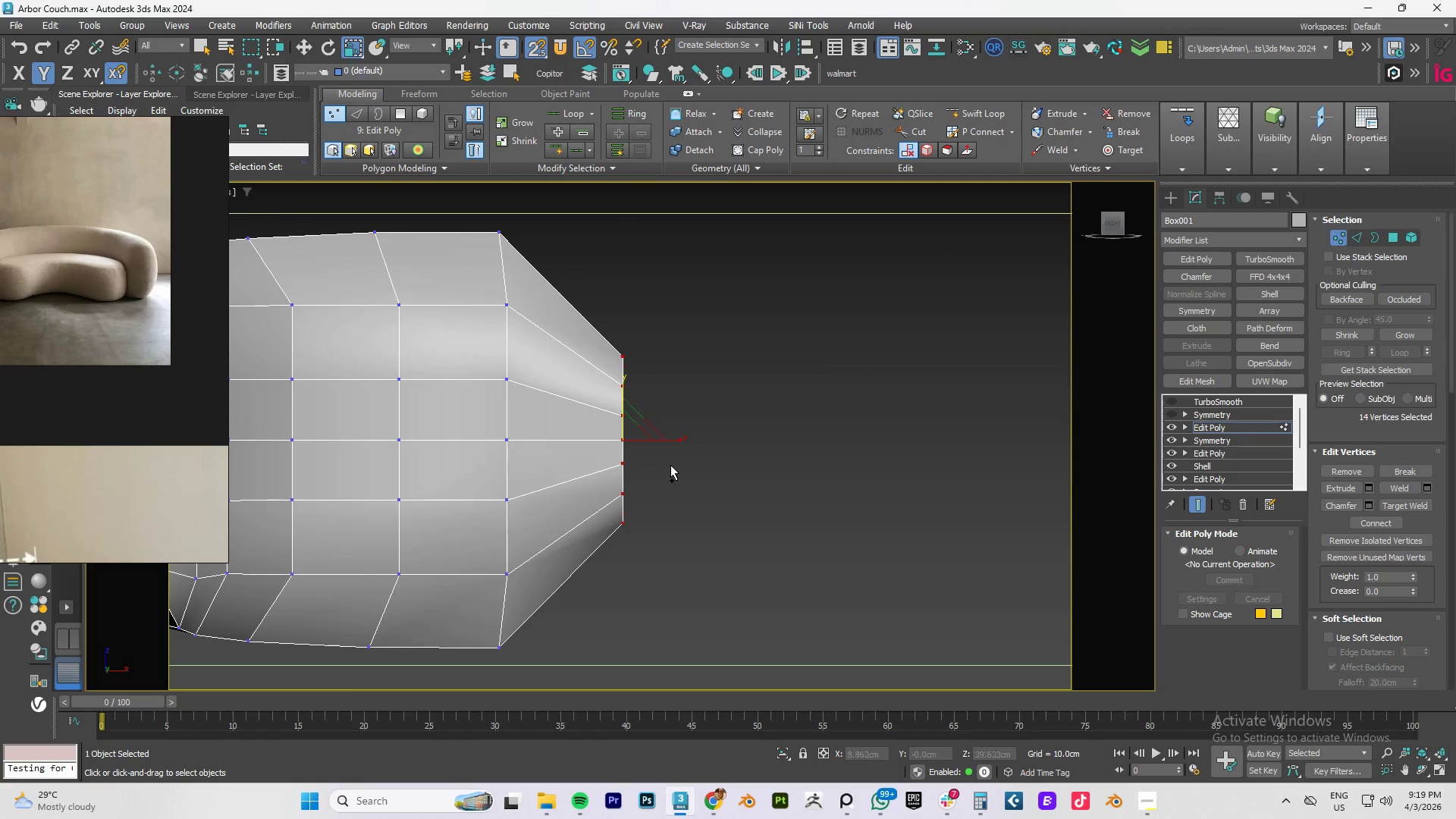 
key(Control+Z)
 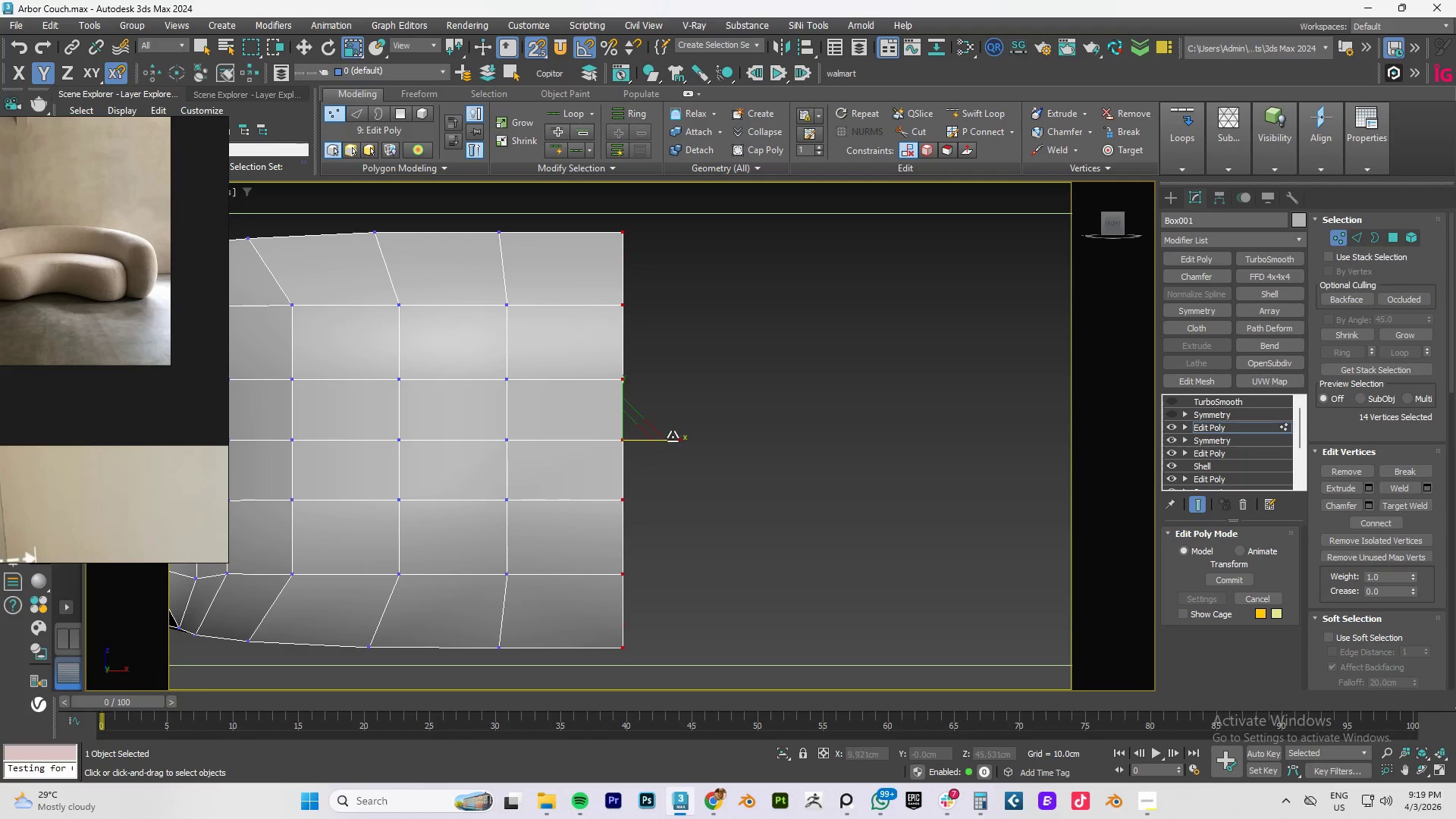 
left_click_drag(start_coordinate=[673, 437], to_coordinate=[395, 573])
 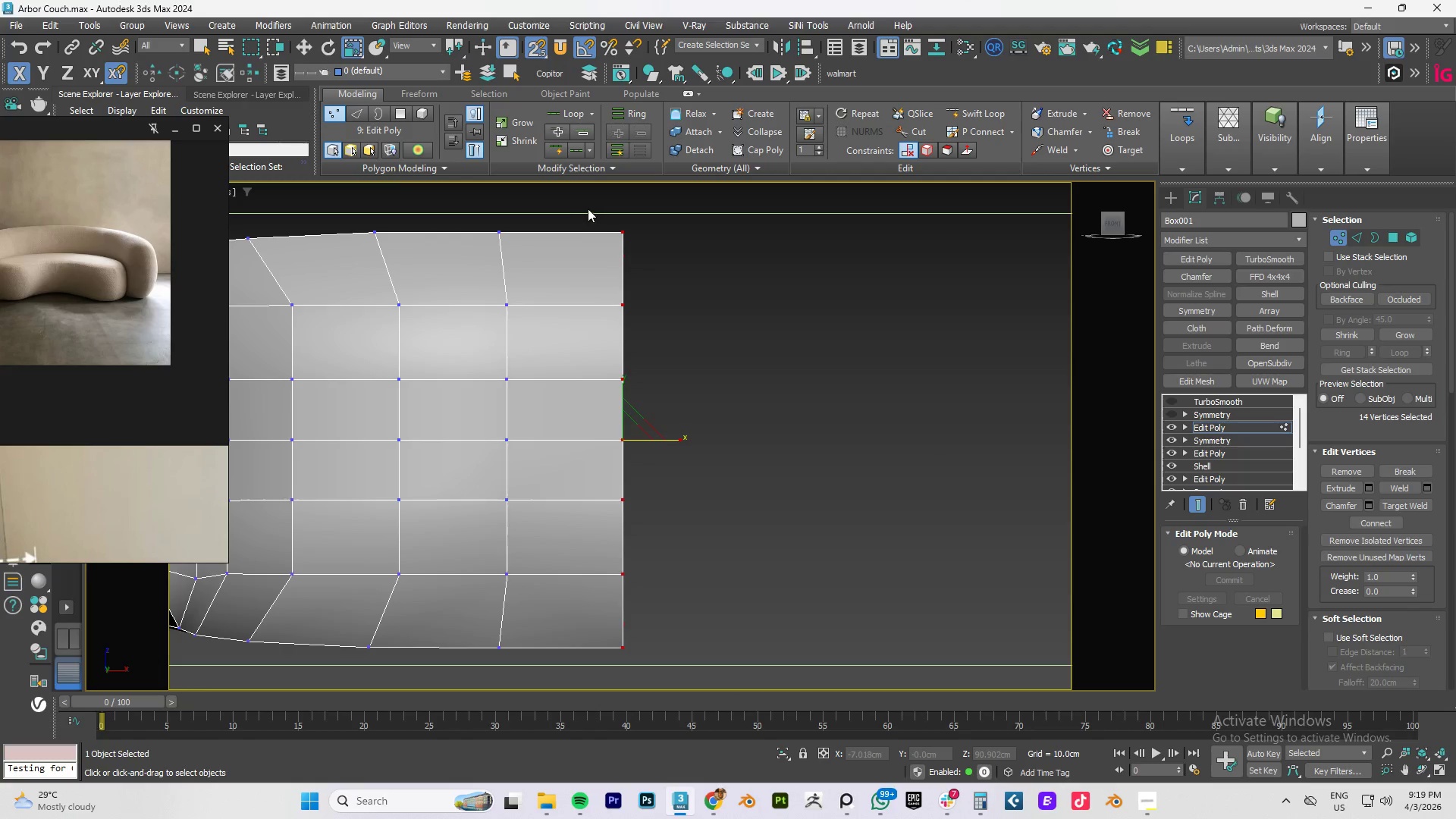 
left_click_drag(start_coordinate=[555, 207], to_coordinate=[437, 788])
 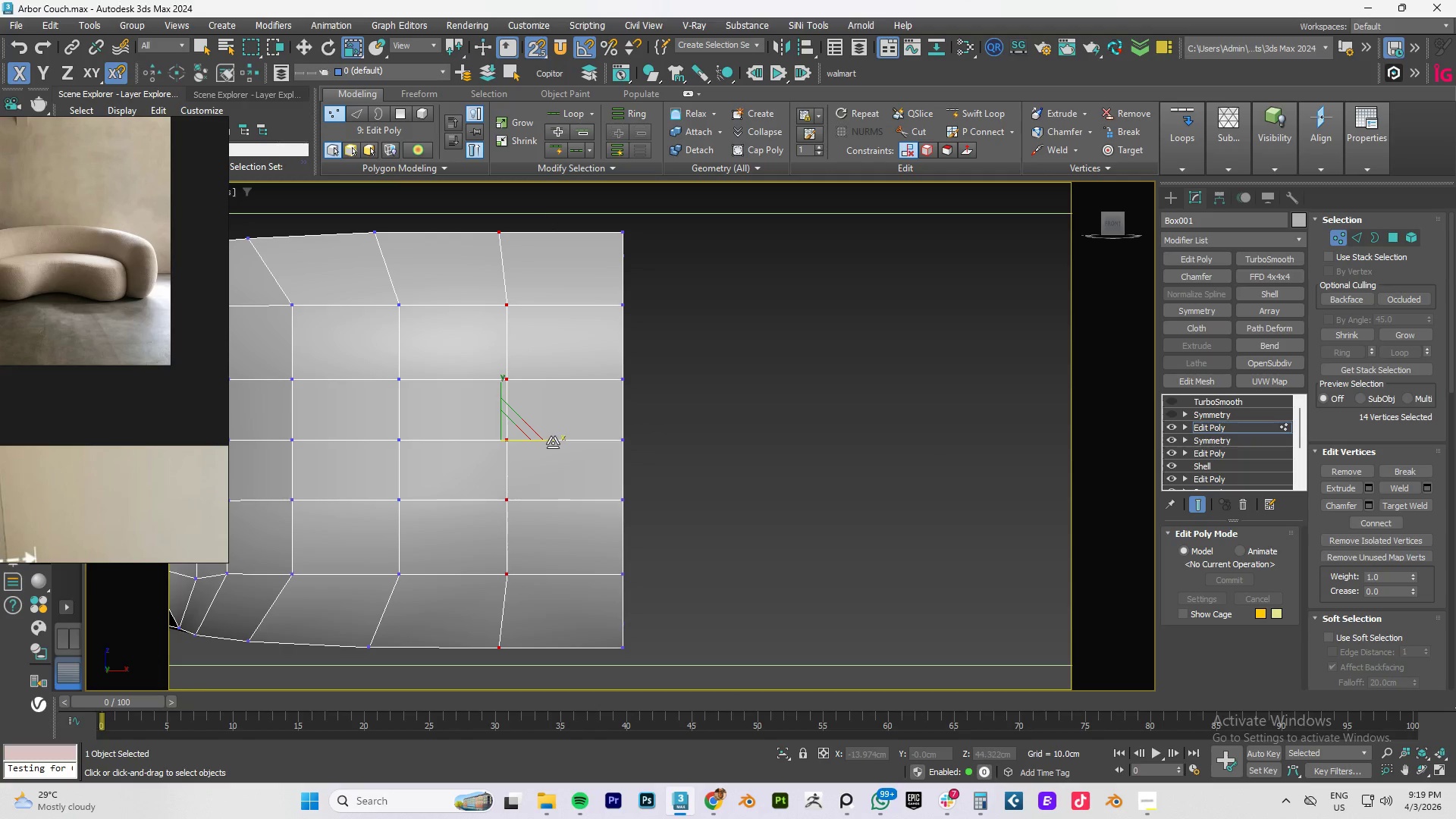 
left_click_drag(start_coordinate=[553, 441], to_coordinate=[1014, 585])
 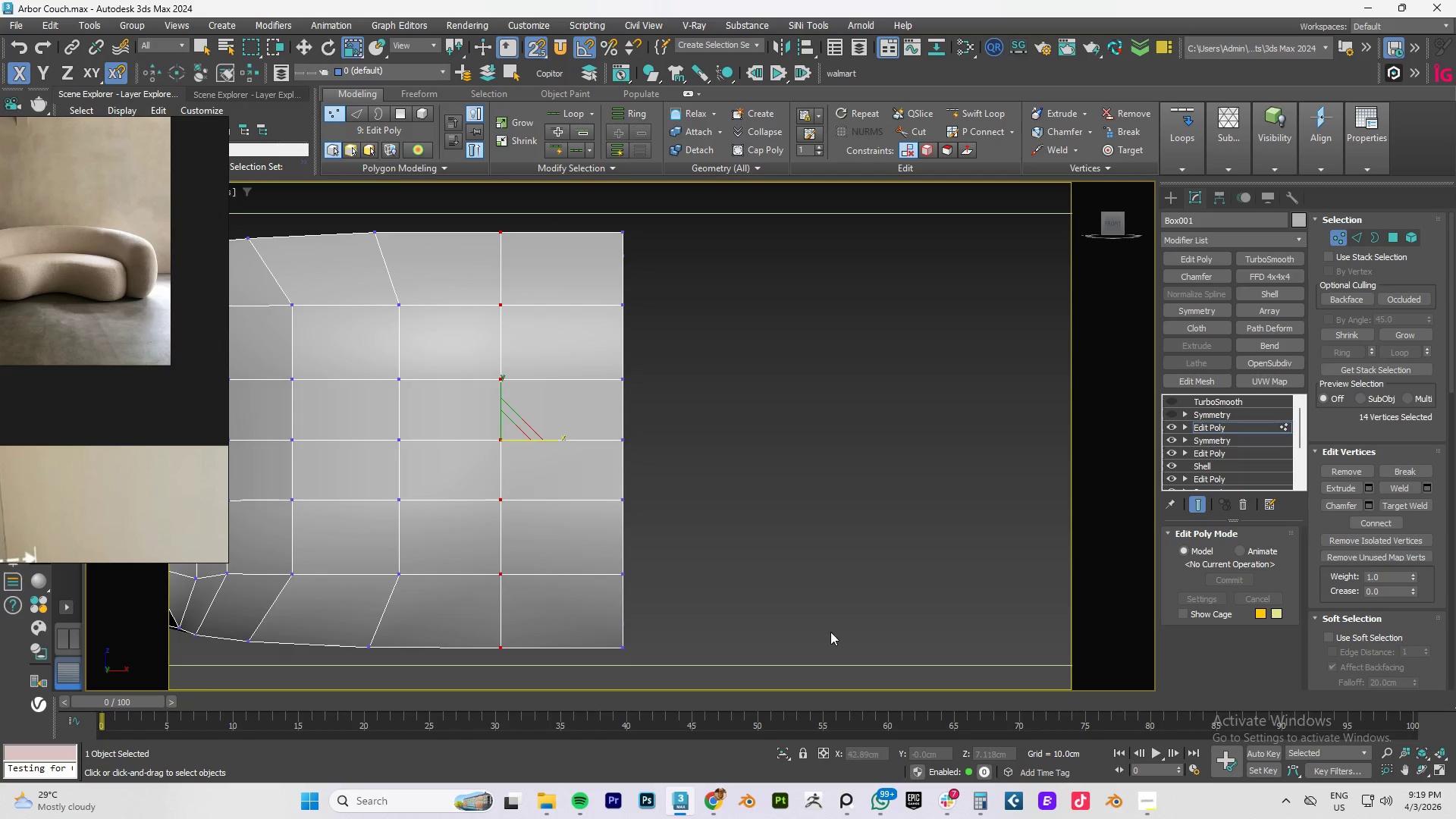 
scroll: coordinate [824, 634], scroll_direction: down, amount: 4.0
 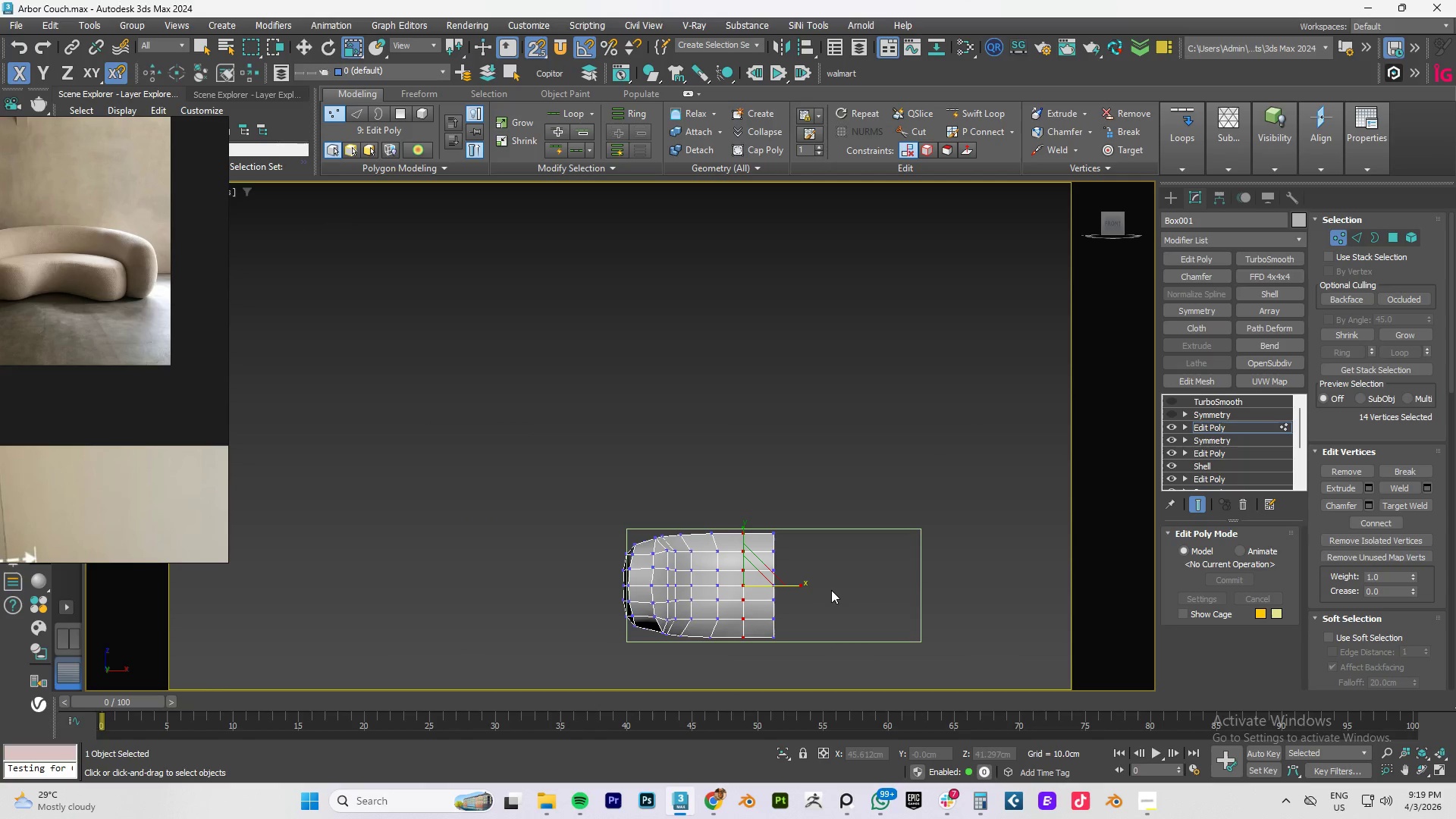 
hold_key(key=AltLeft, duration=1.47)
 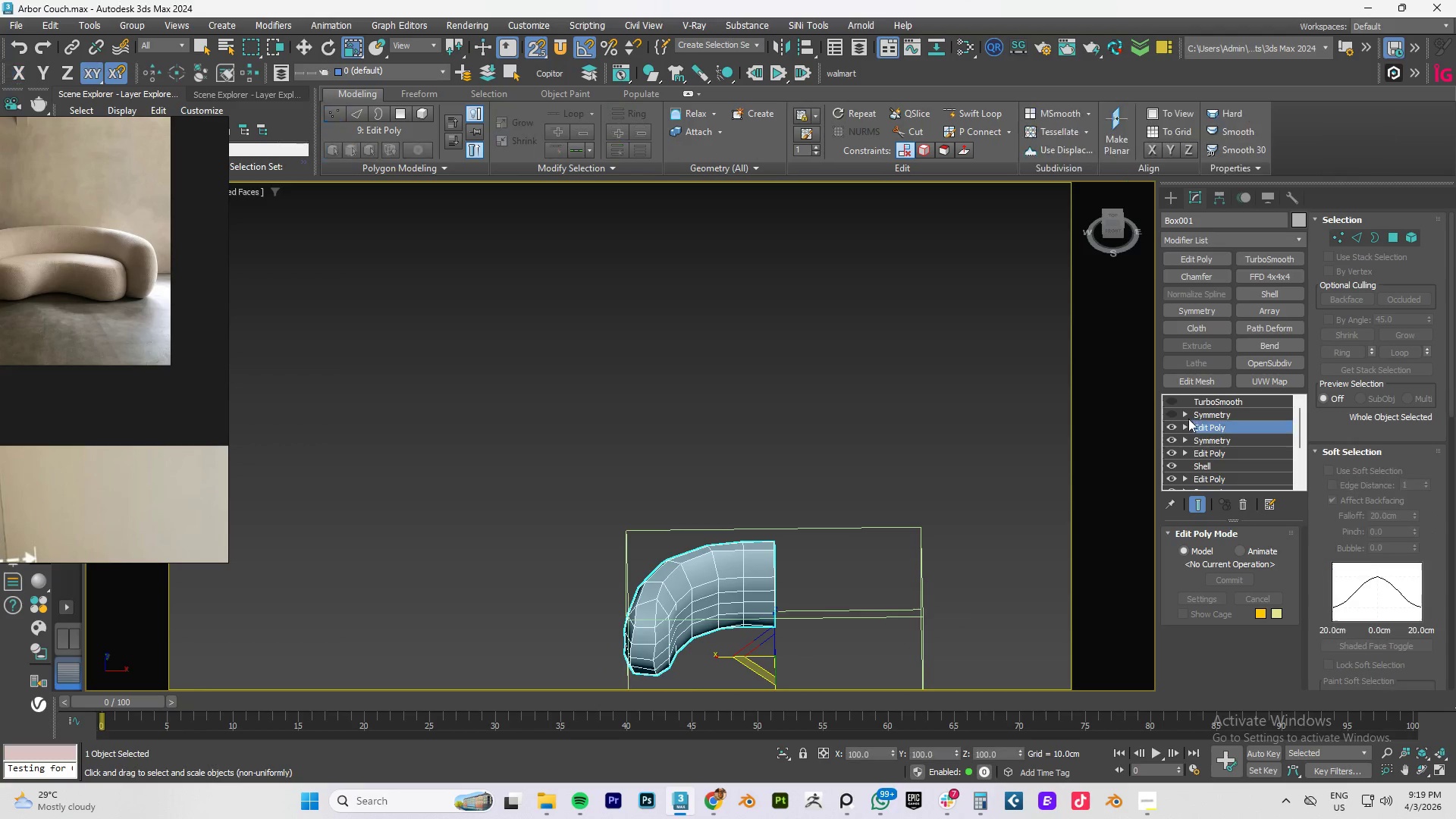 
left_click([1167, 413])
 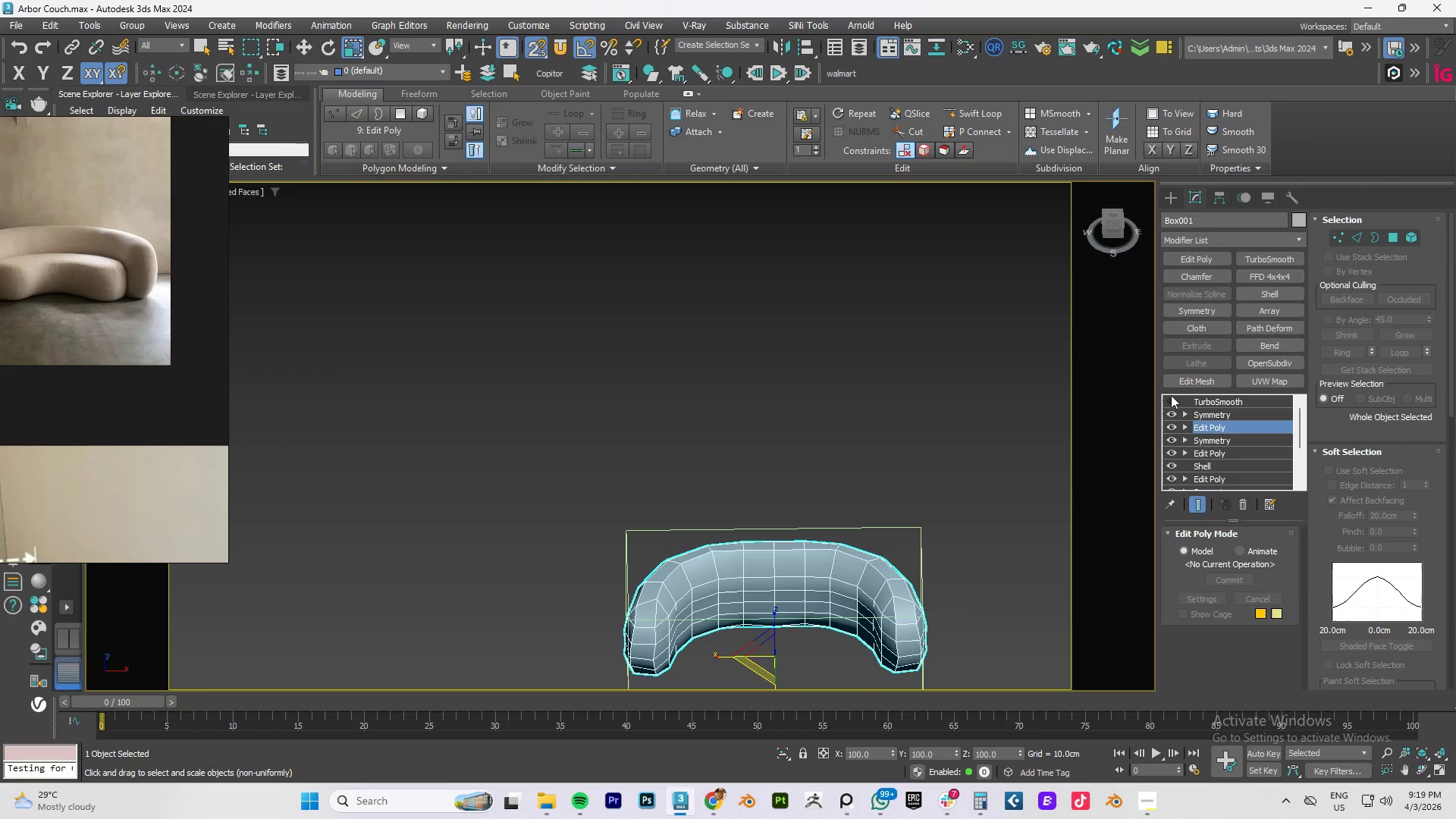 
left_click([1170, 397])
 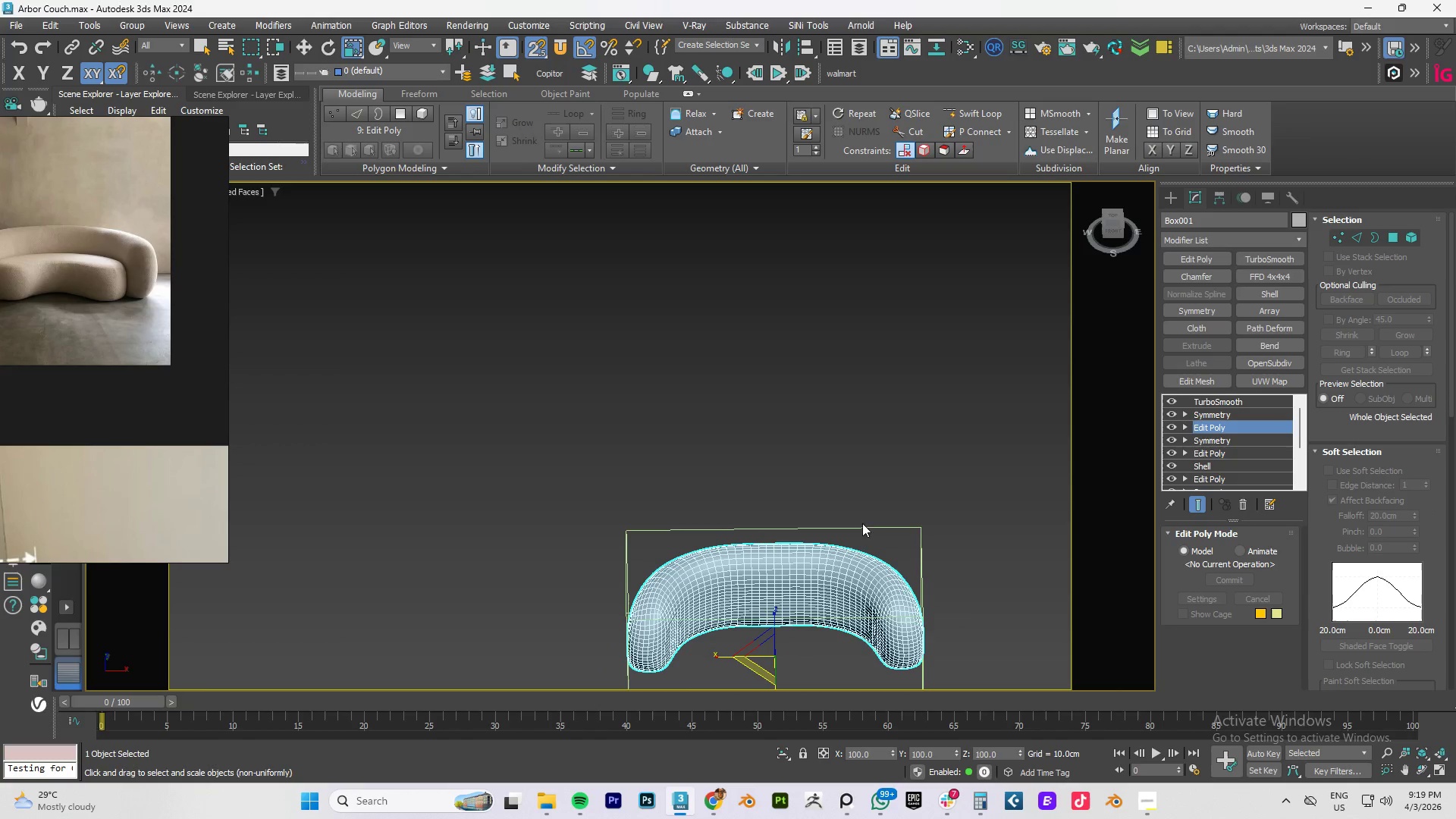 
hold_key(key=AltLeft, duration=1.5)
 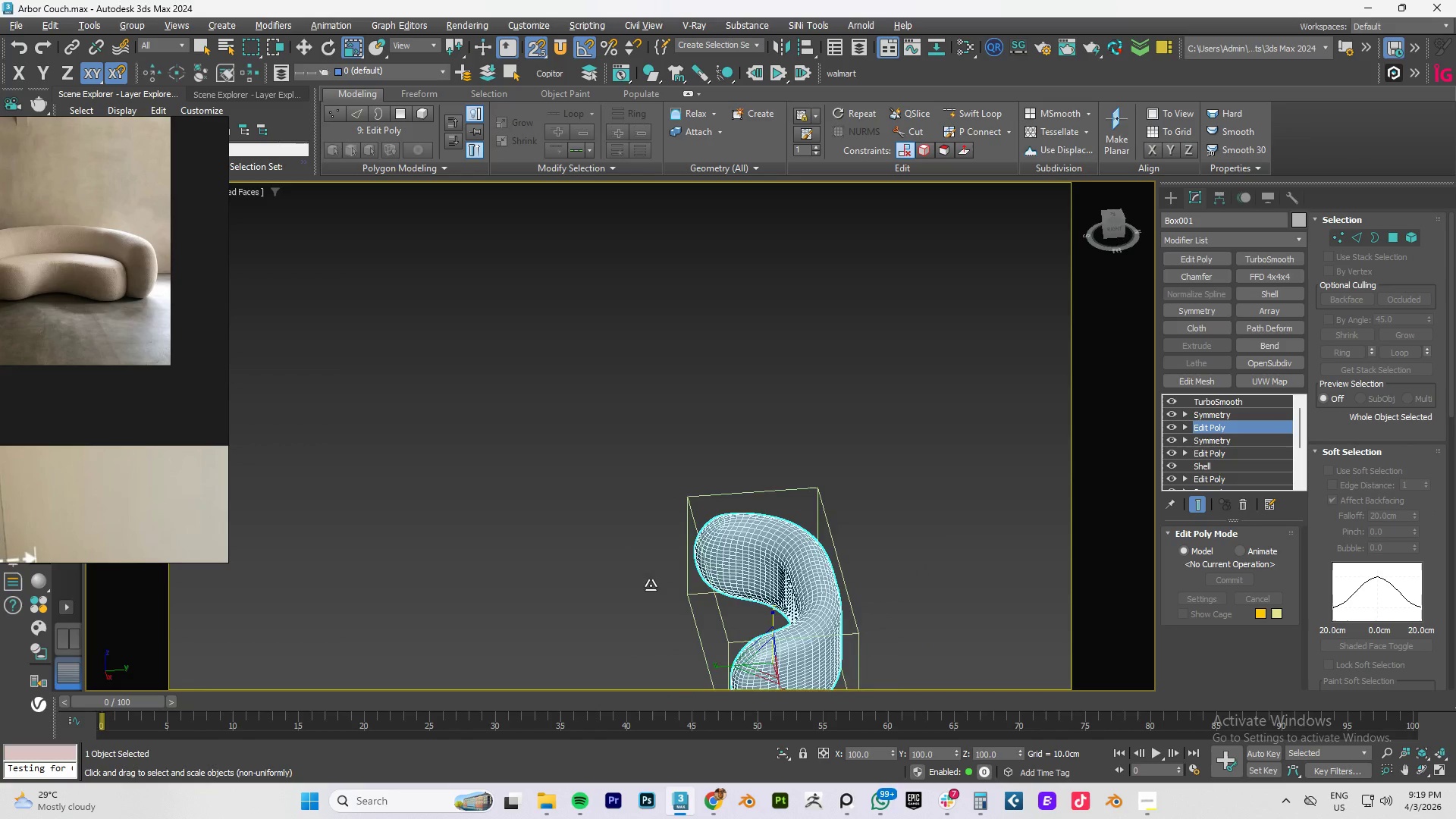 
hold_key(key=AltLeft, duration=1.52)
 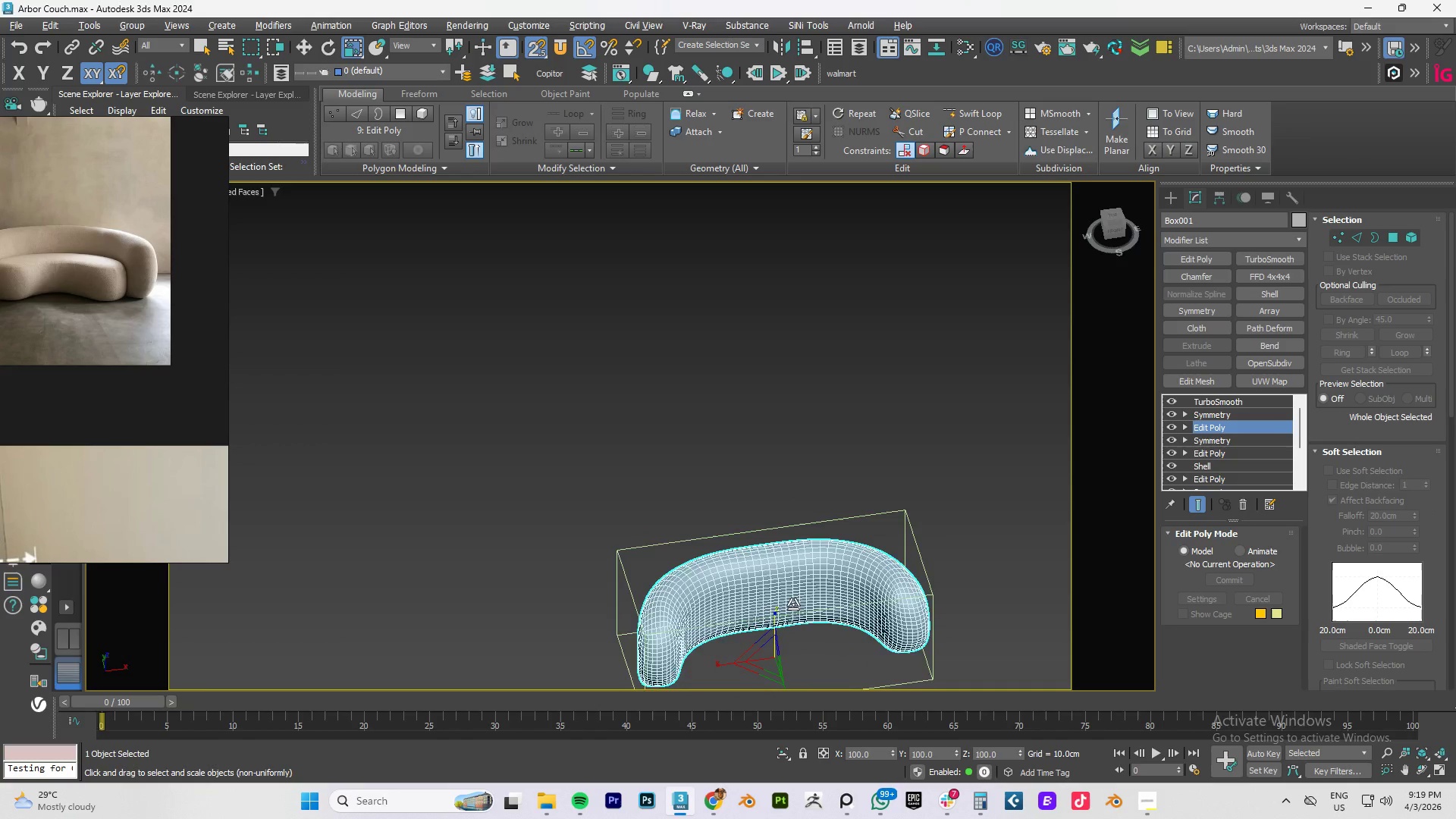 
key(Alt+AltLeft)
 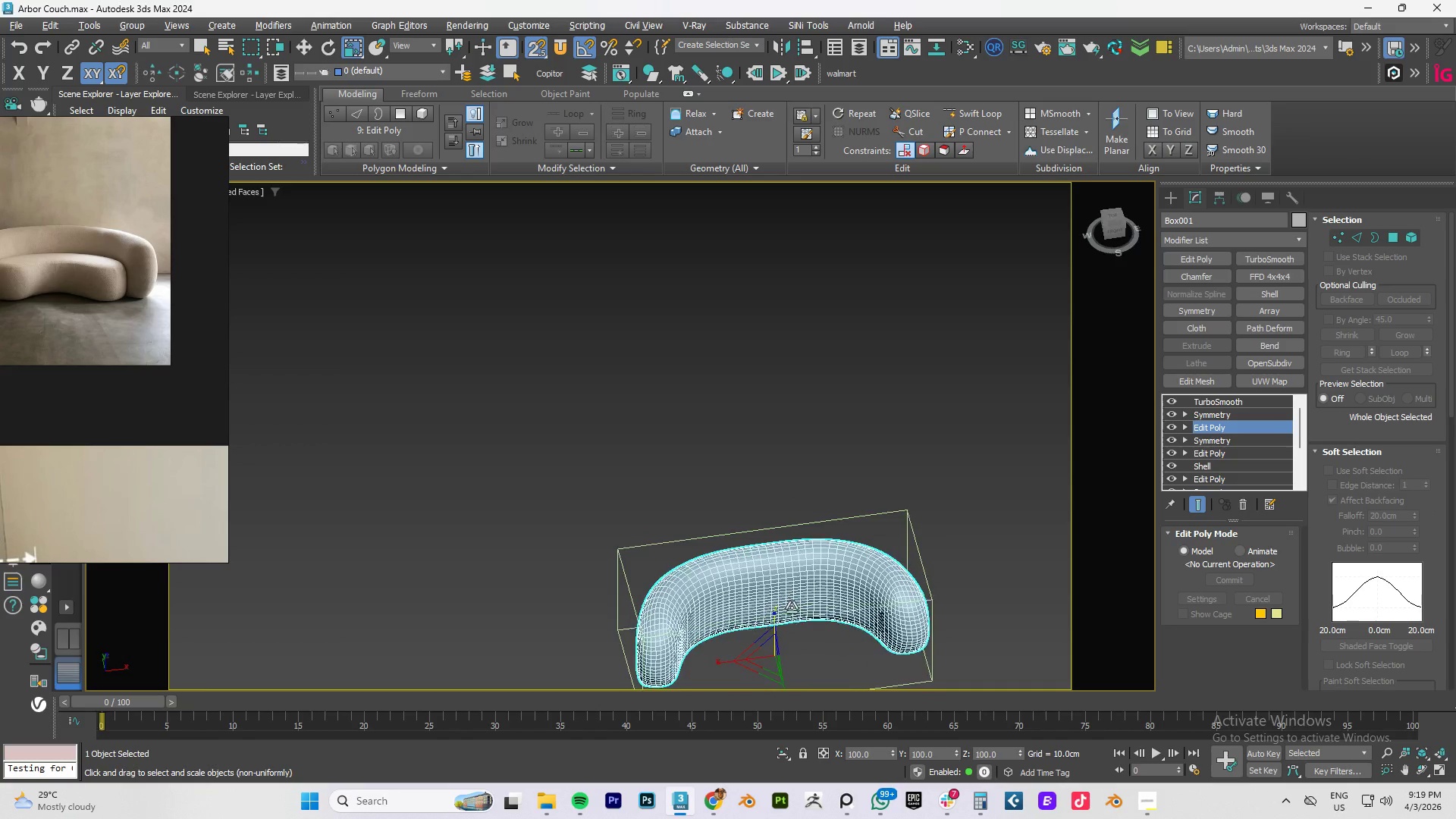 
key(Alt+AltLeft)
 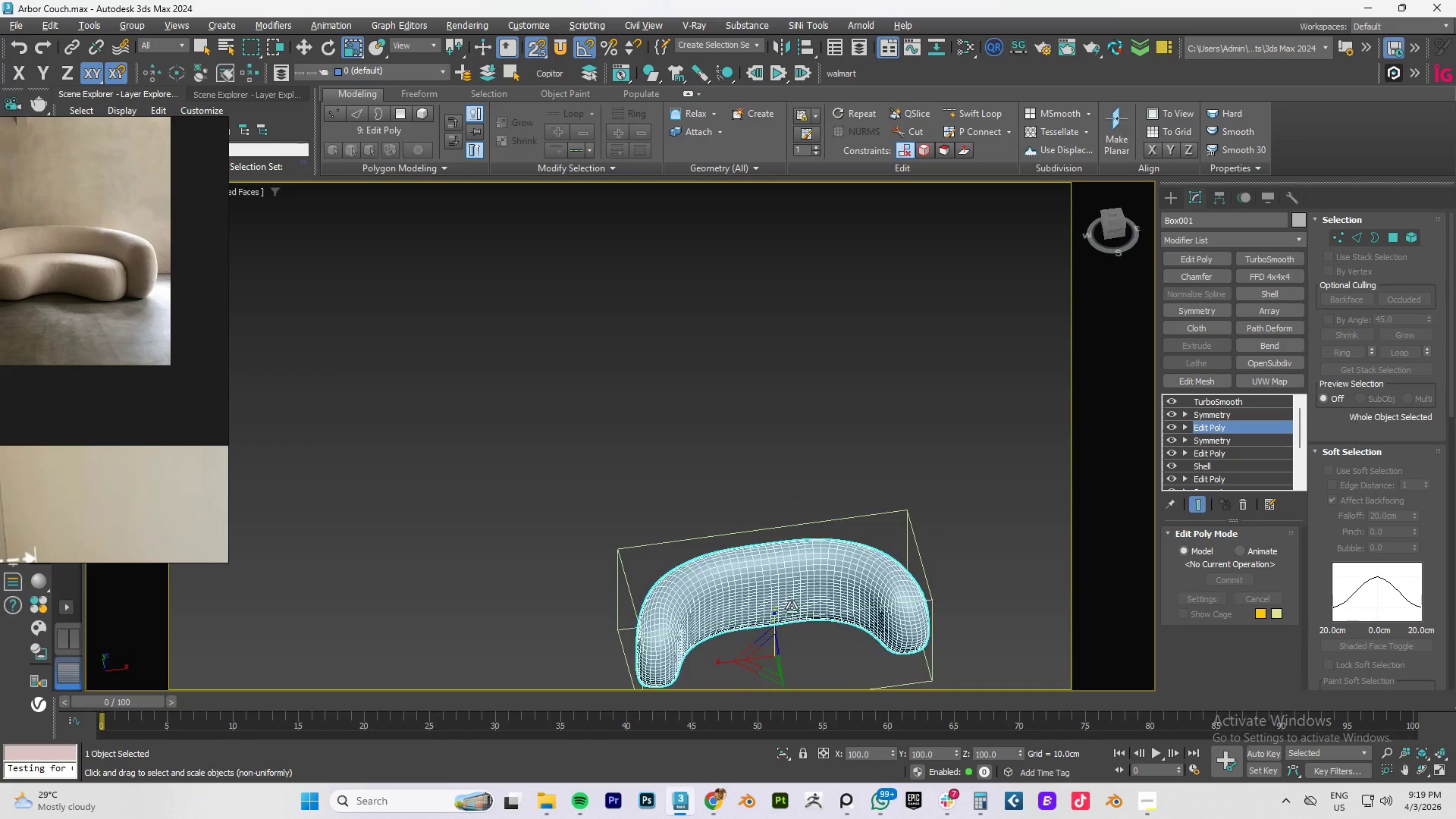 
key(Alt+AltLeft)
 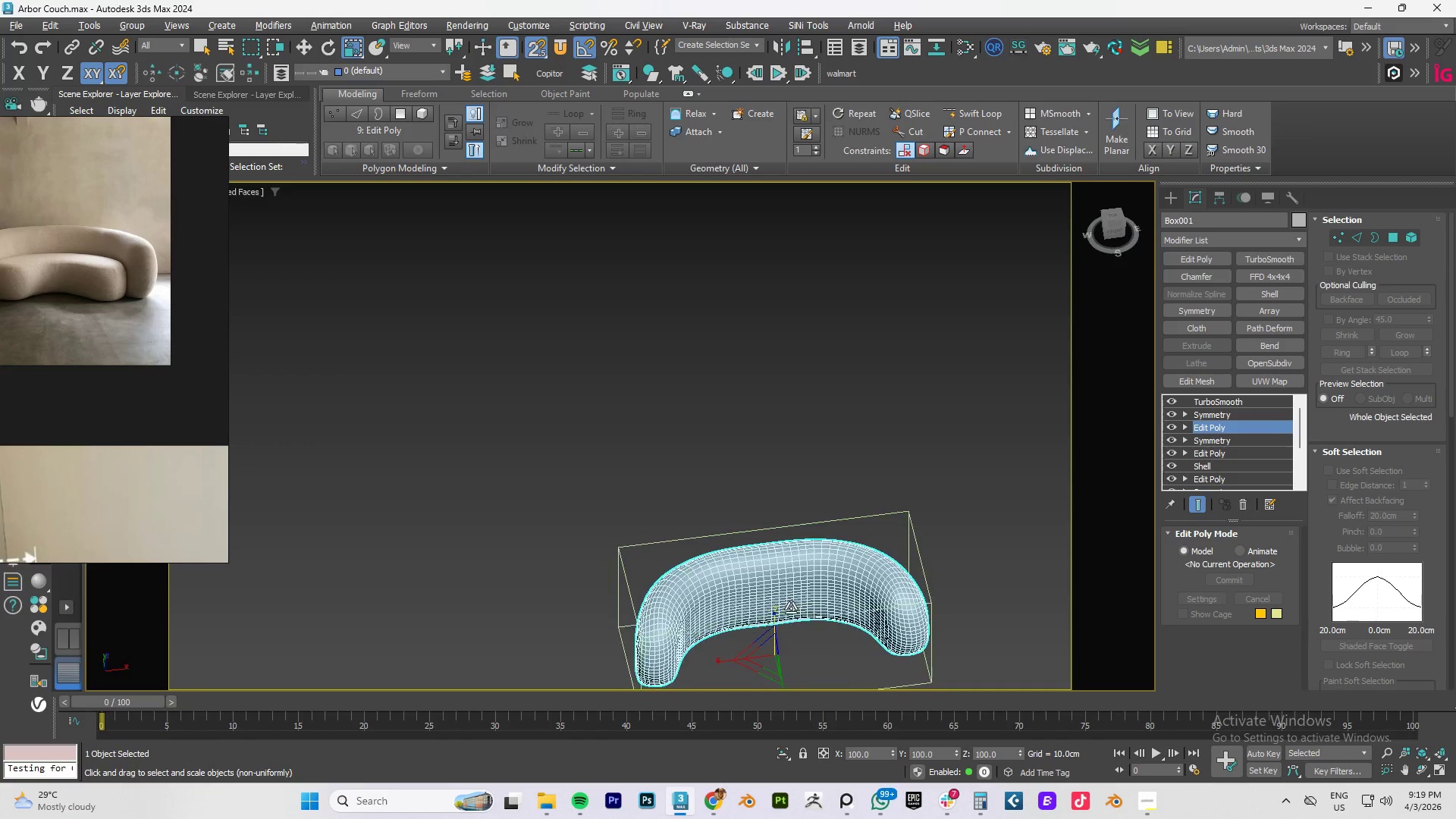 
key(Alt+AltLeft)
 